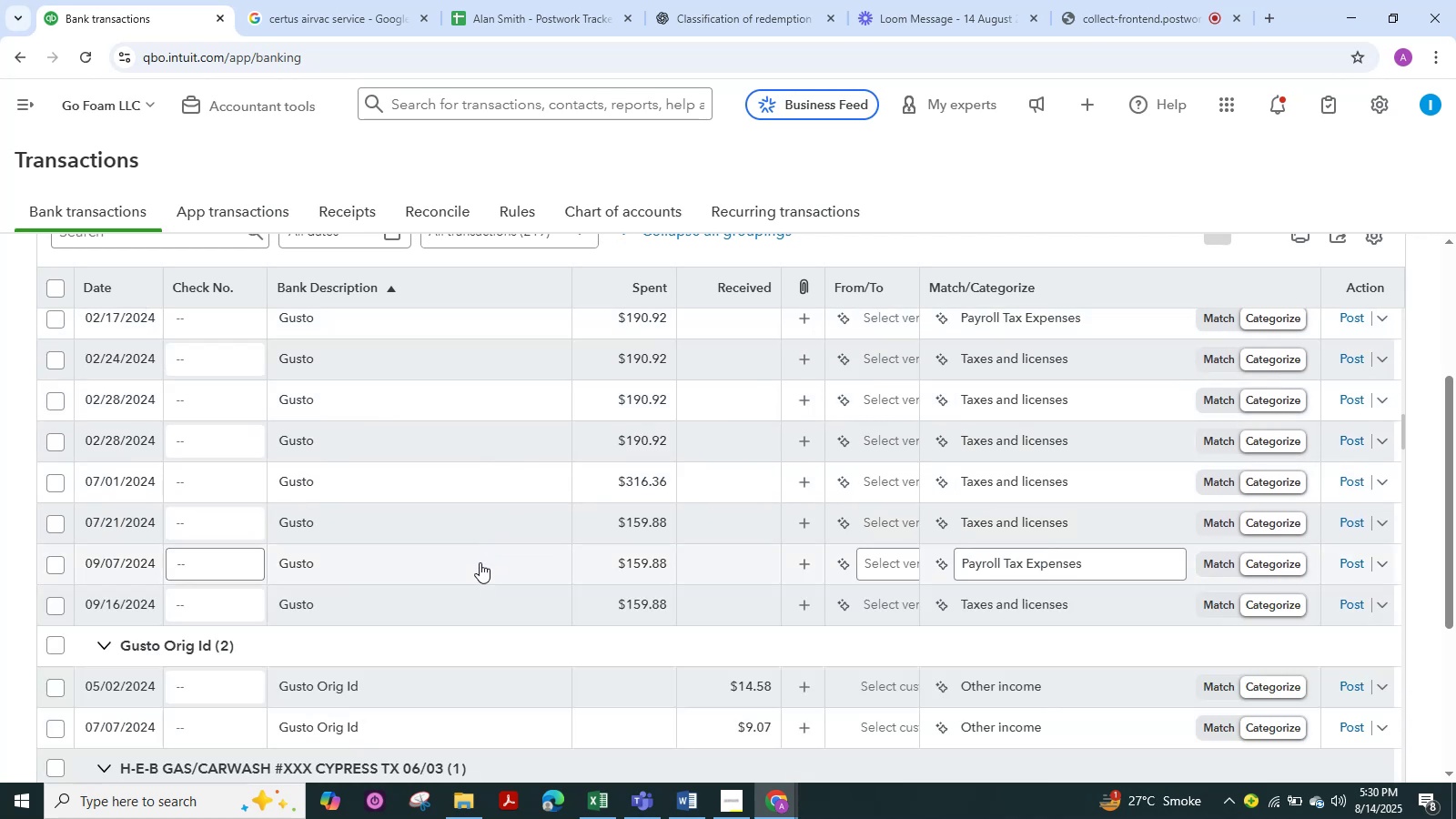 
scroll: coordinate [480, 562], scroll_direction: down, amount: 2.0
 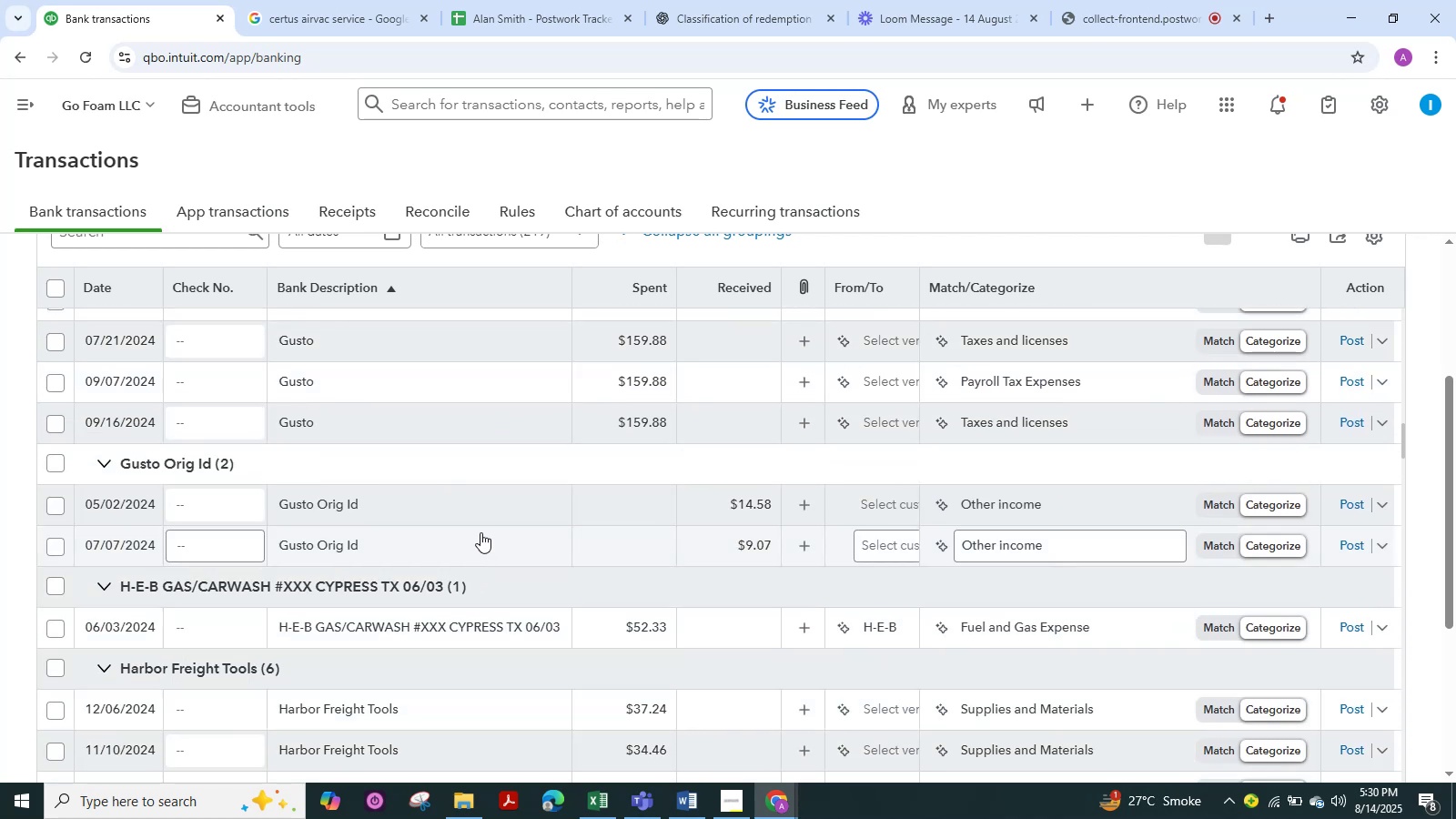 
left_click([481, 515])
 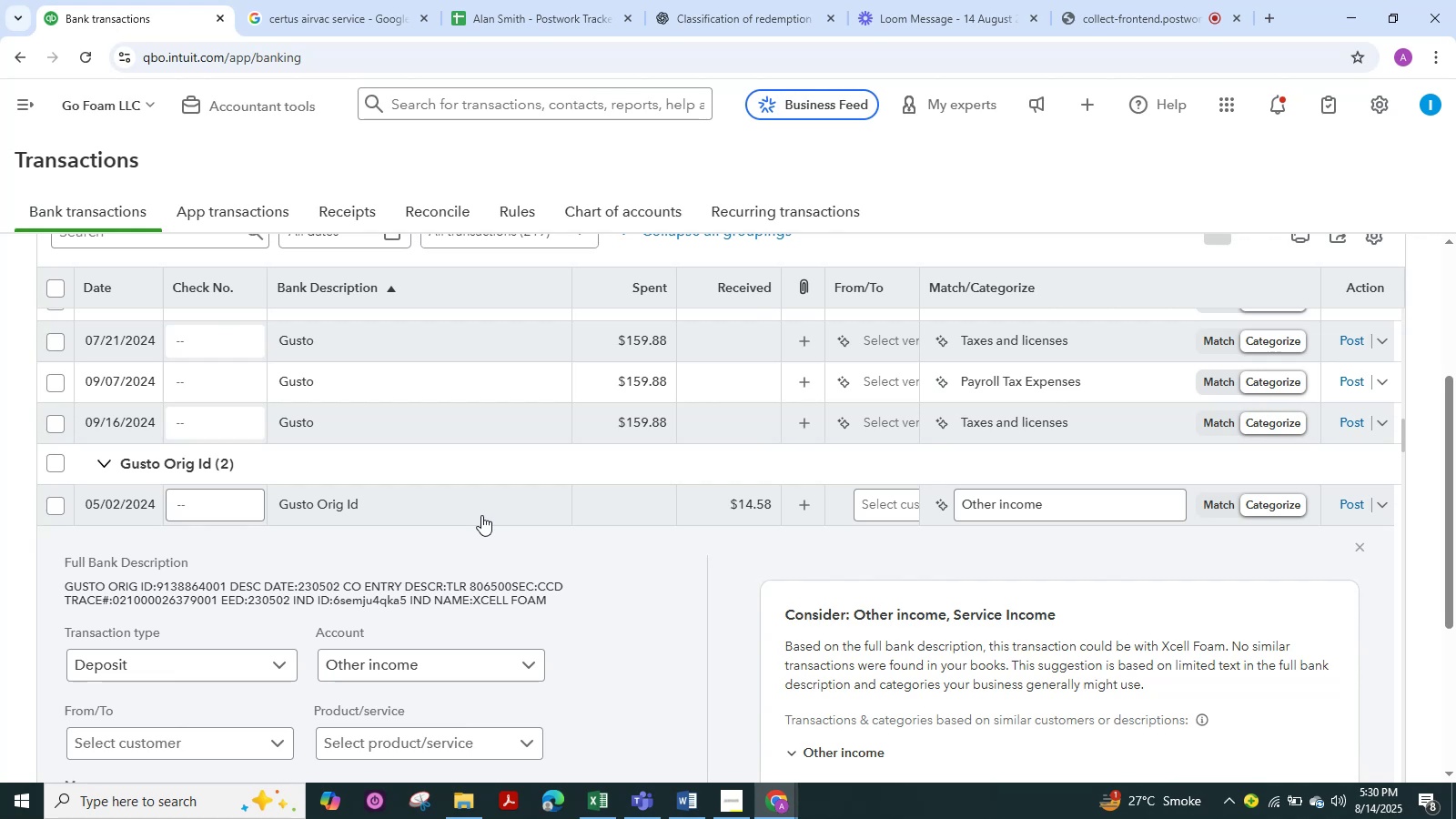 
wait(7.9)
 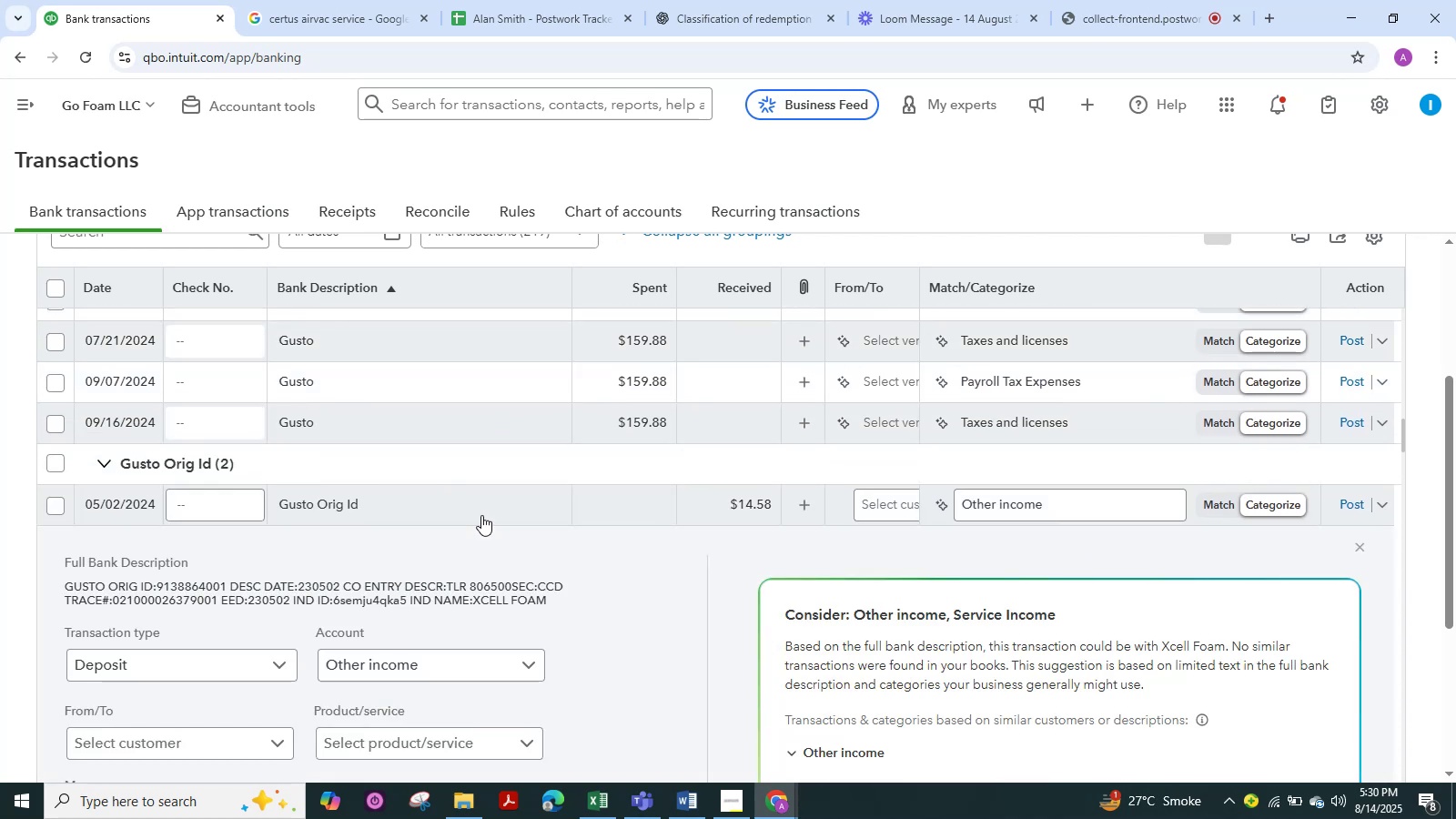 
left_click([481, 515])
 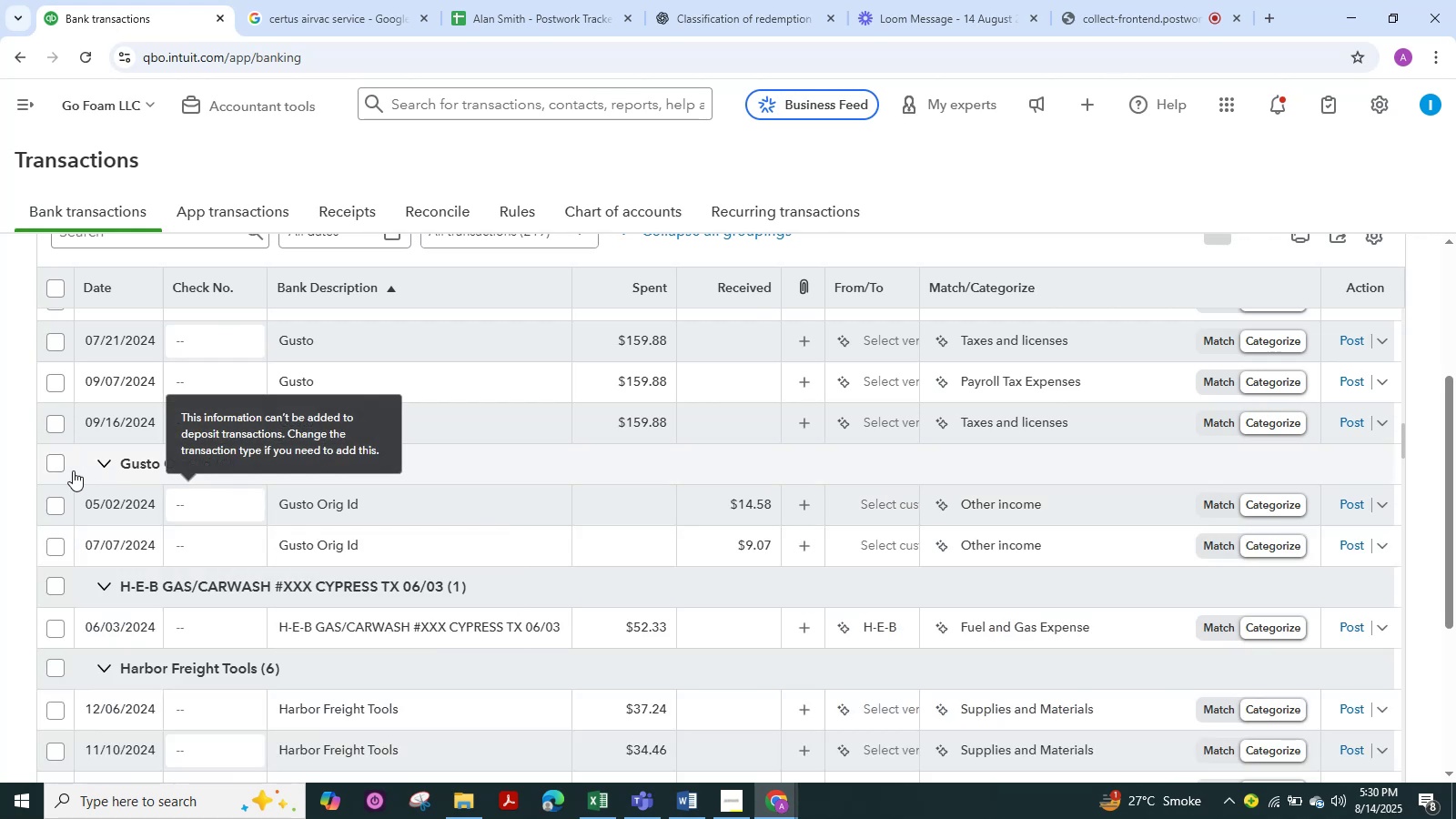 
left_click([49, 460])
 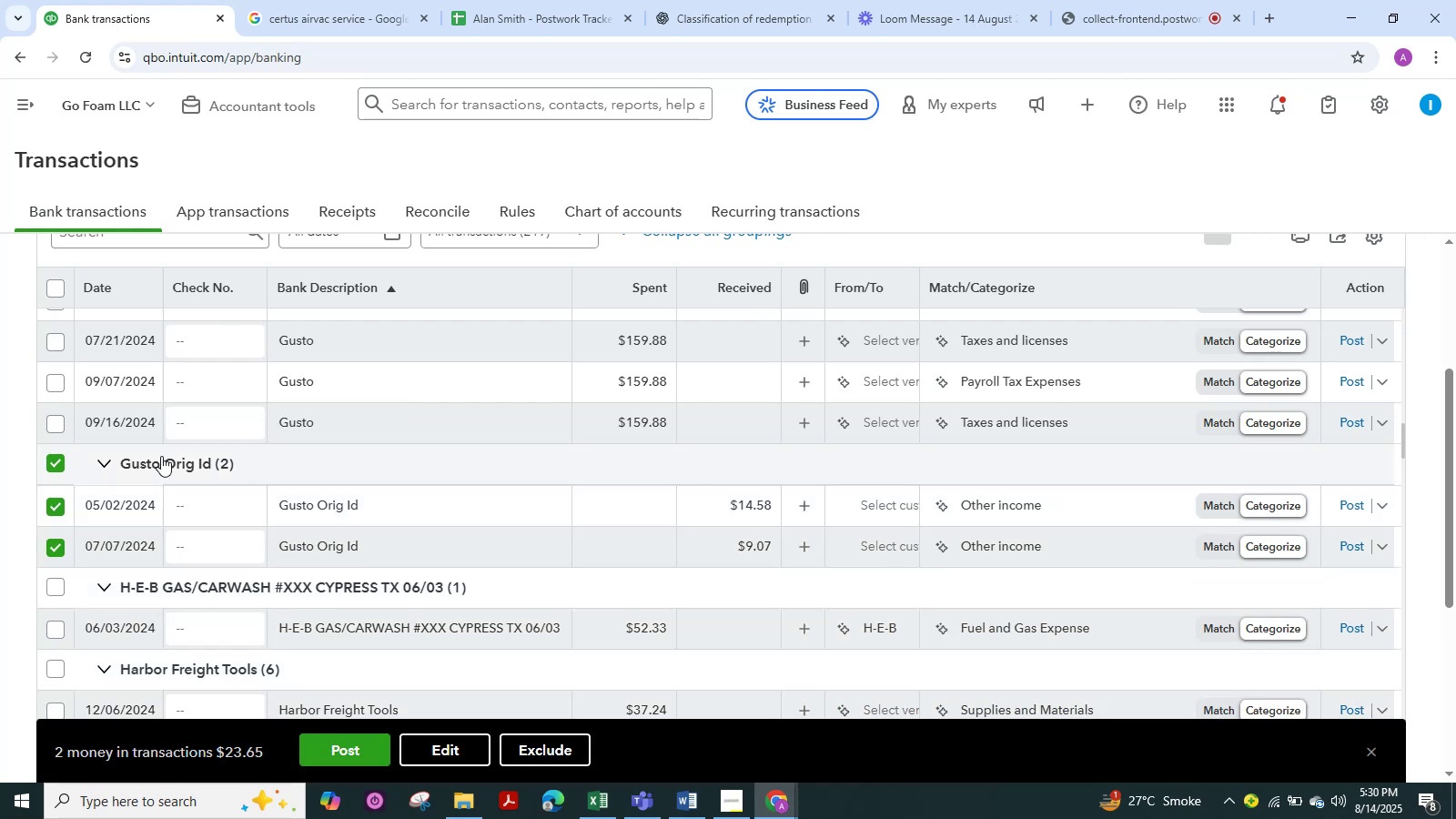 
scroll: coordinate [189, 426], scroll_direction: up, amount: 8.0
 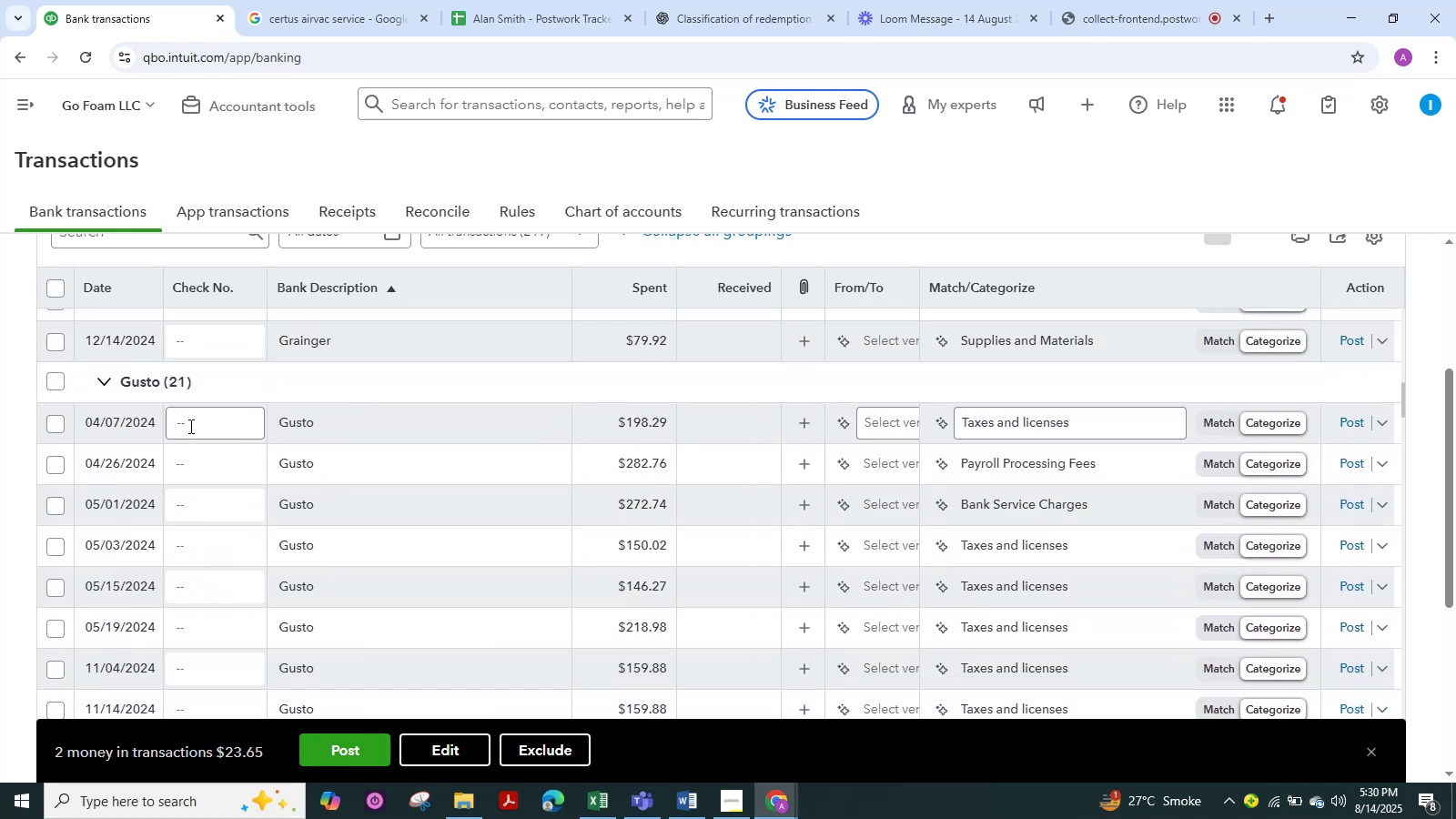 
wait(7.35)
 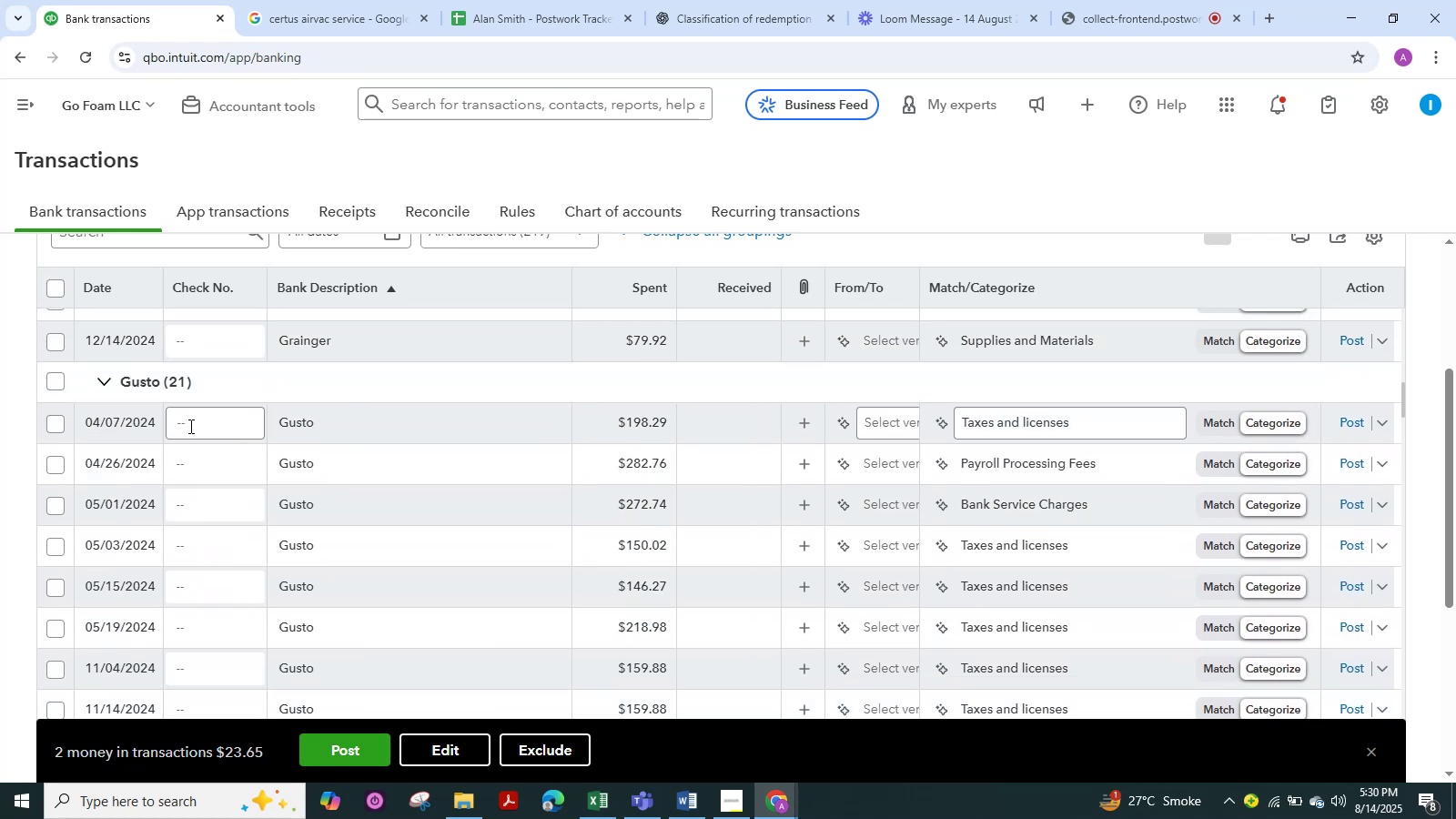 
left_click([63, 388])
 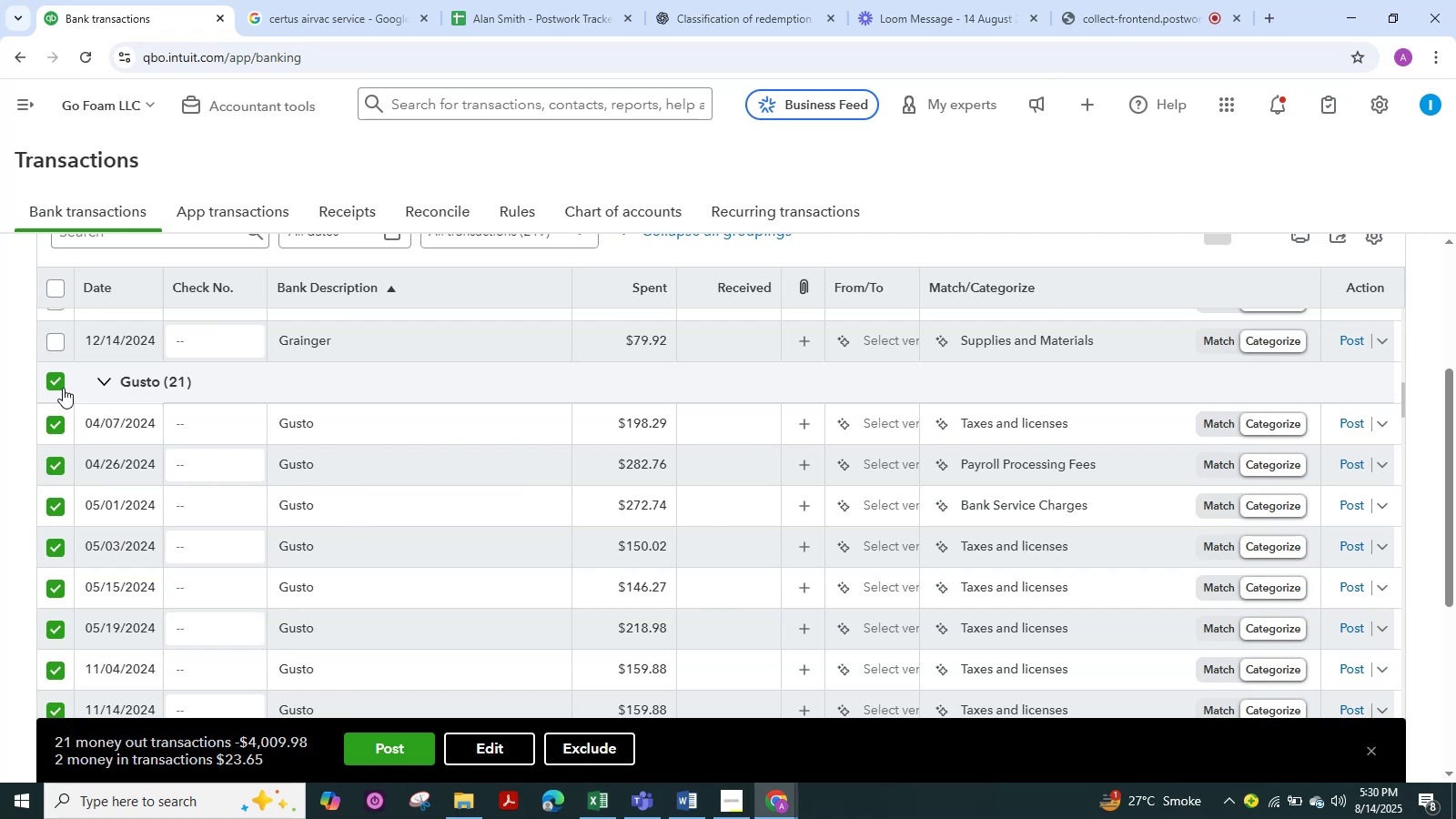 
wait(14.61)
 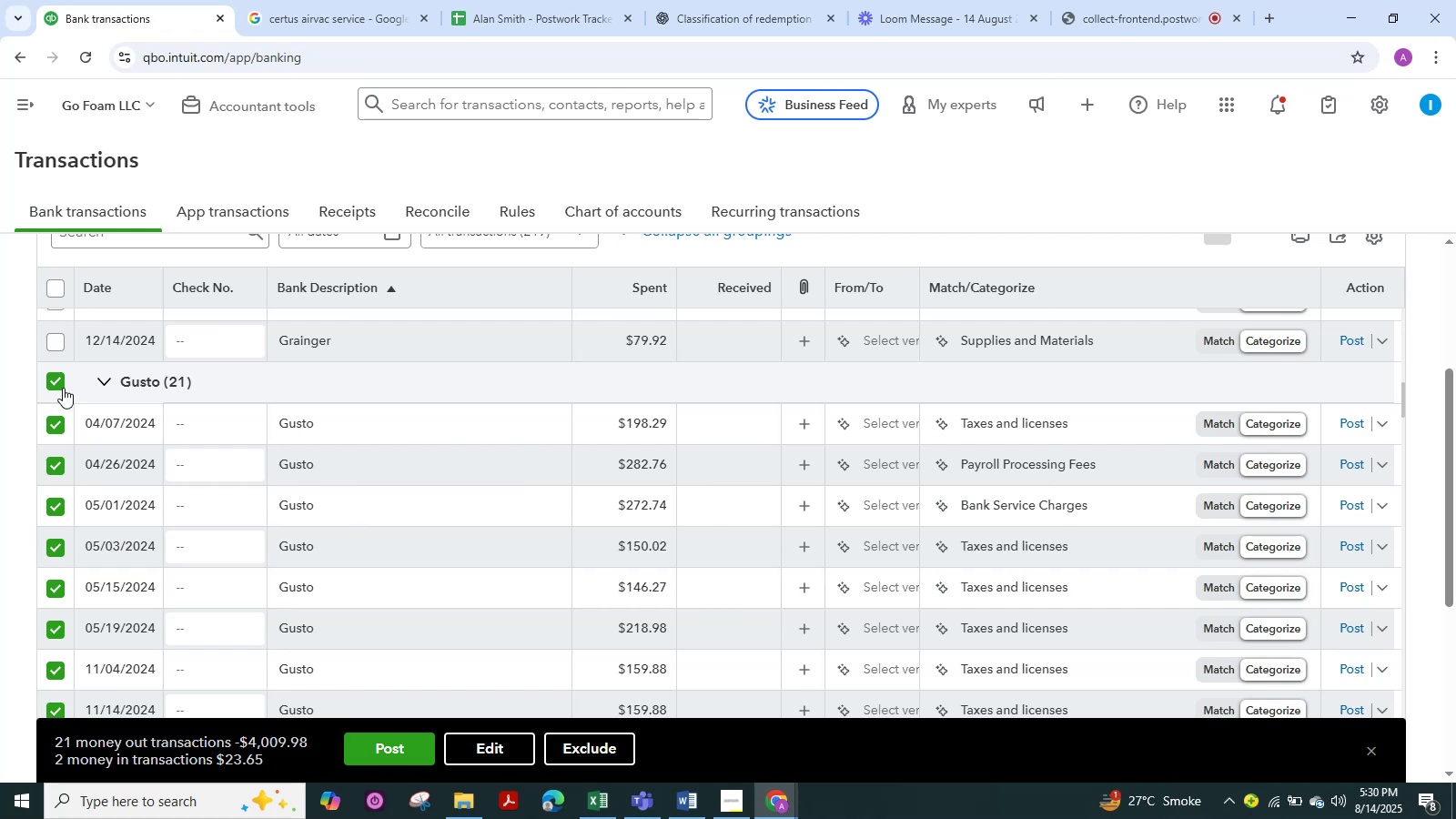 
left_click([480, 752])
 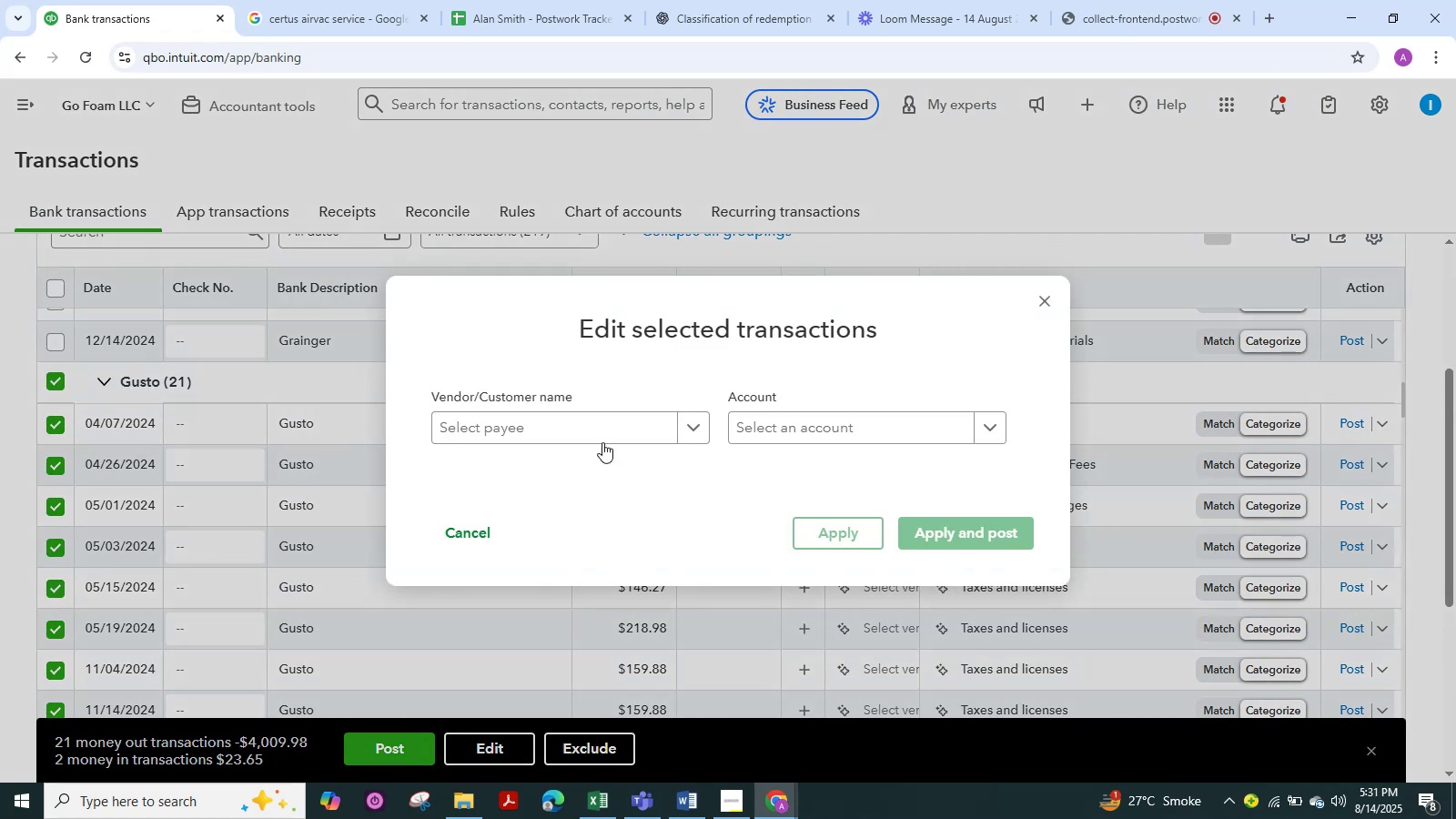 
left_click([536, 427])
 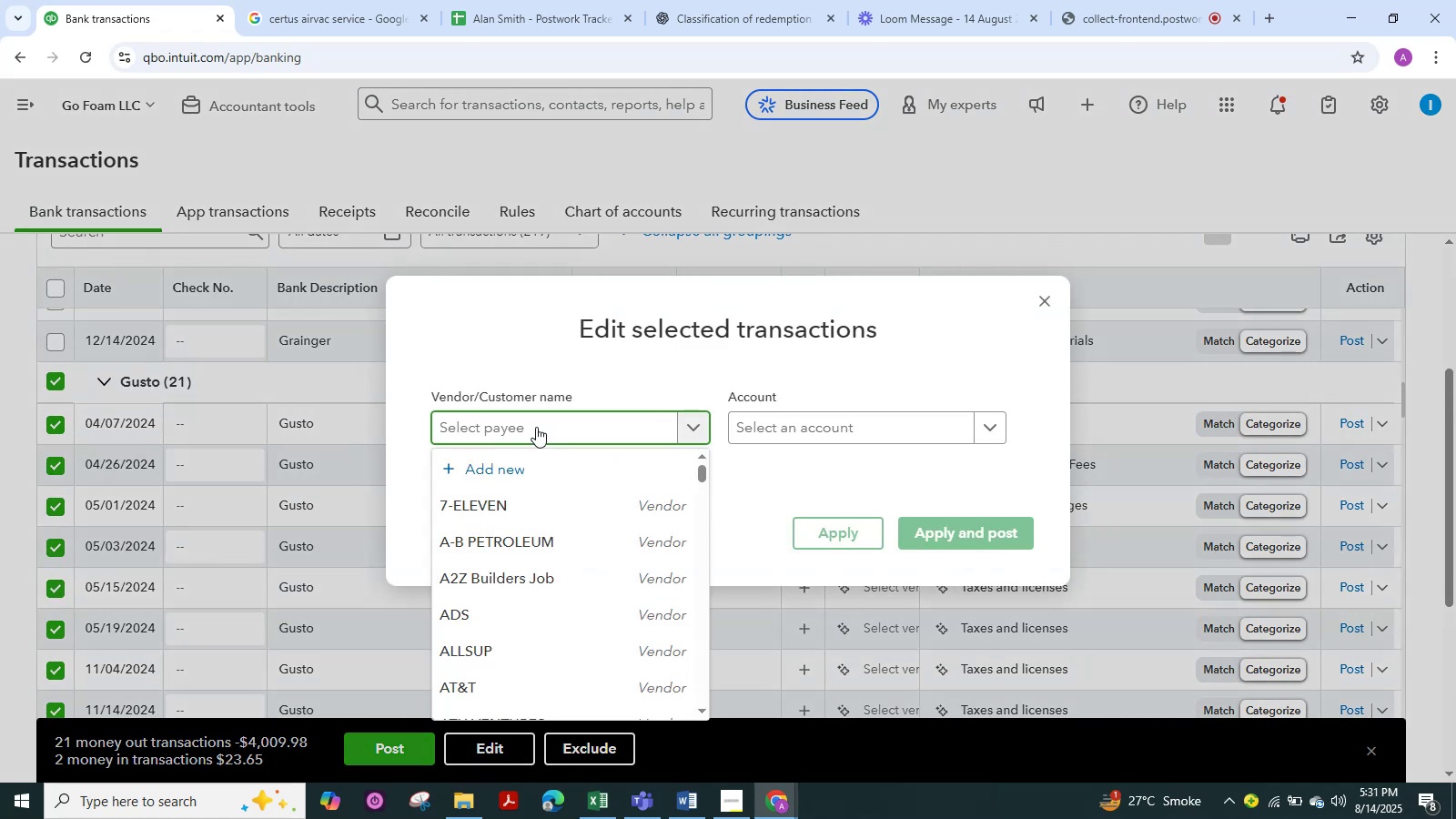 
type(Gusto)
 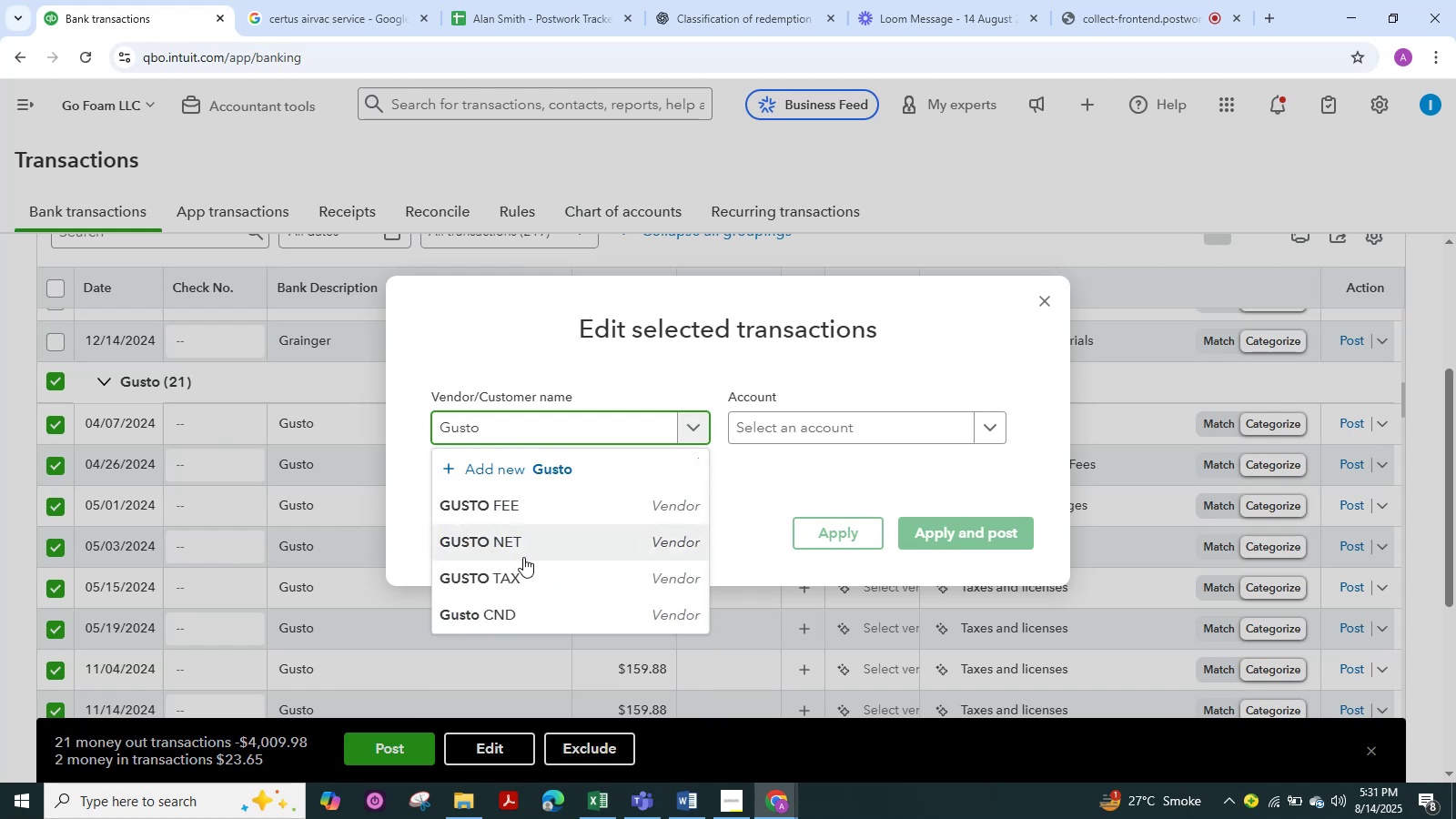 
left_click([518, 566])
 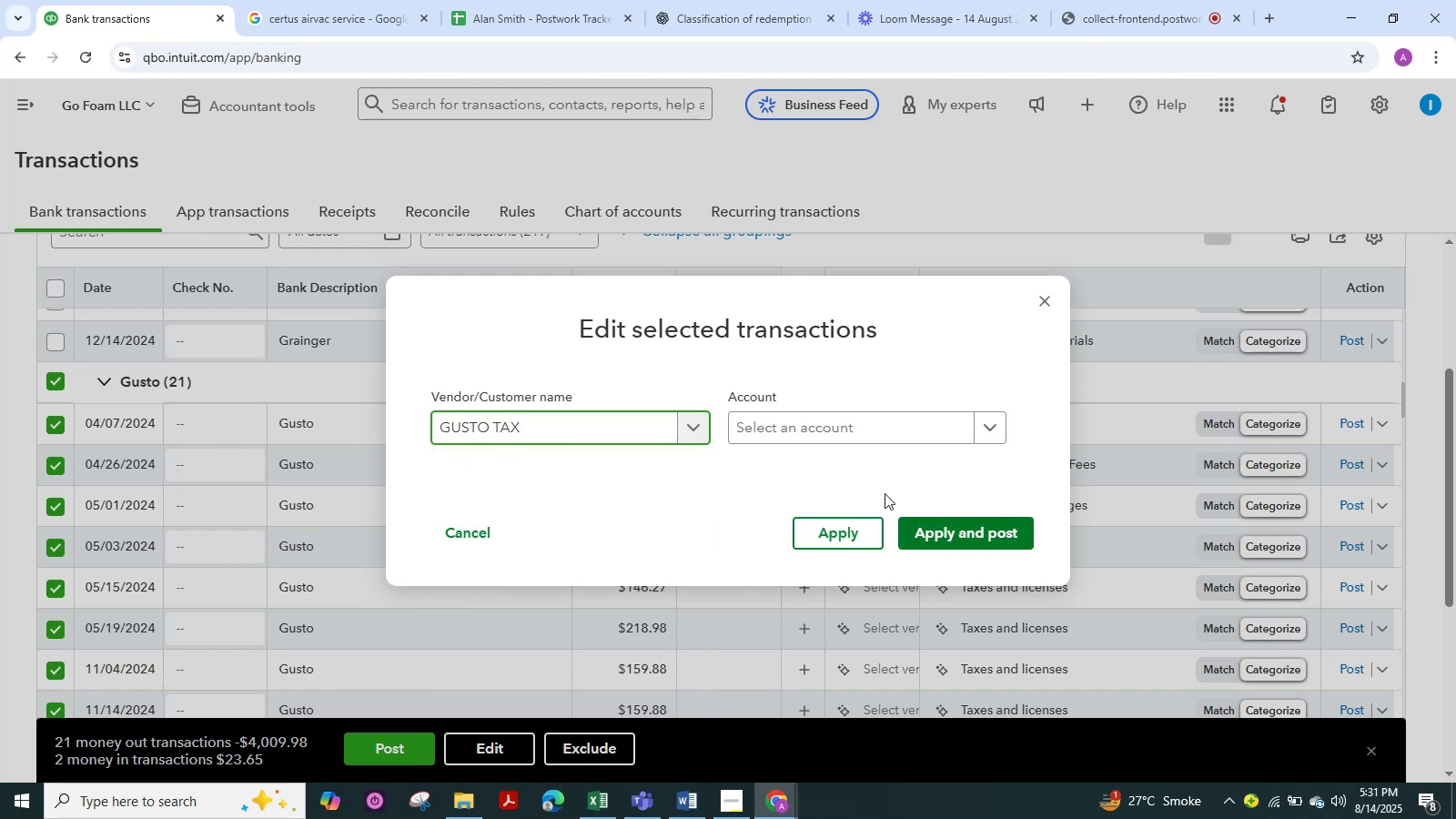 
left_click([823, 421])
 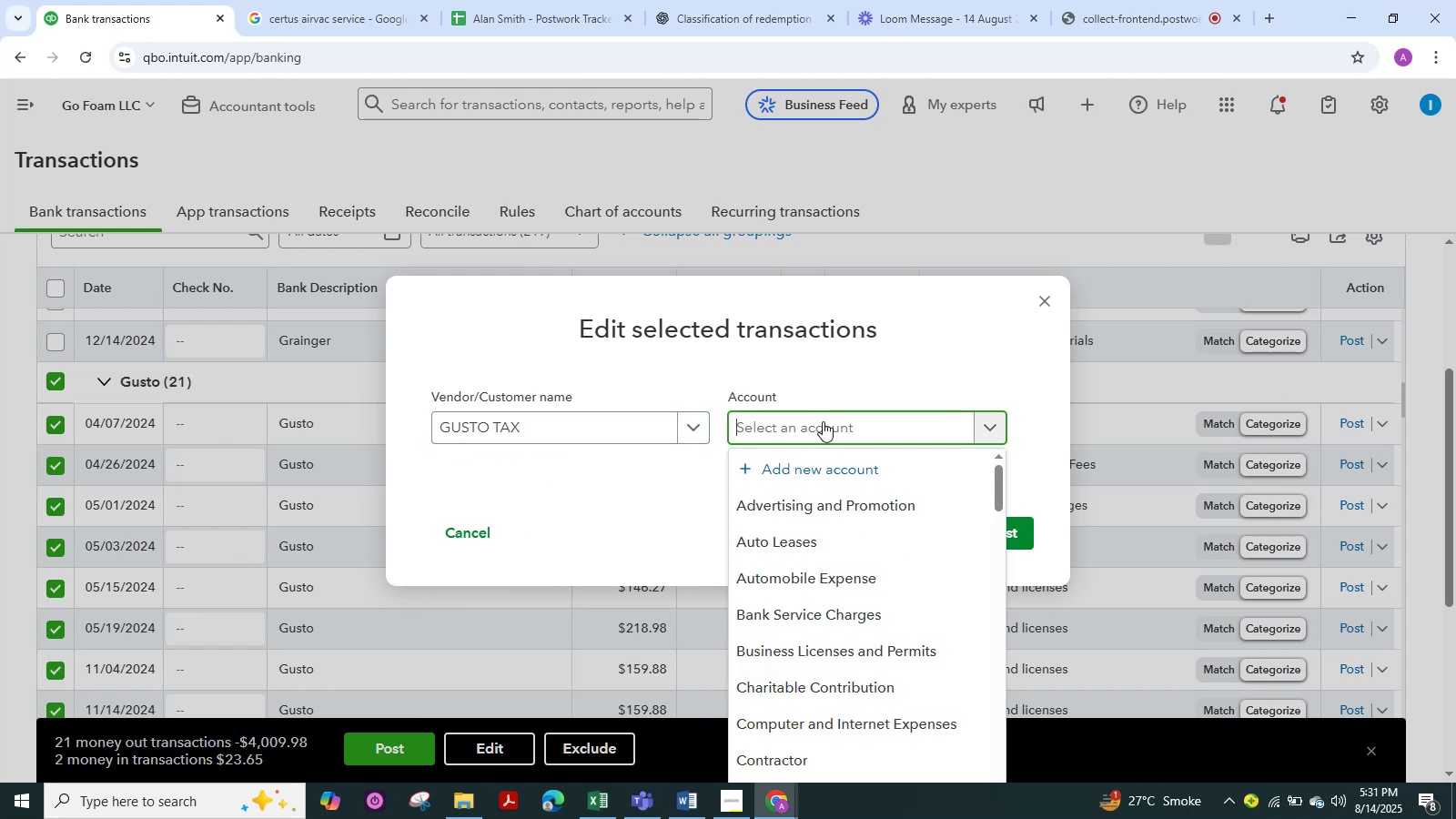 
type(Payroll)
 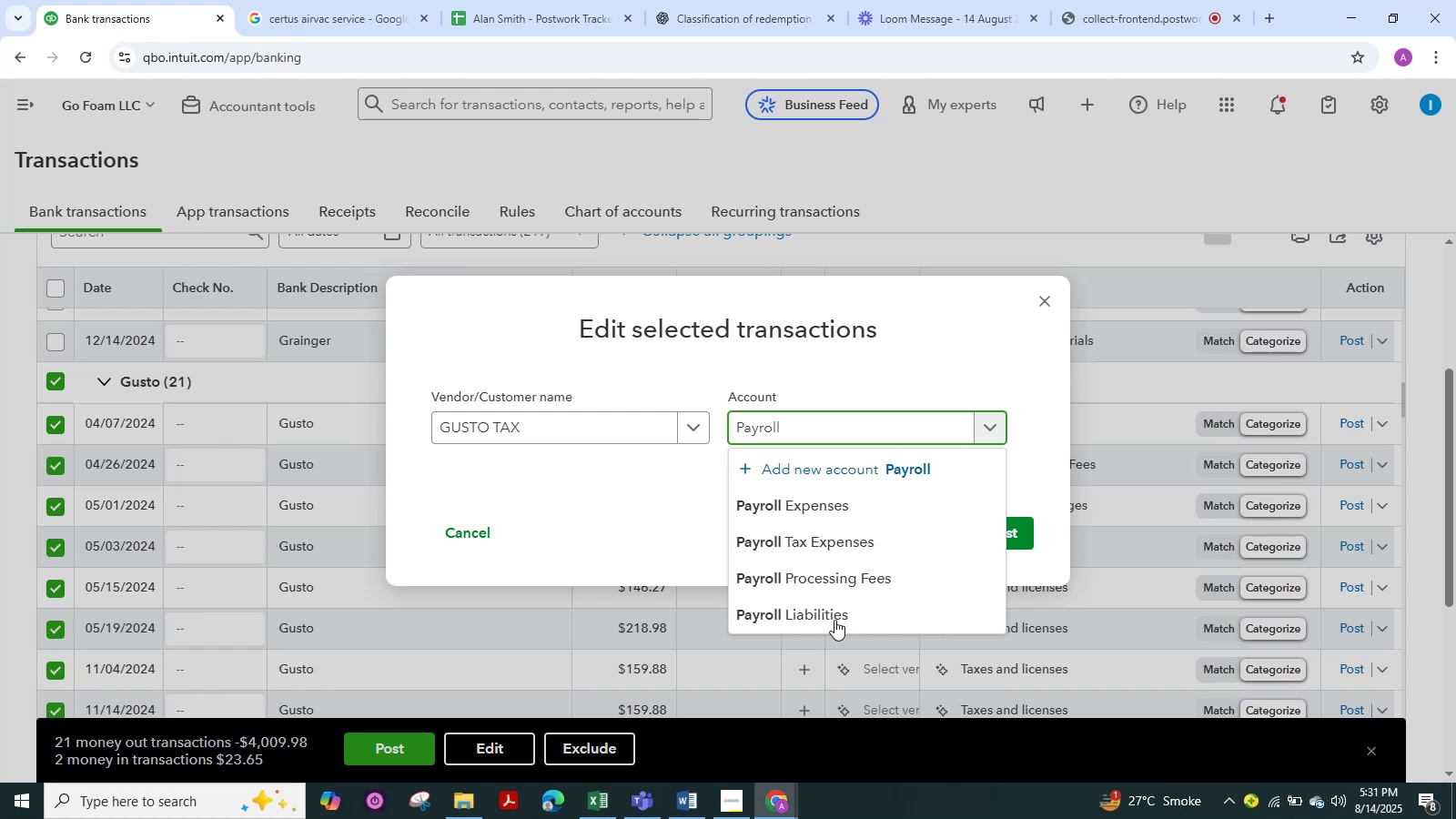 
left_click([834, 620])
 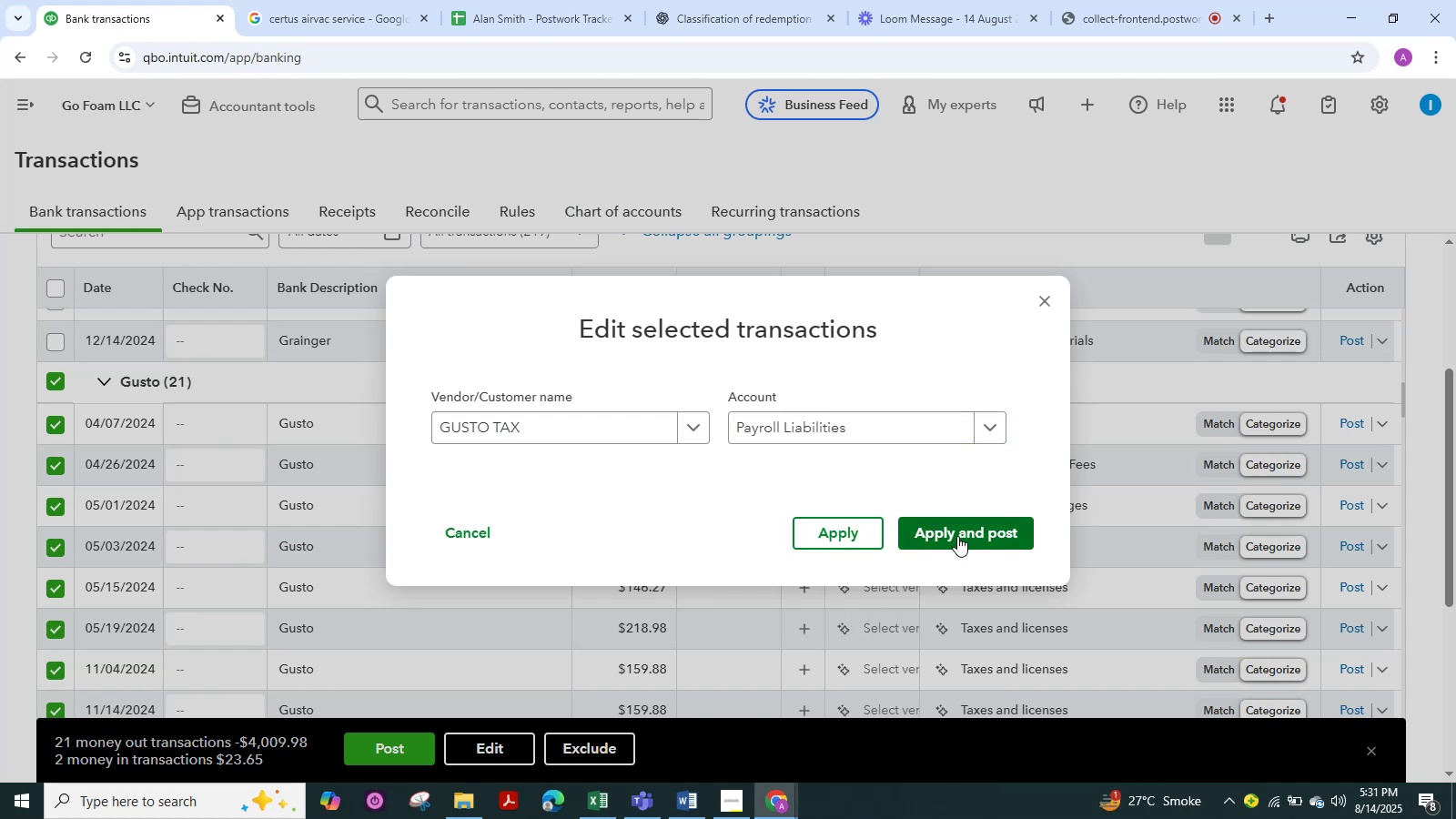 
left_click([957, 536])
 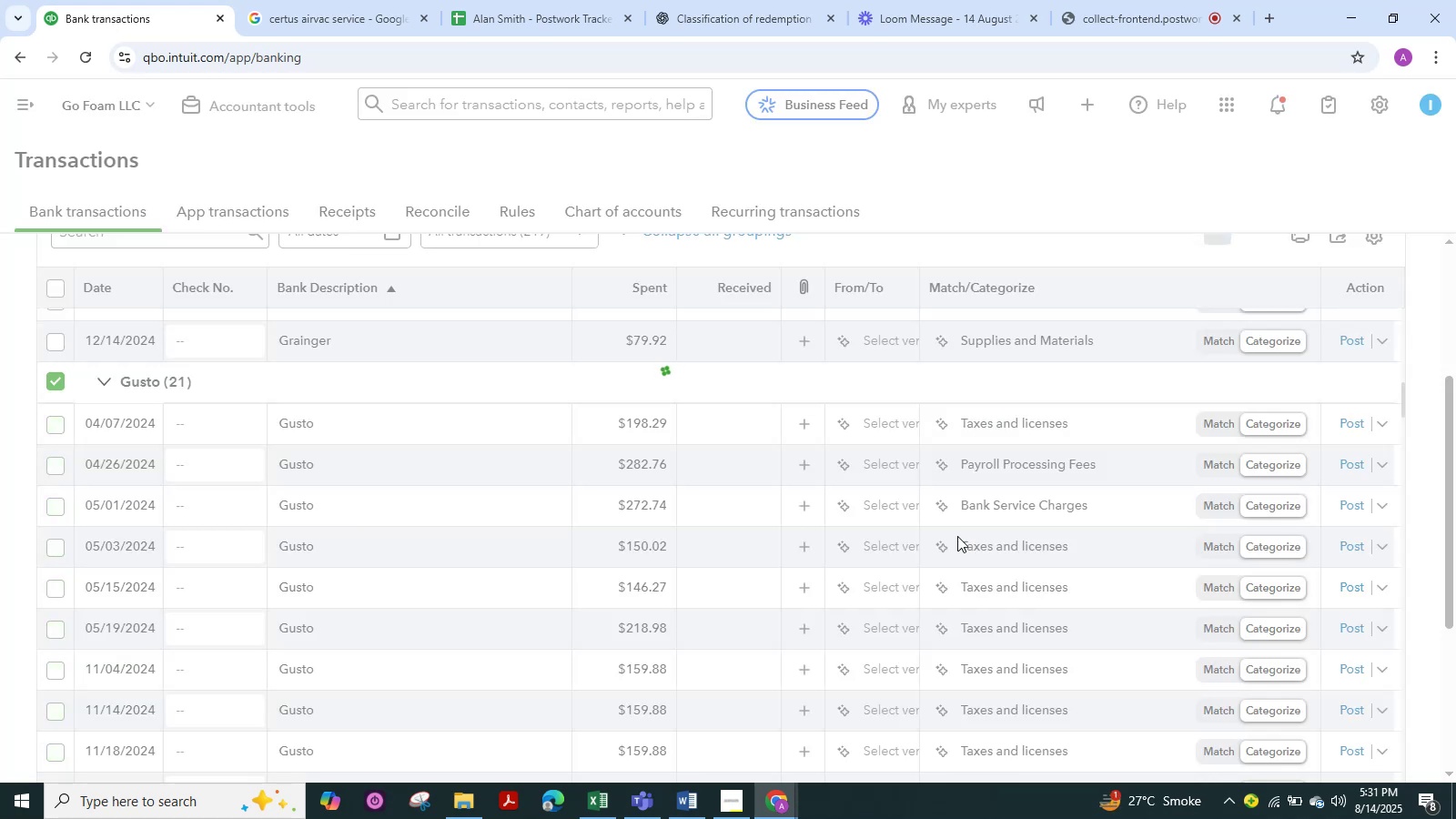 
wait(8.54)
 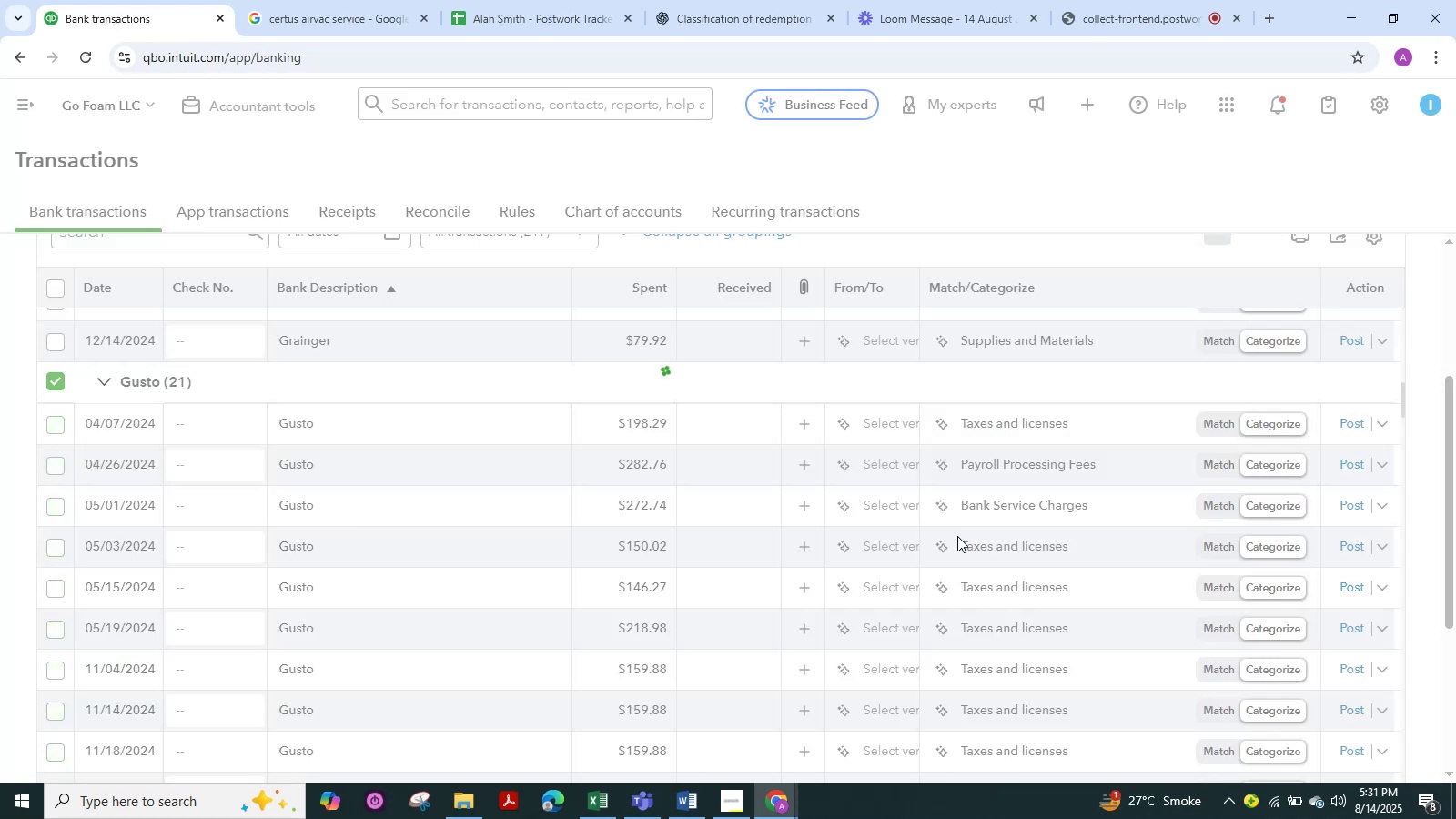 
scroll: coordinate [610, 551], scroll_direction: up, amount: 18.0
 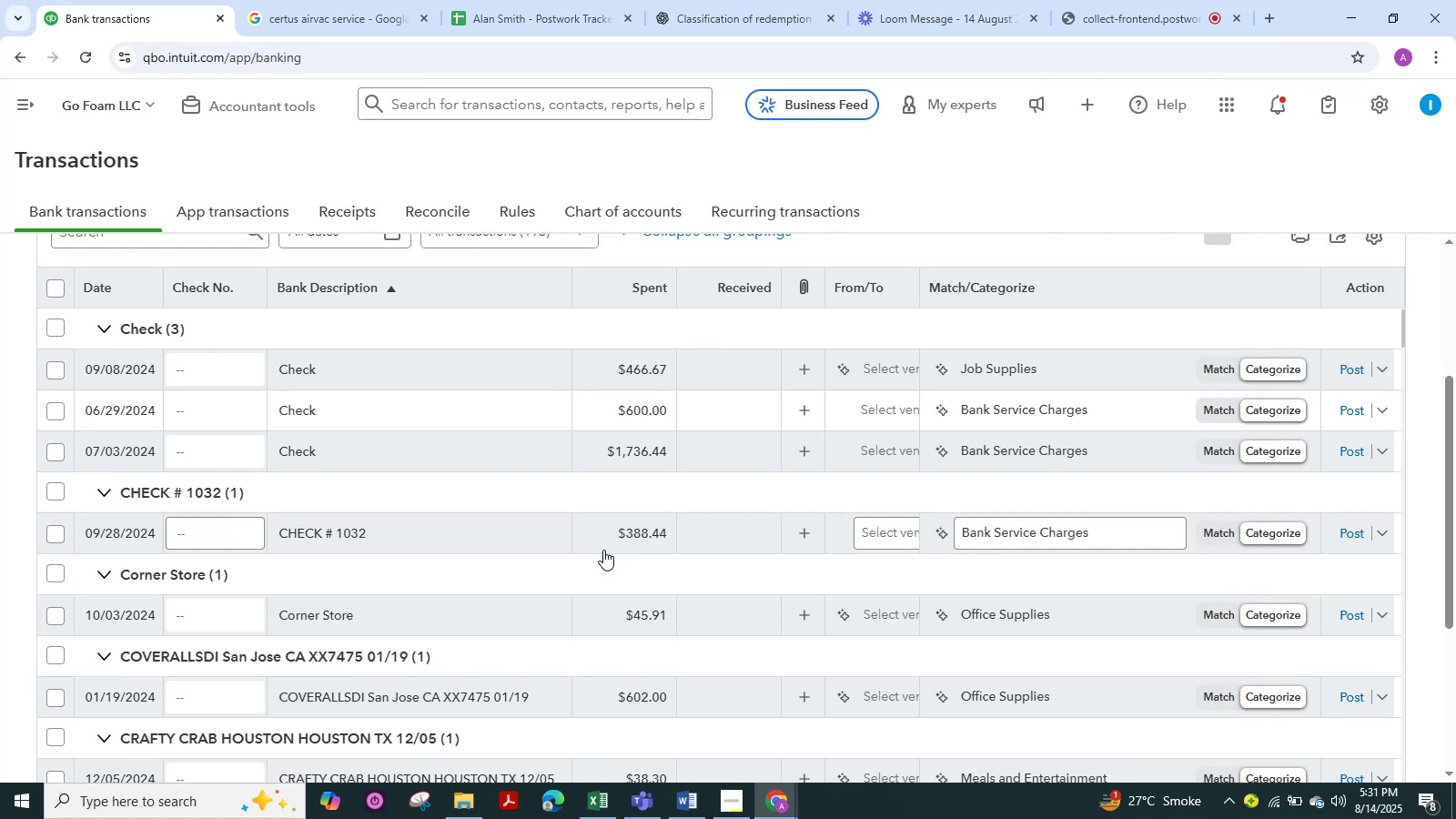 
wait(14.16)
 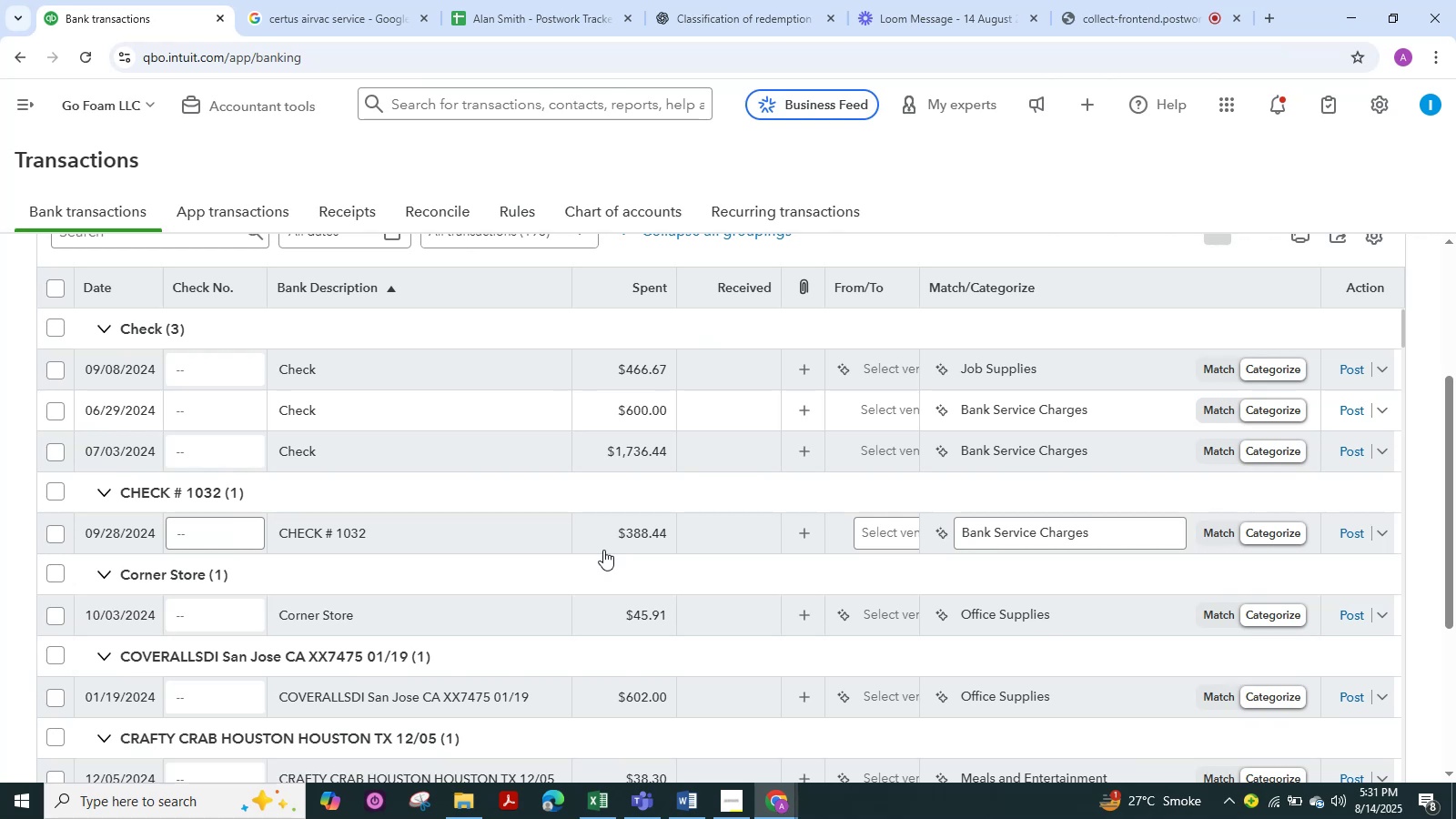 
scroll: coordinate [435, 588], scroll_direction: down, amount: 3.0
 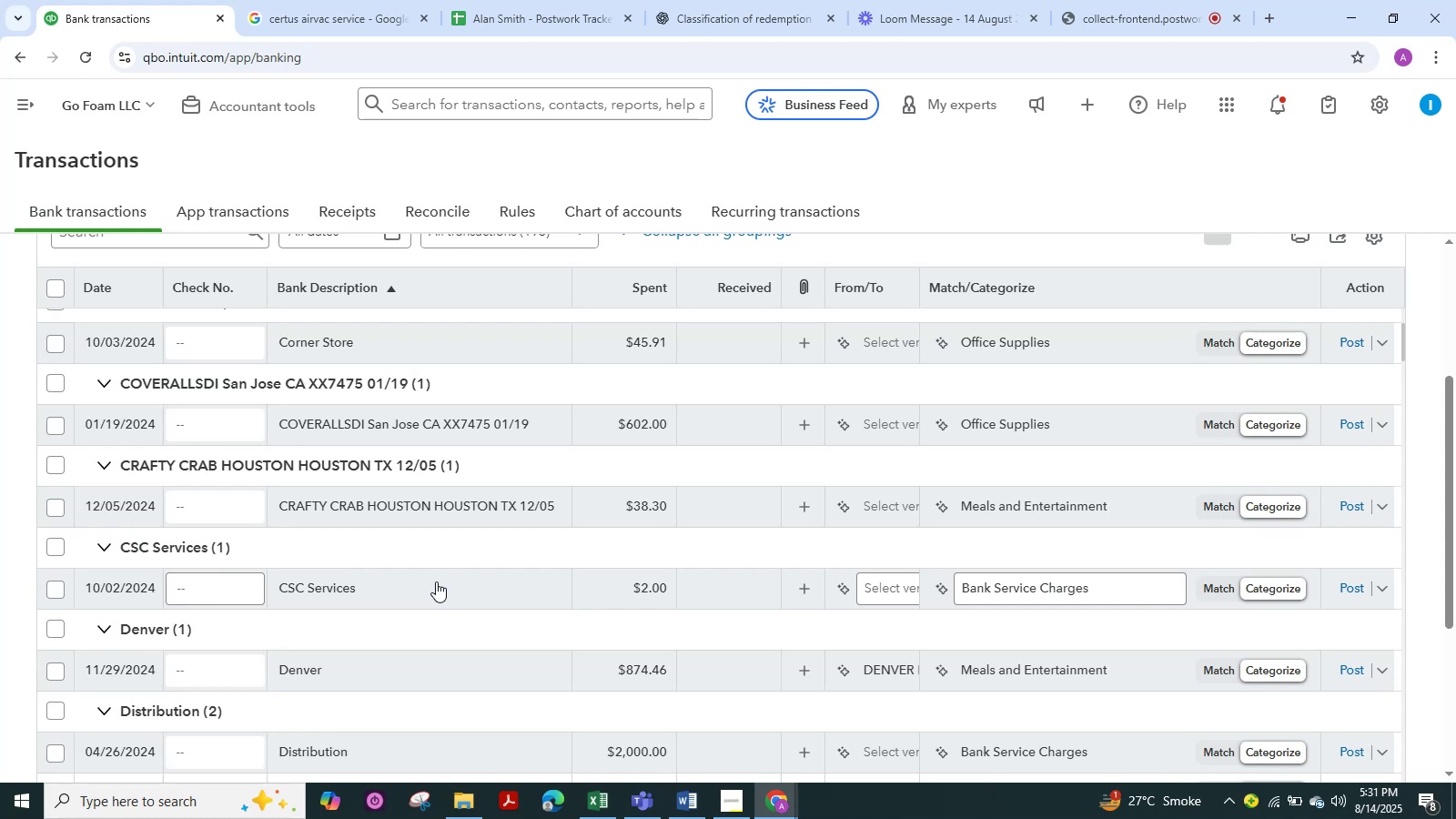 
wait(9.67)
 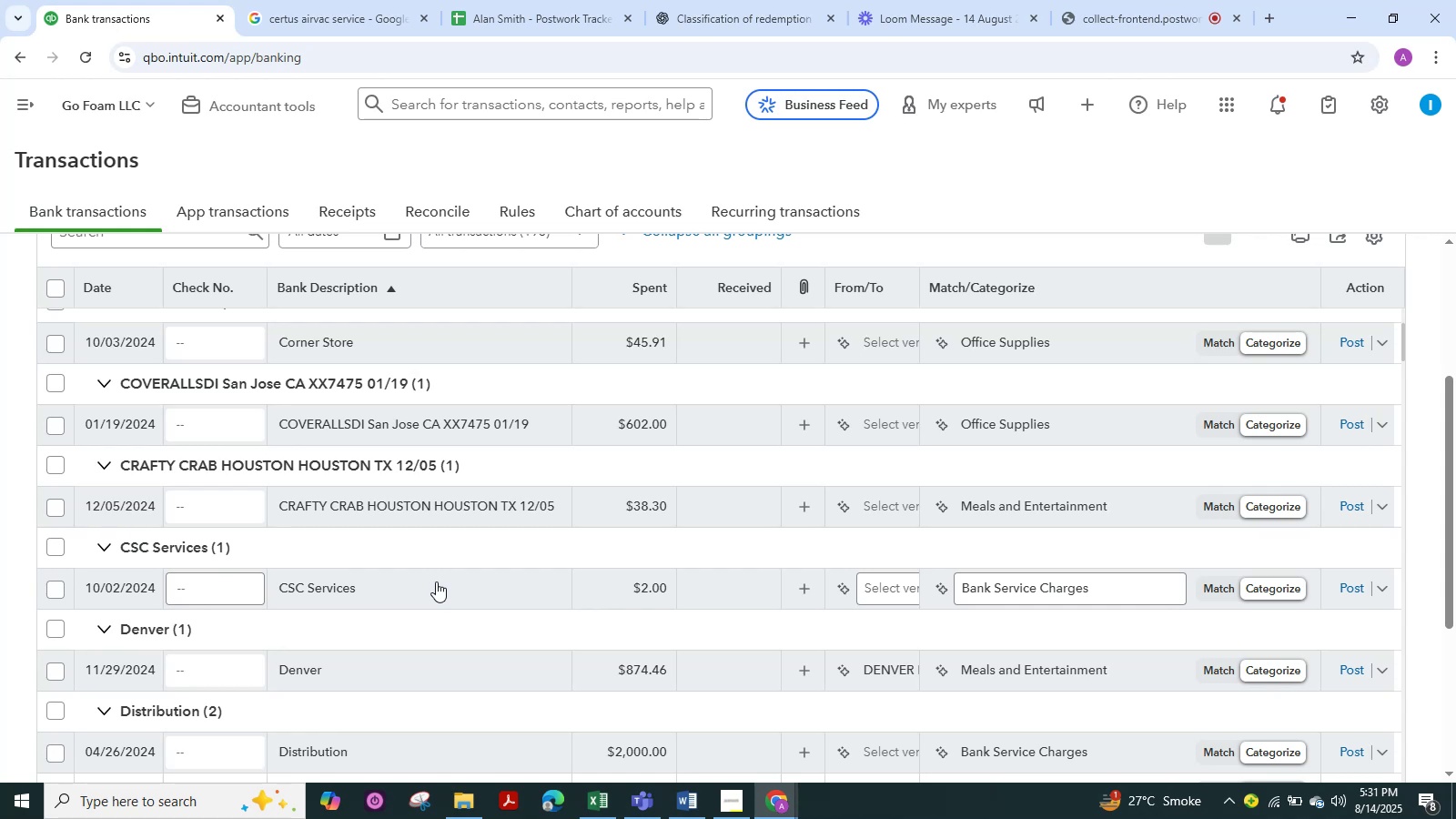 
scroll: coordinate [388, 550], scroll_direction: down, amount: 7.0
 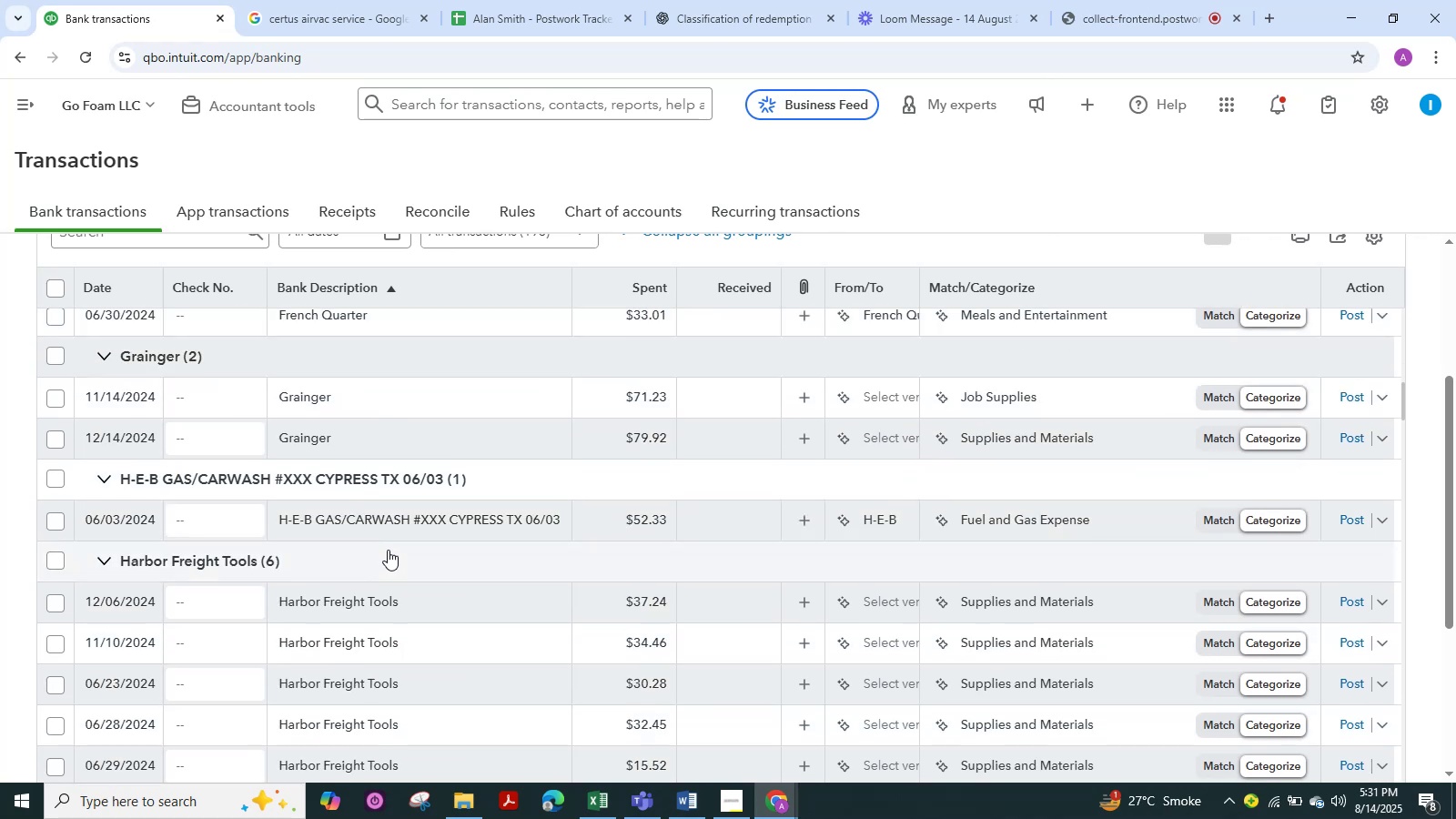 
scroll: coordinate [388, 550], scroll_direction: up, amount: 36.0
 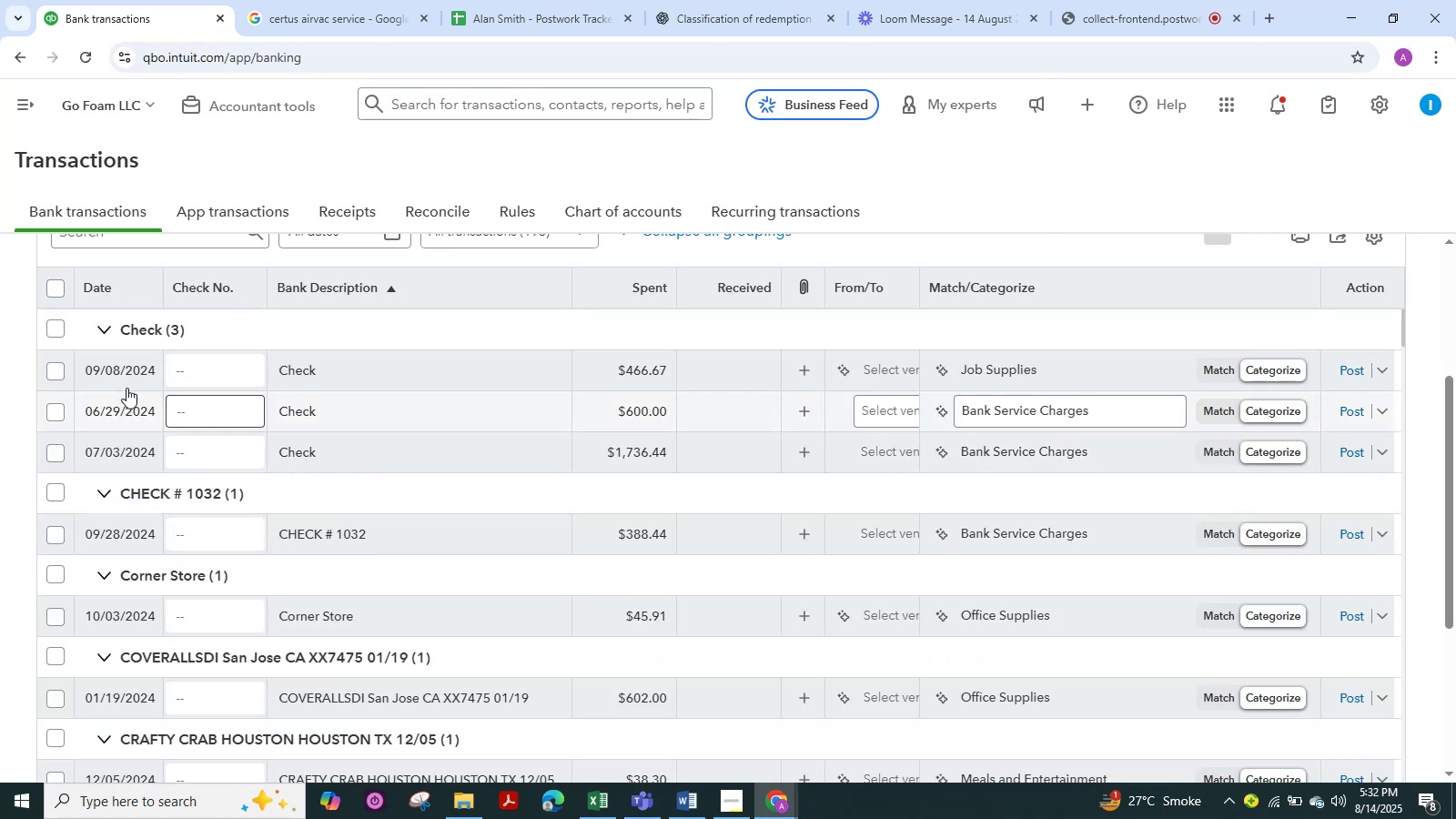 
left_click([53, 325])
 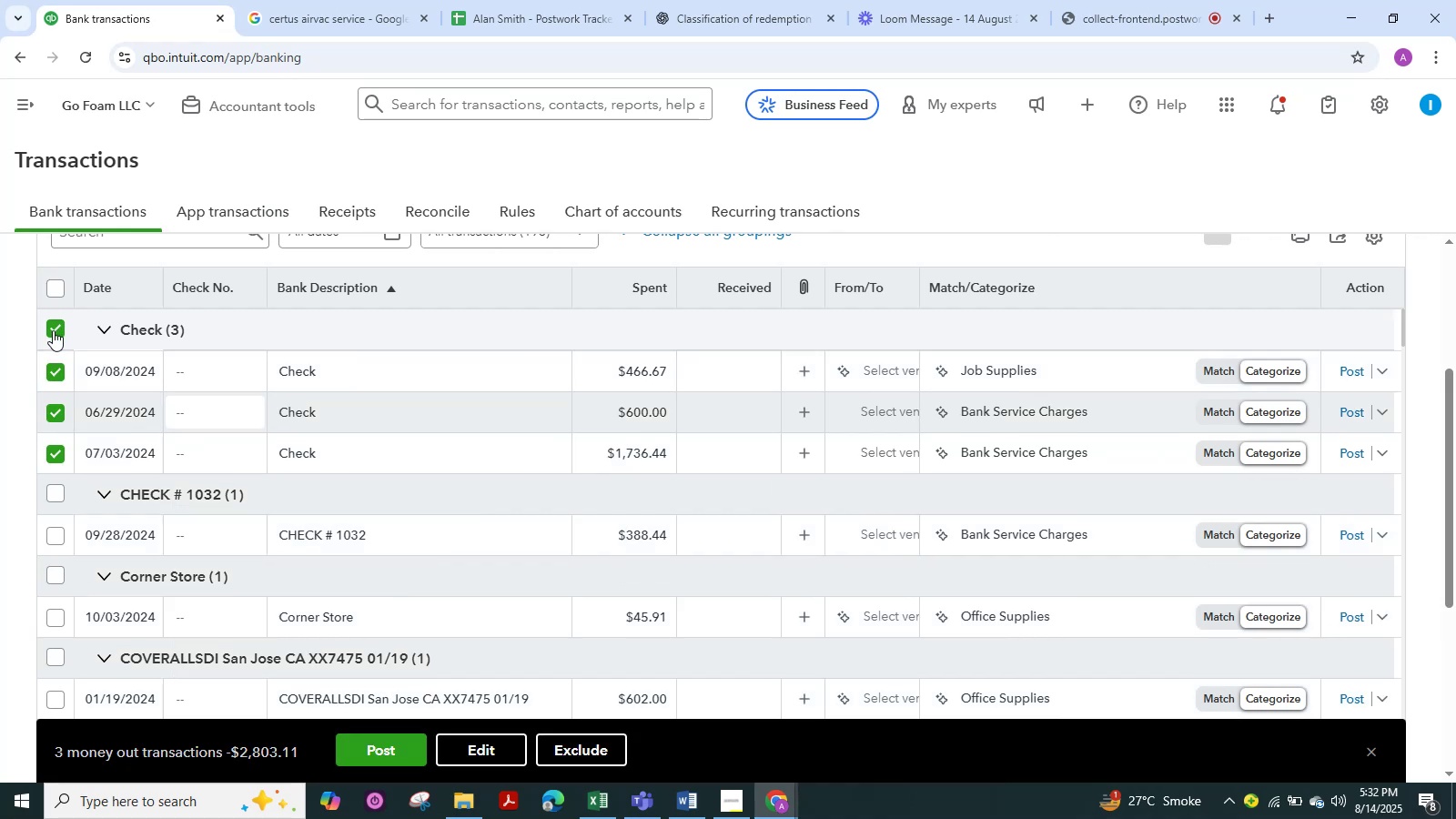 
left_click([326, 375])
 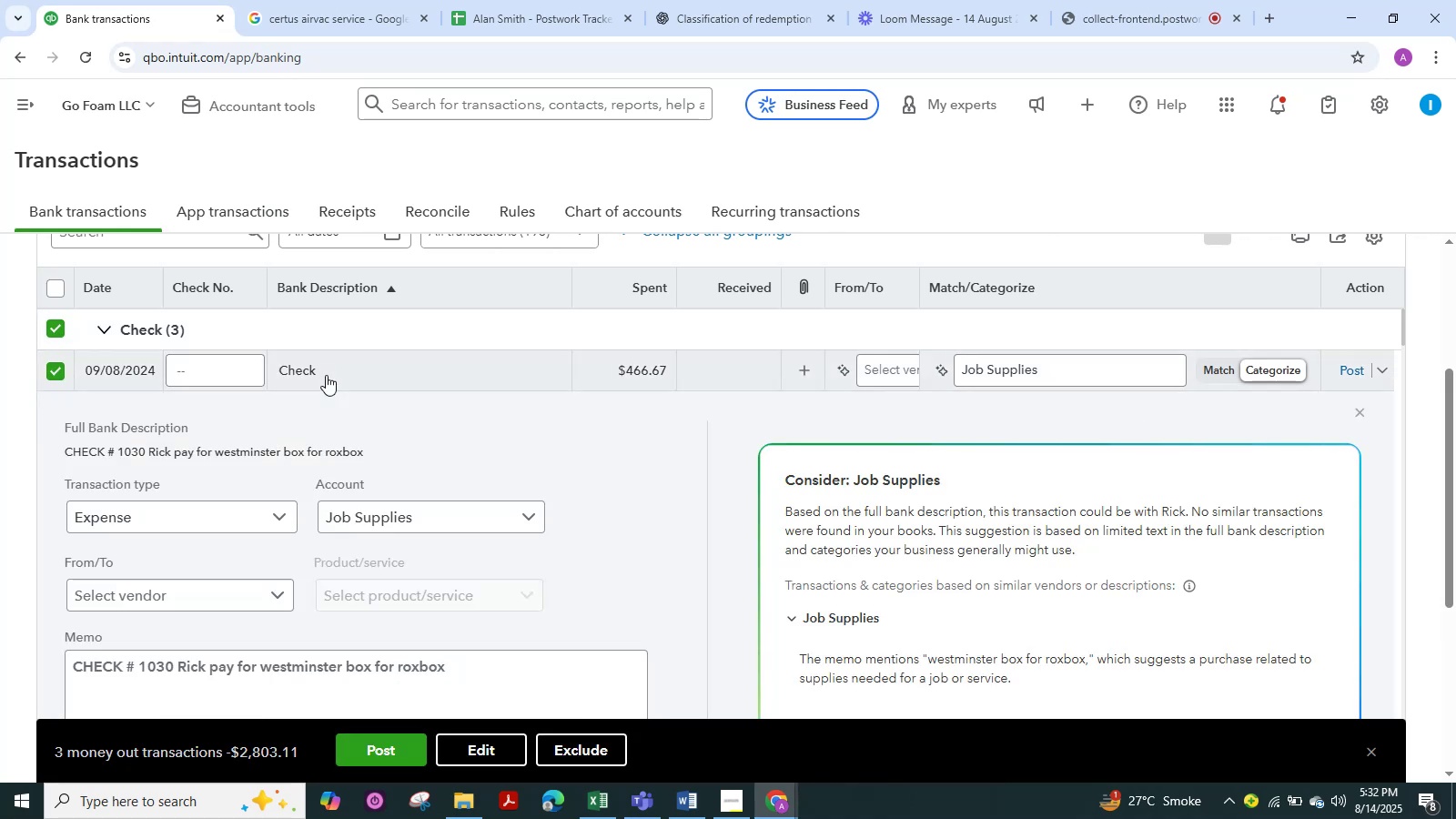 
left_click([171, 594])
 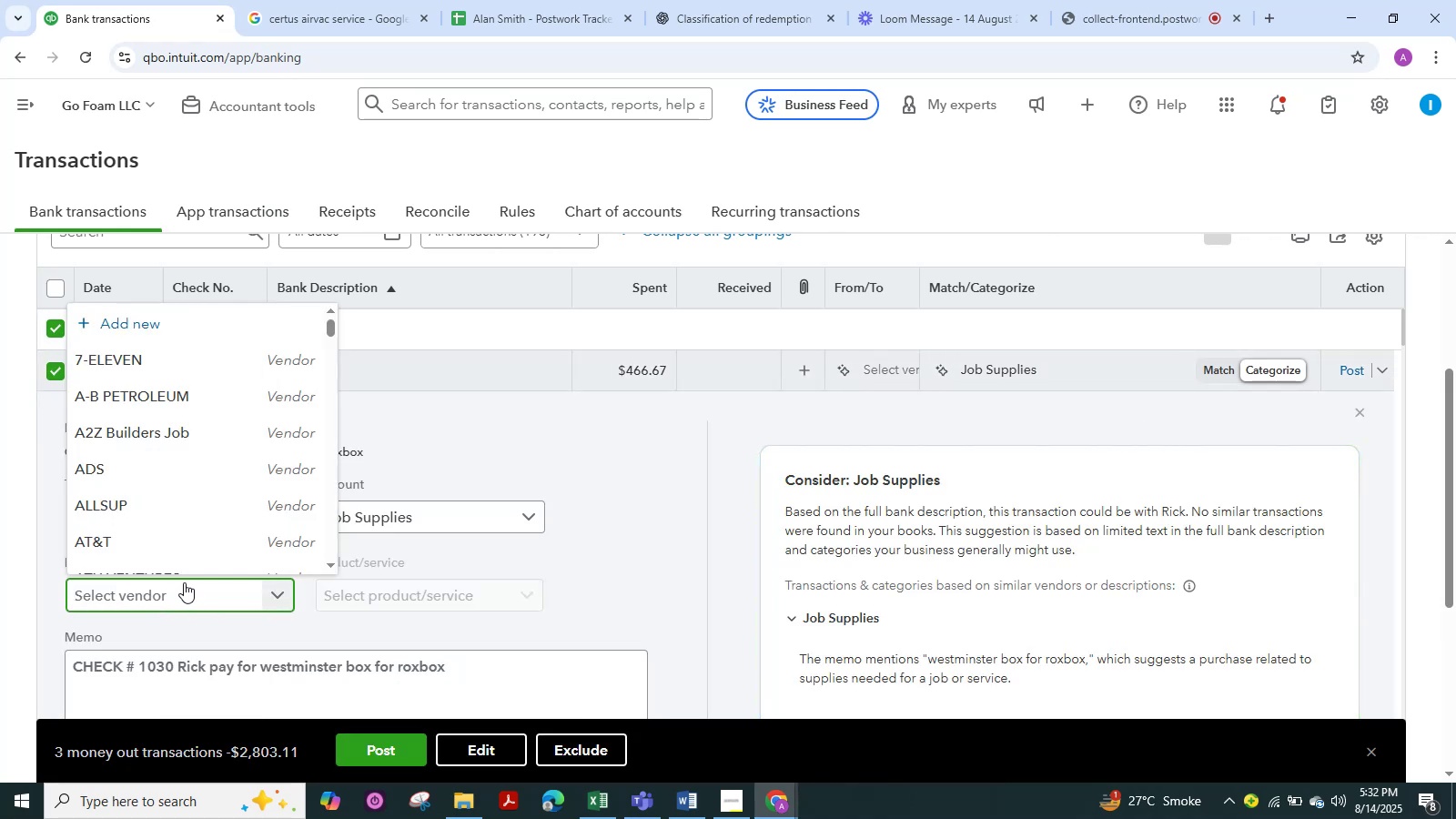 
type(Check)
 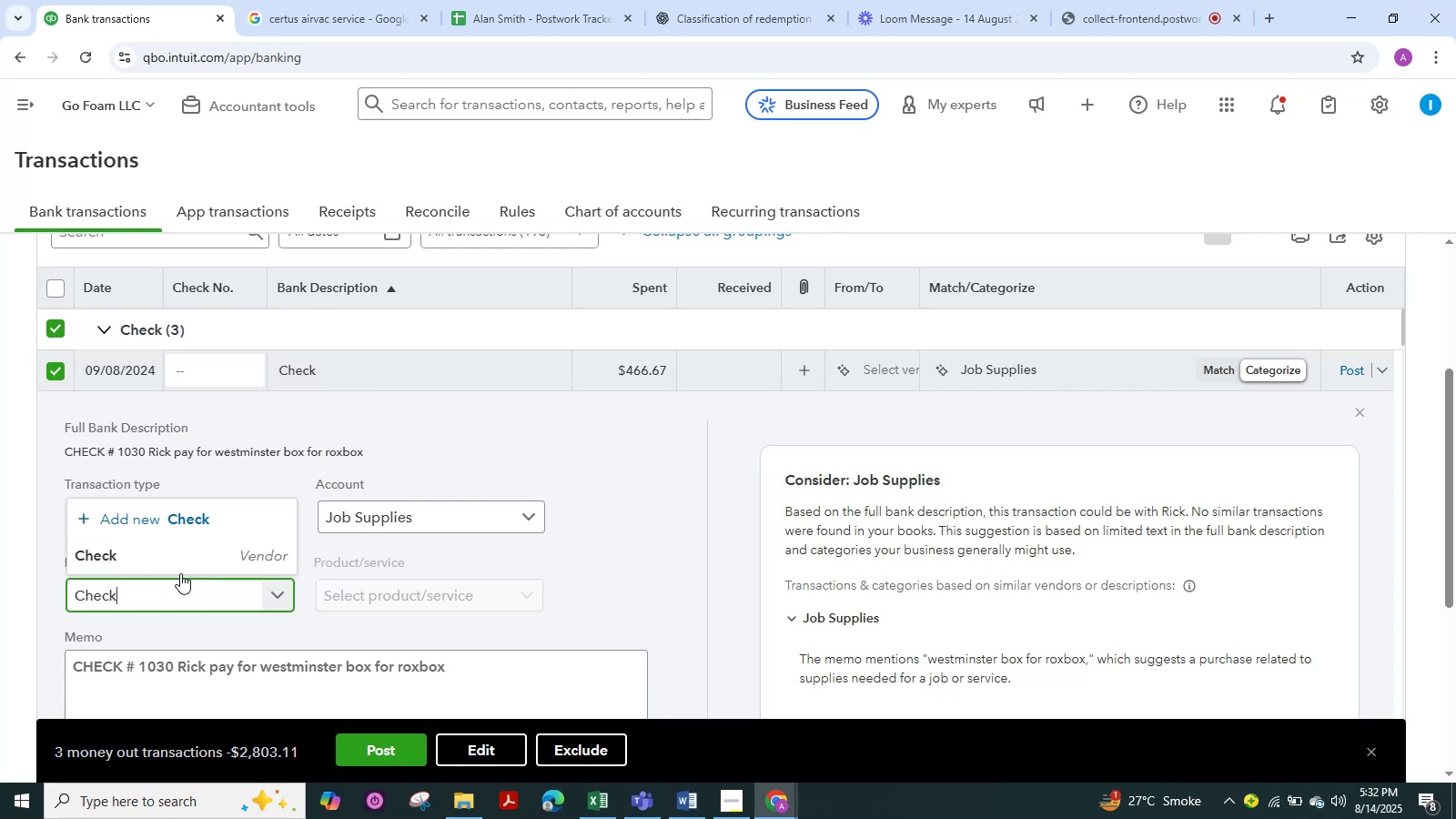 
left_click([163, 554])
 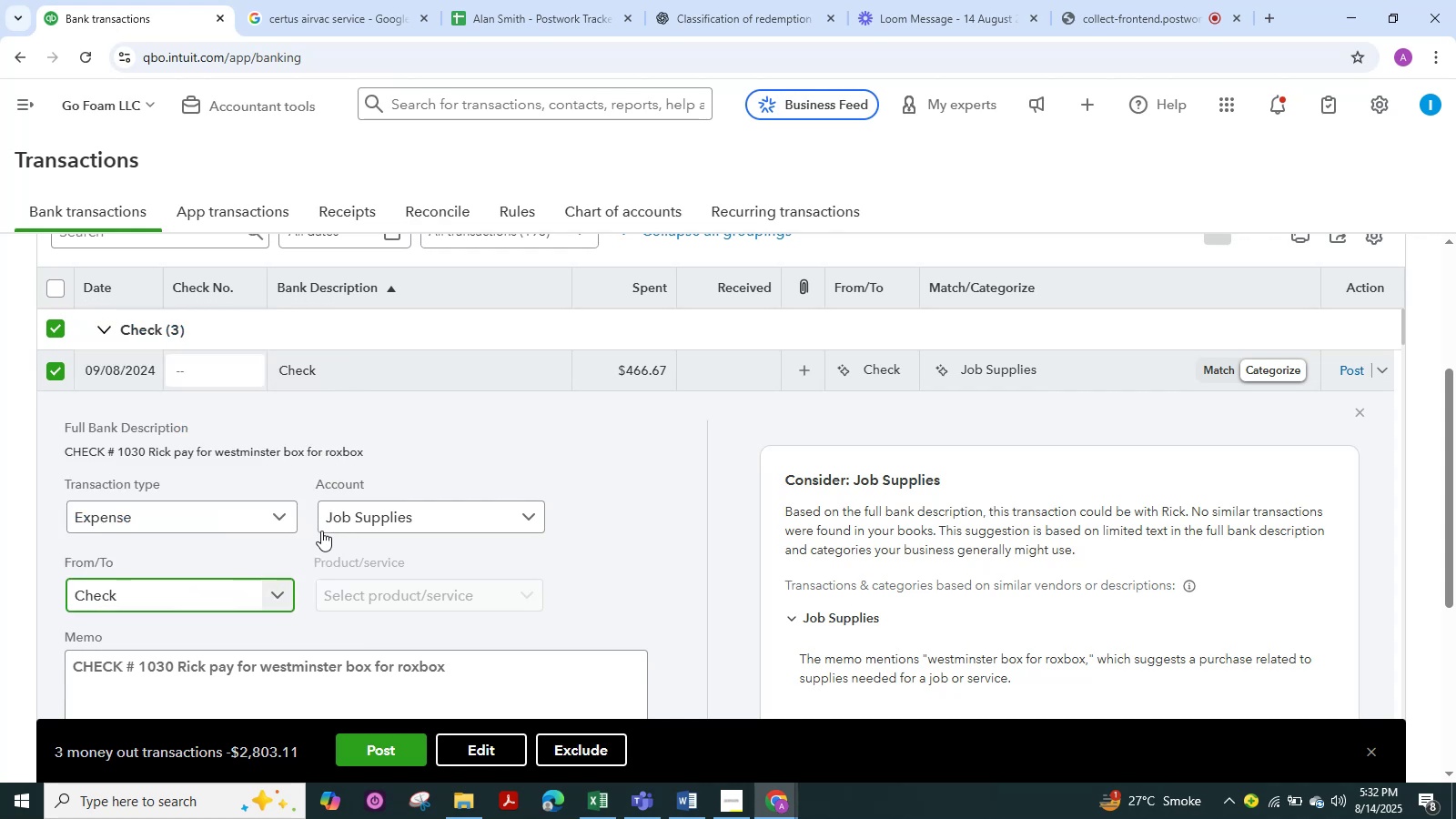 
left_click([341, 523])
 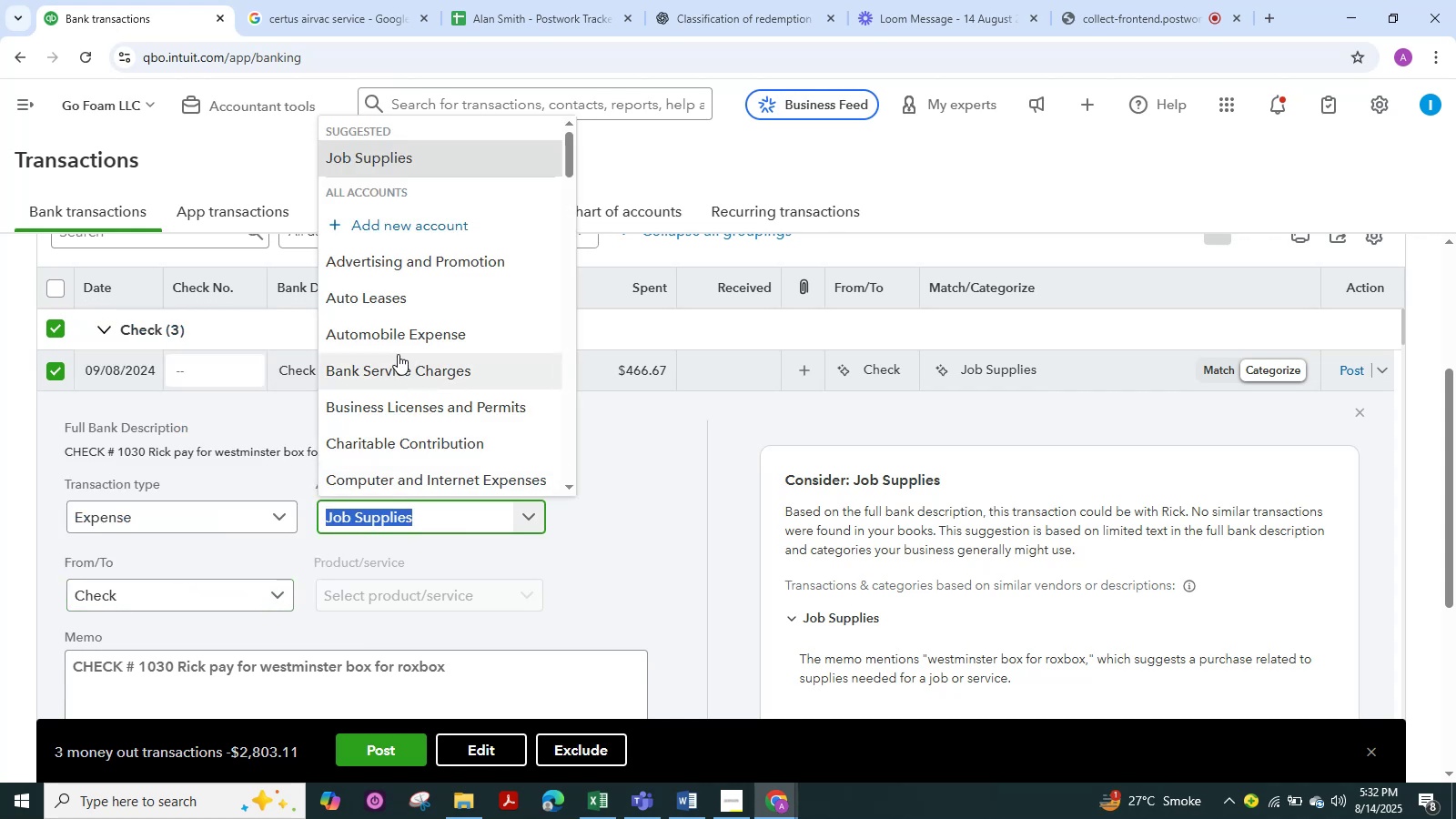 
type(Ask )
 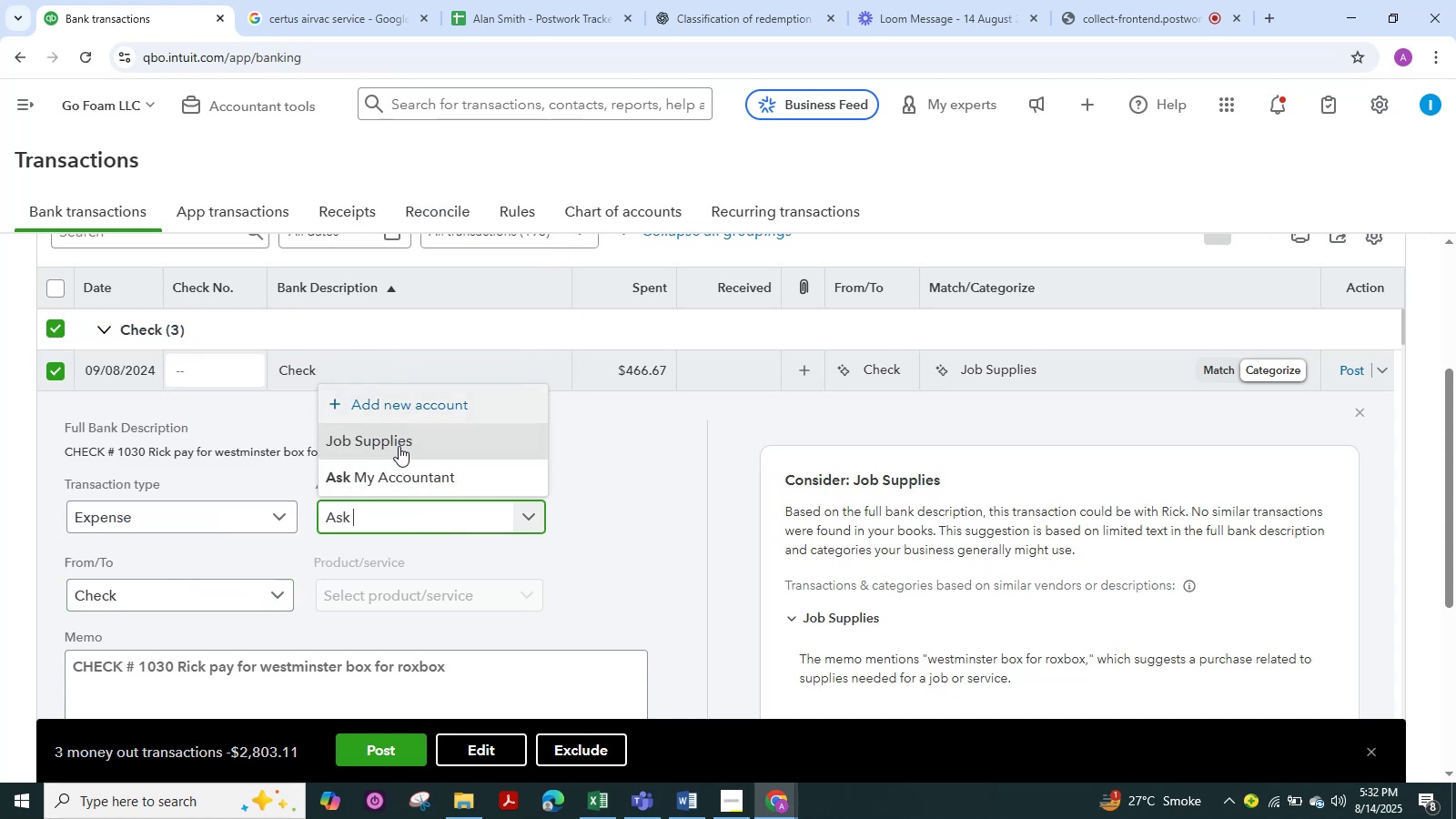 
left_click([389, 476])
 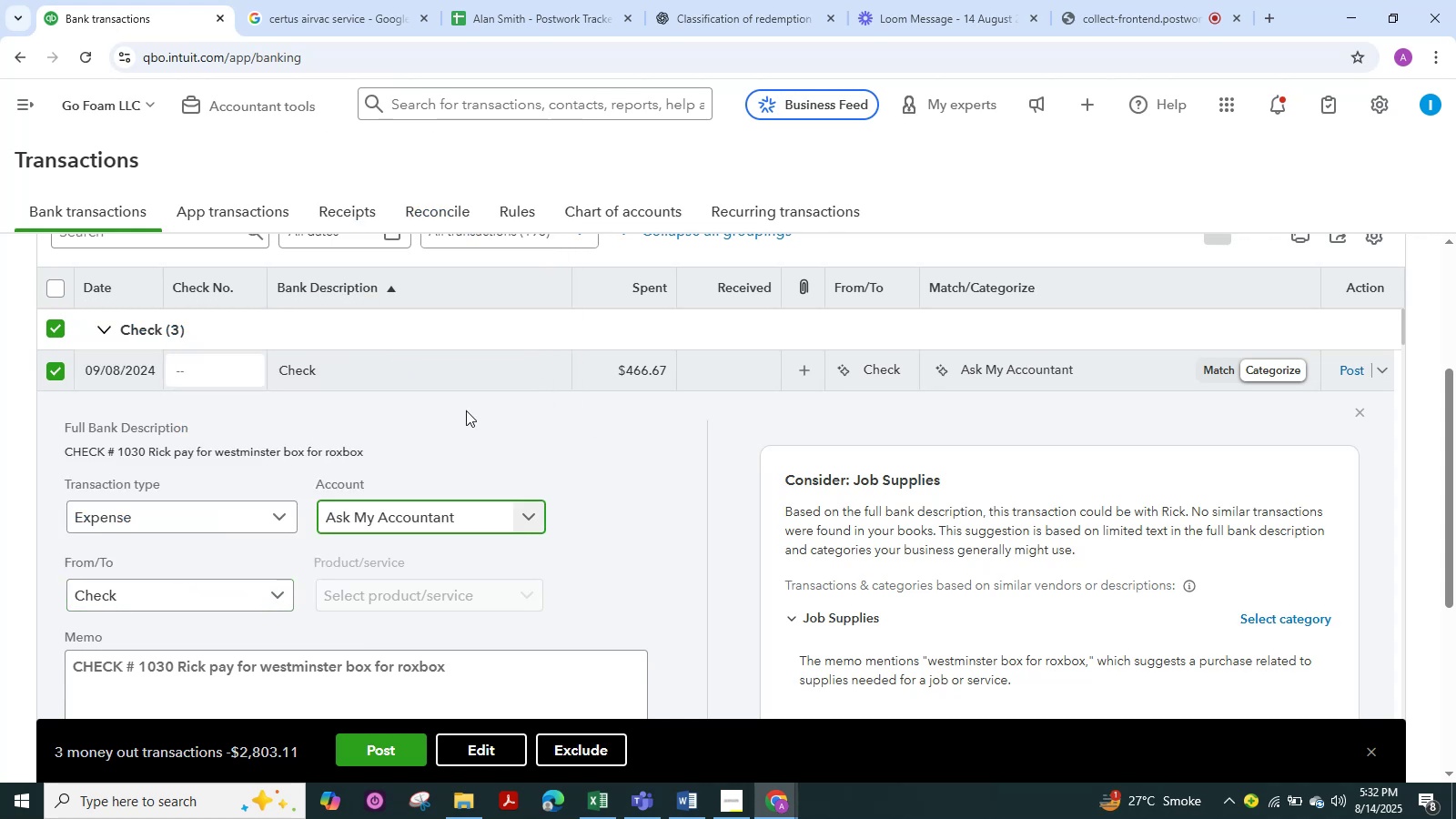 
left_click([380, 379])
 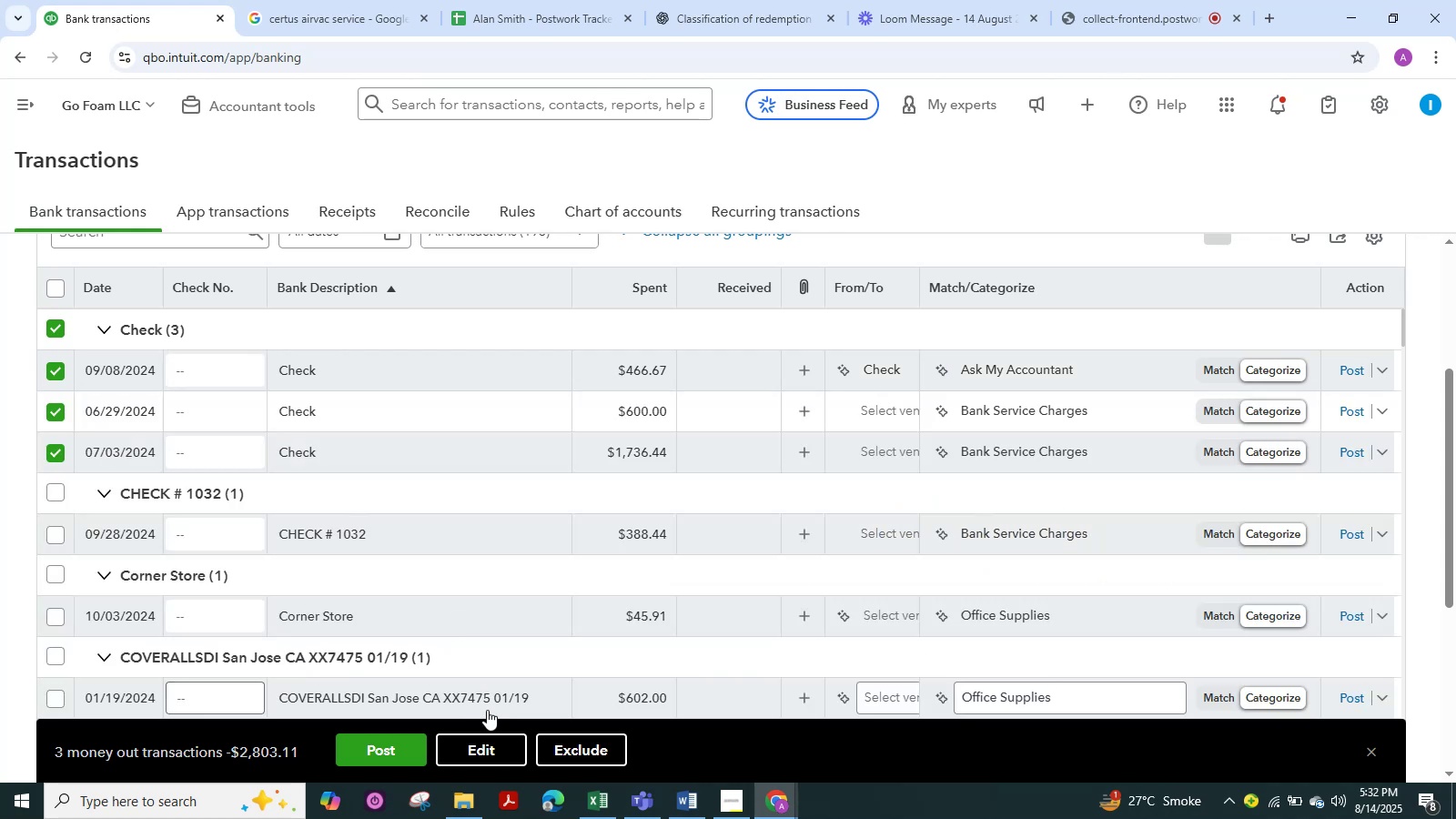 
left_click_drag(start_coordinate=[494, 751], to_coordinate=[493, 746])
 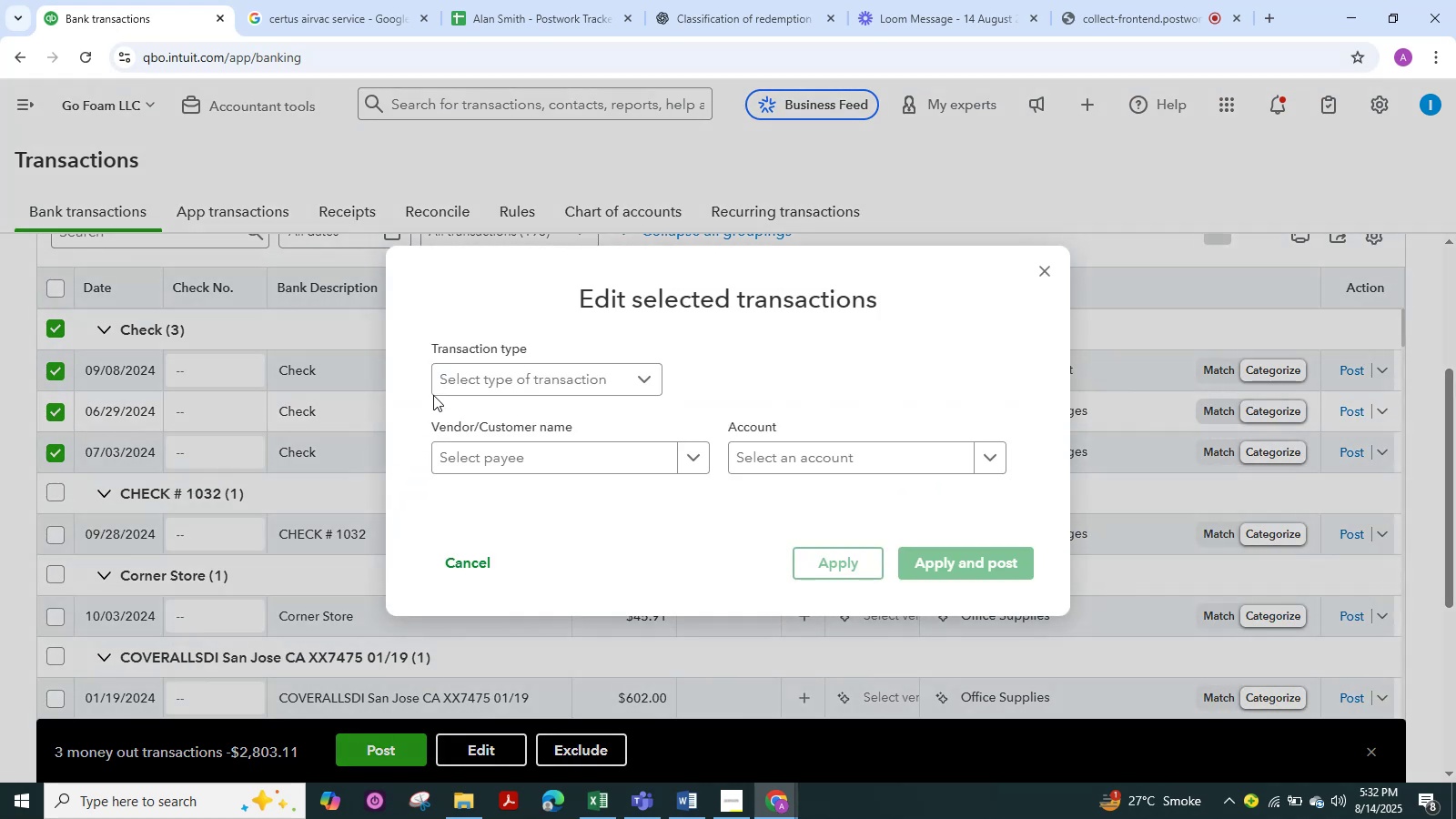 
left_click([460, 383])
 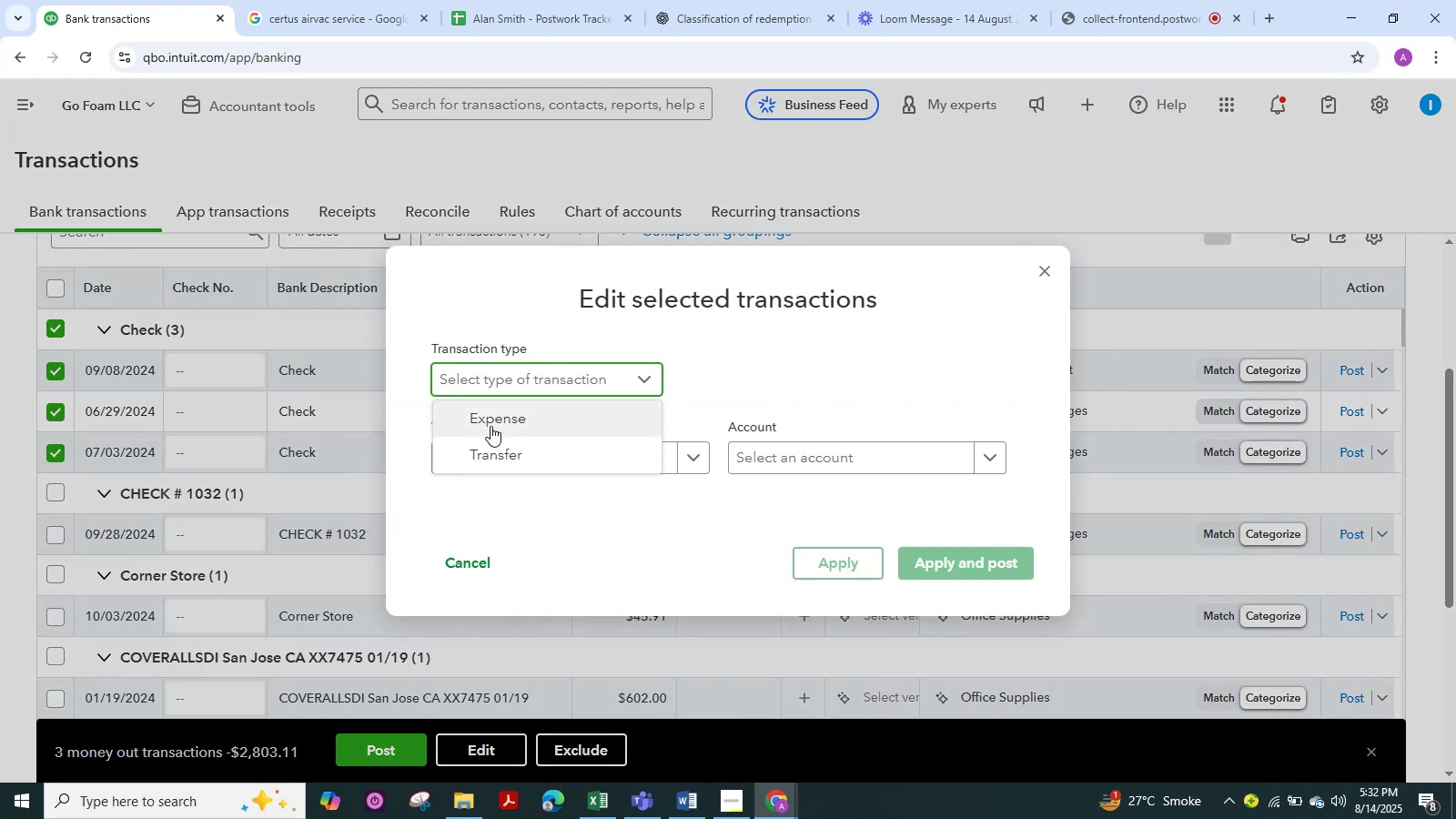 
left_click([490, 426])
 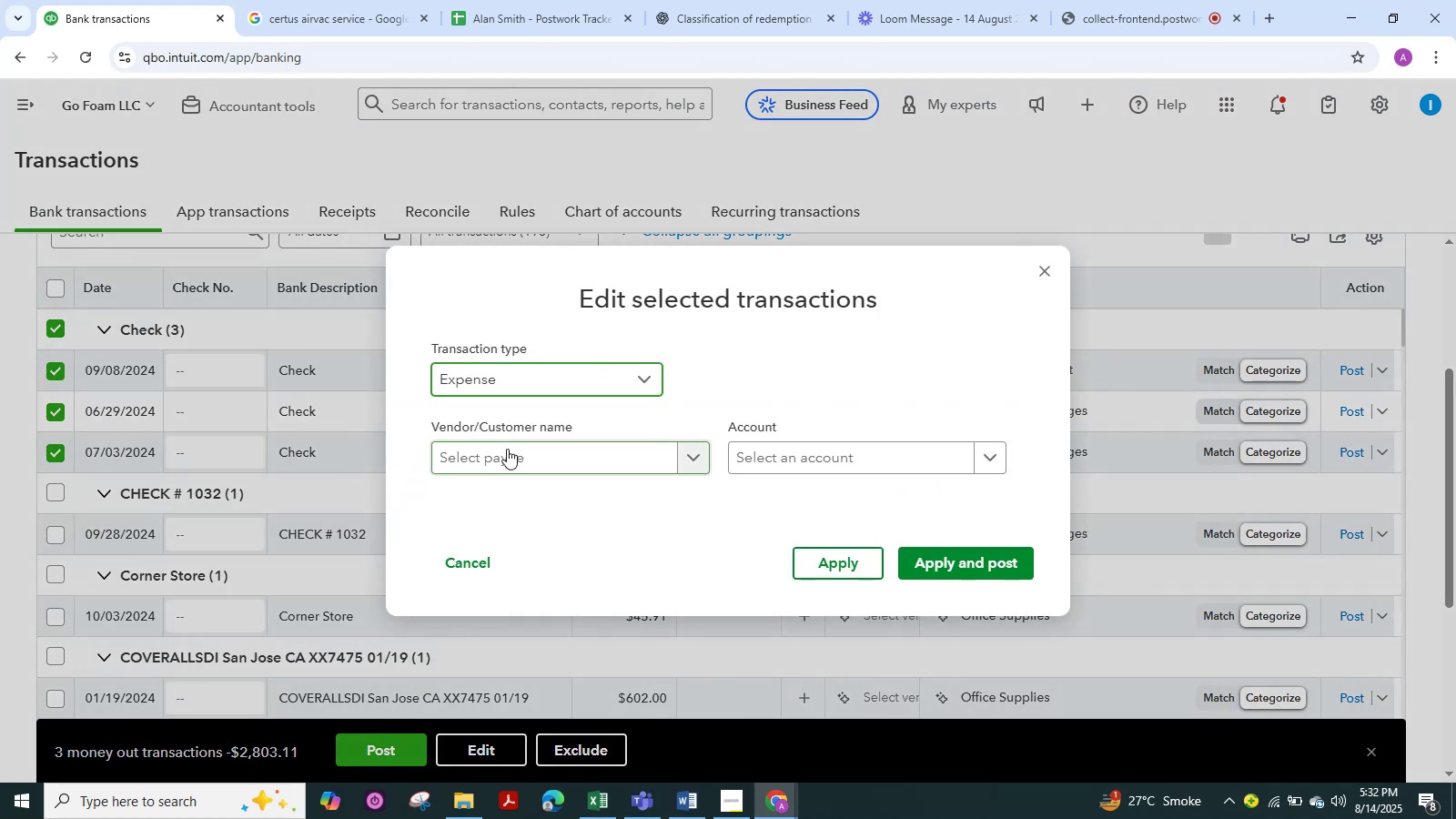 
left_click([507, 449])
 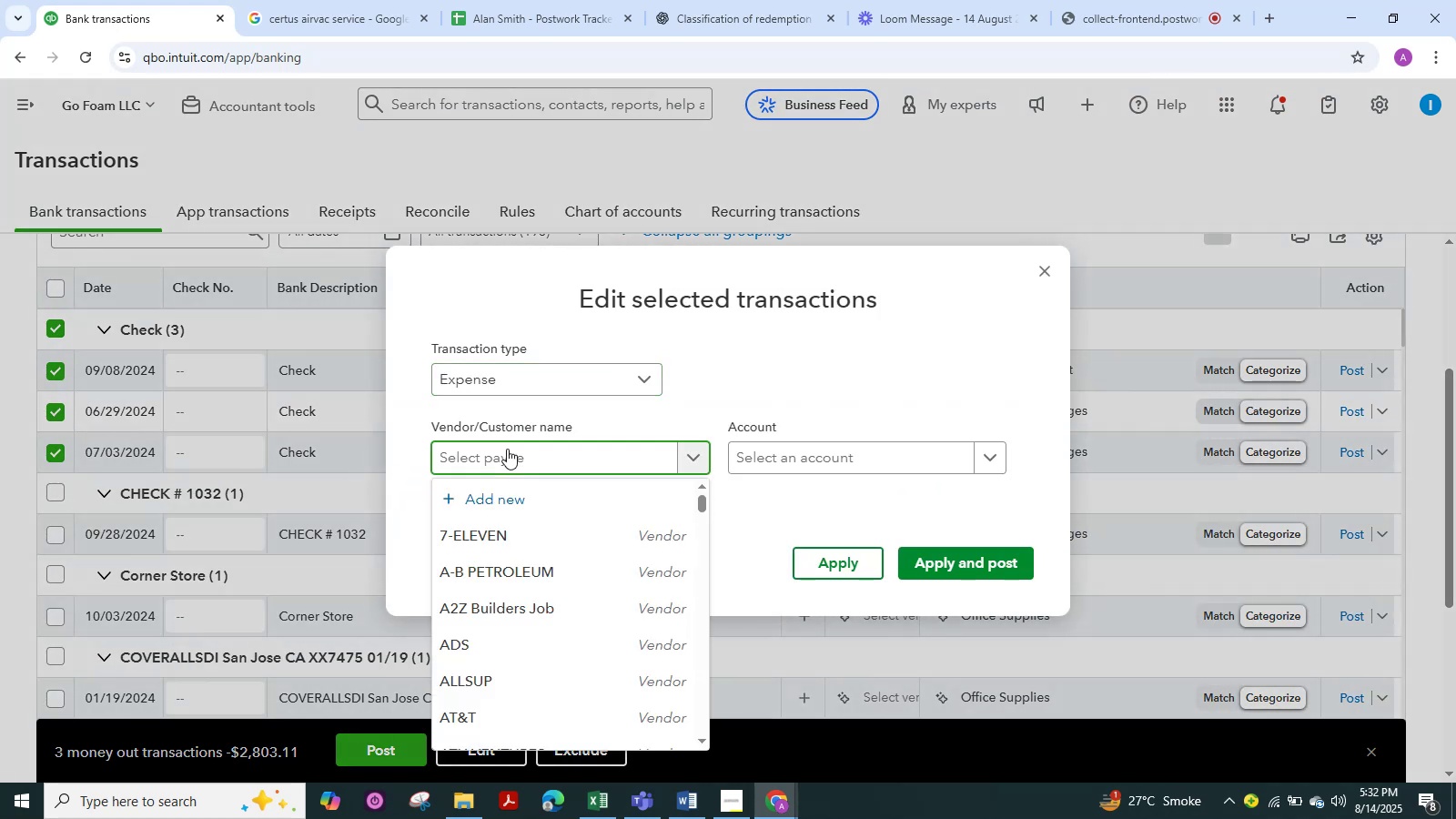 
type(Check)
 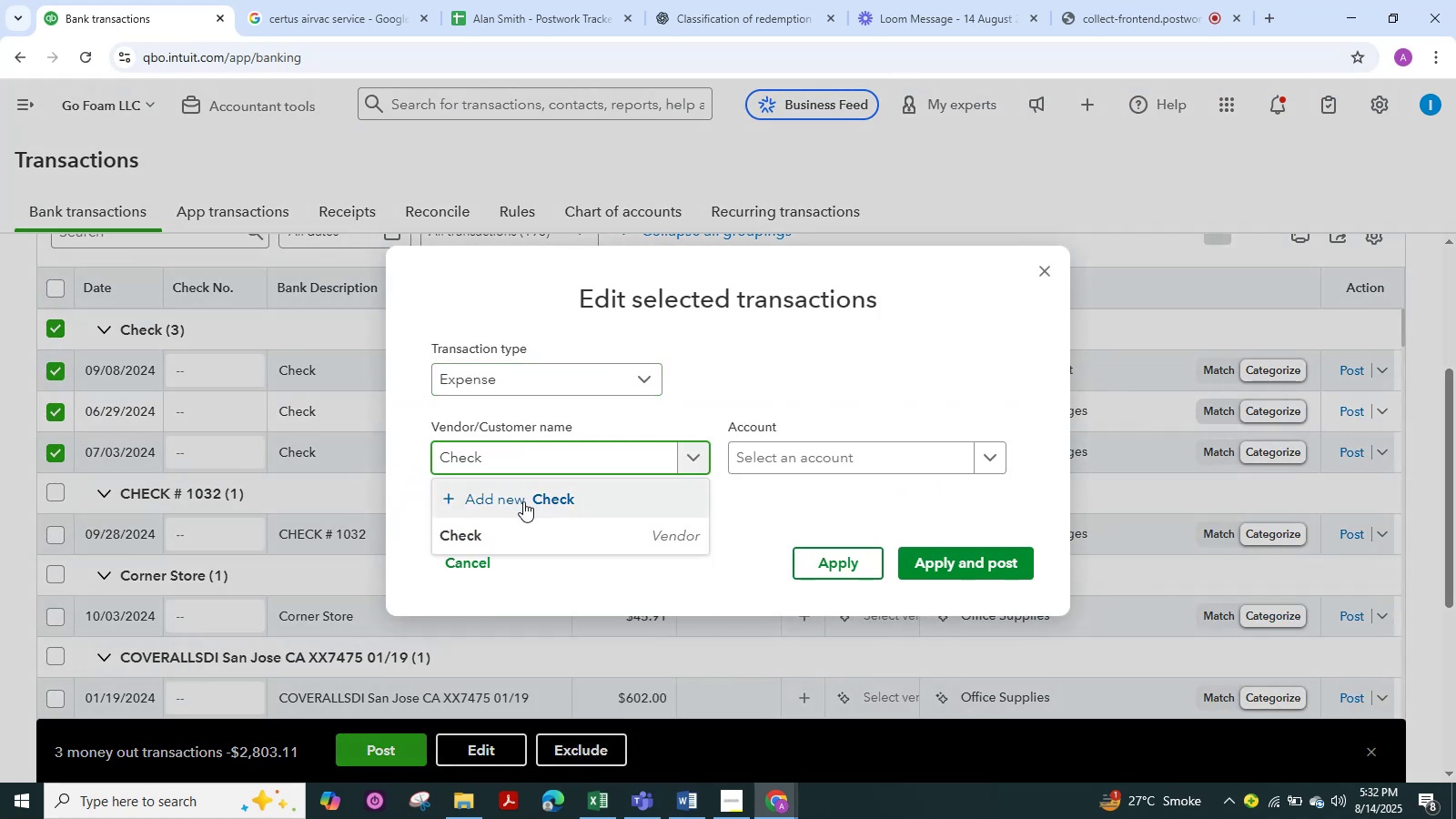 
left_click([522, 526])
 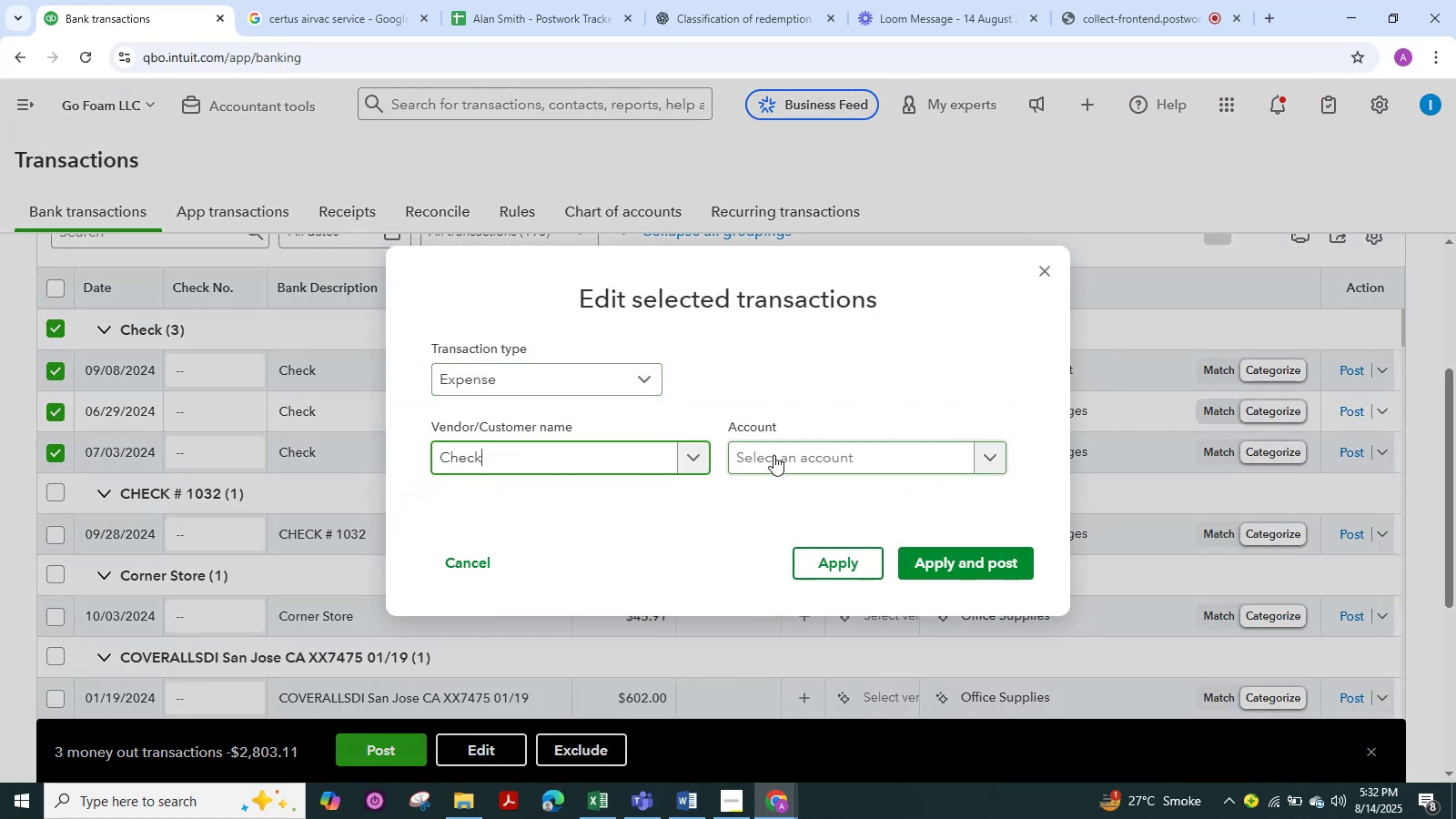 
left_click([774, 454])
 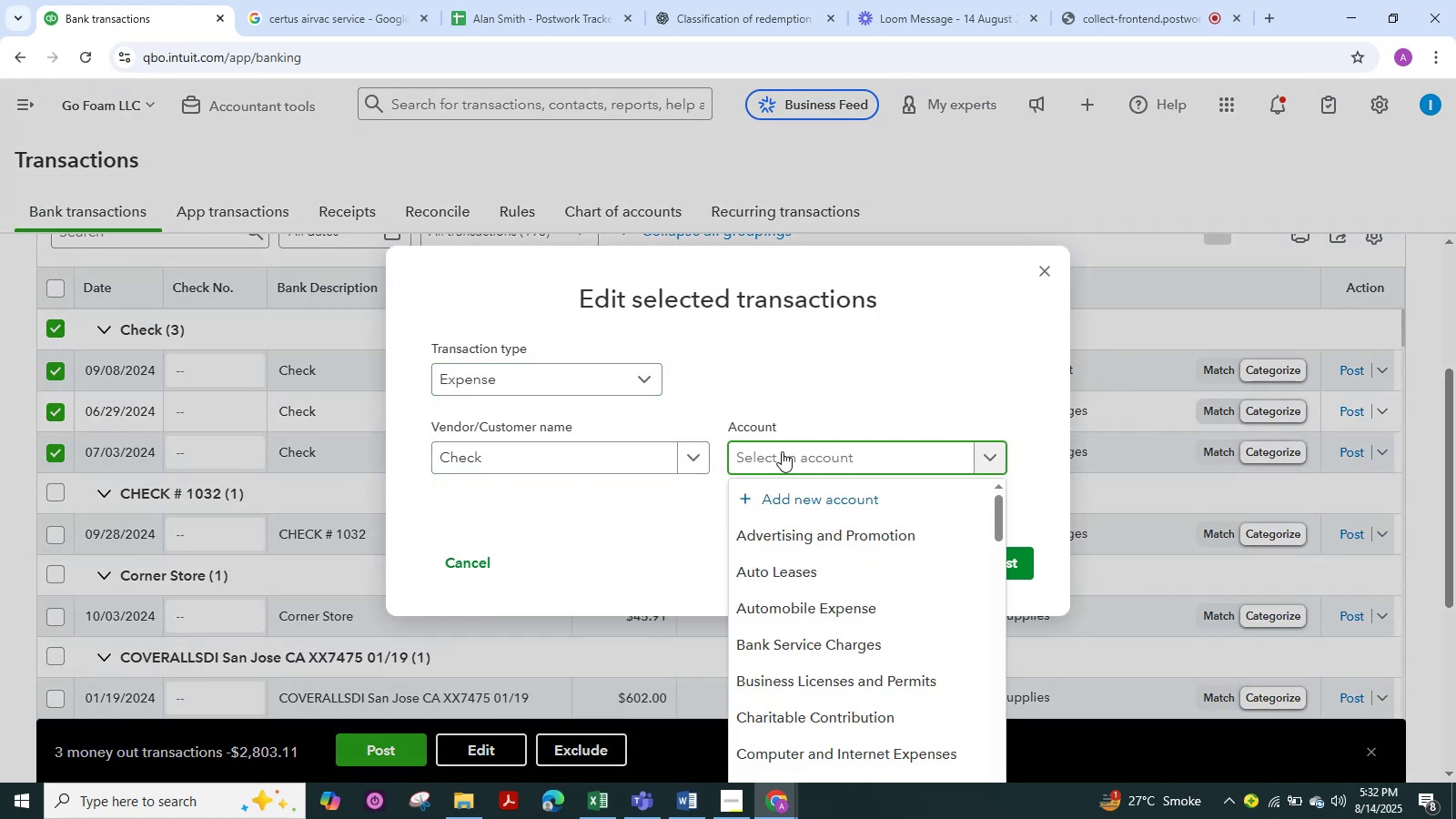 
type(Ask my)
 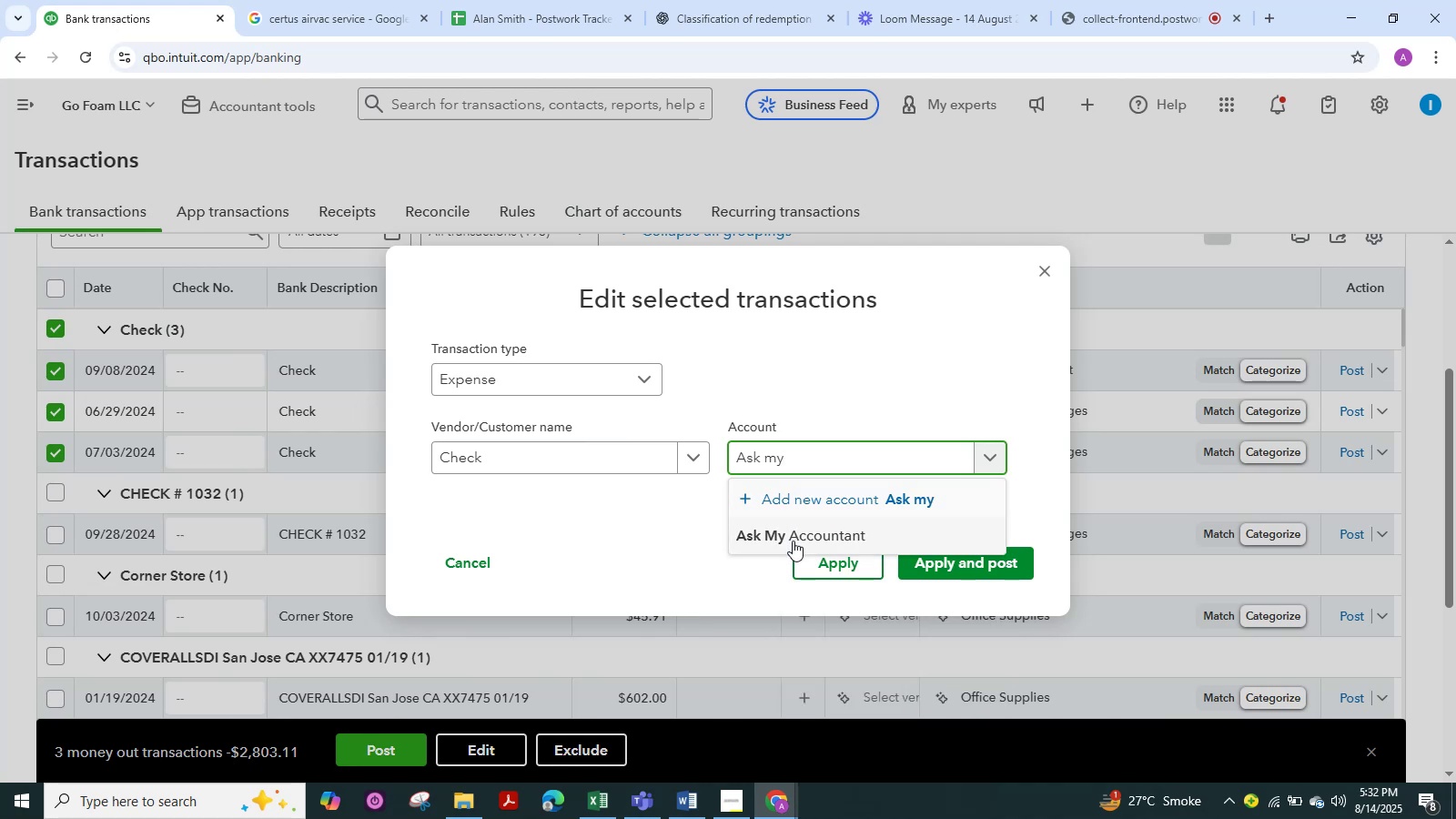 
left_click([793, 541])
 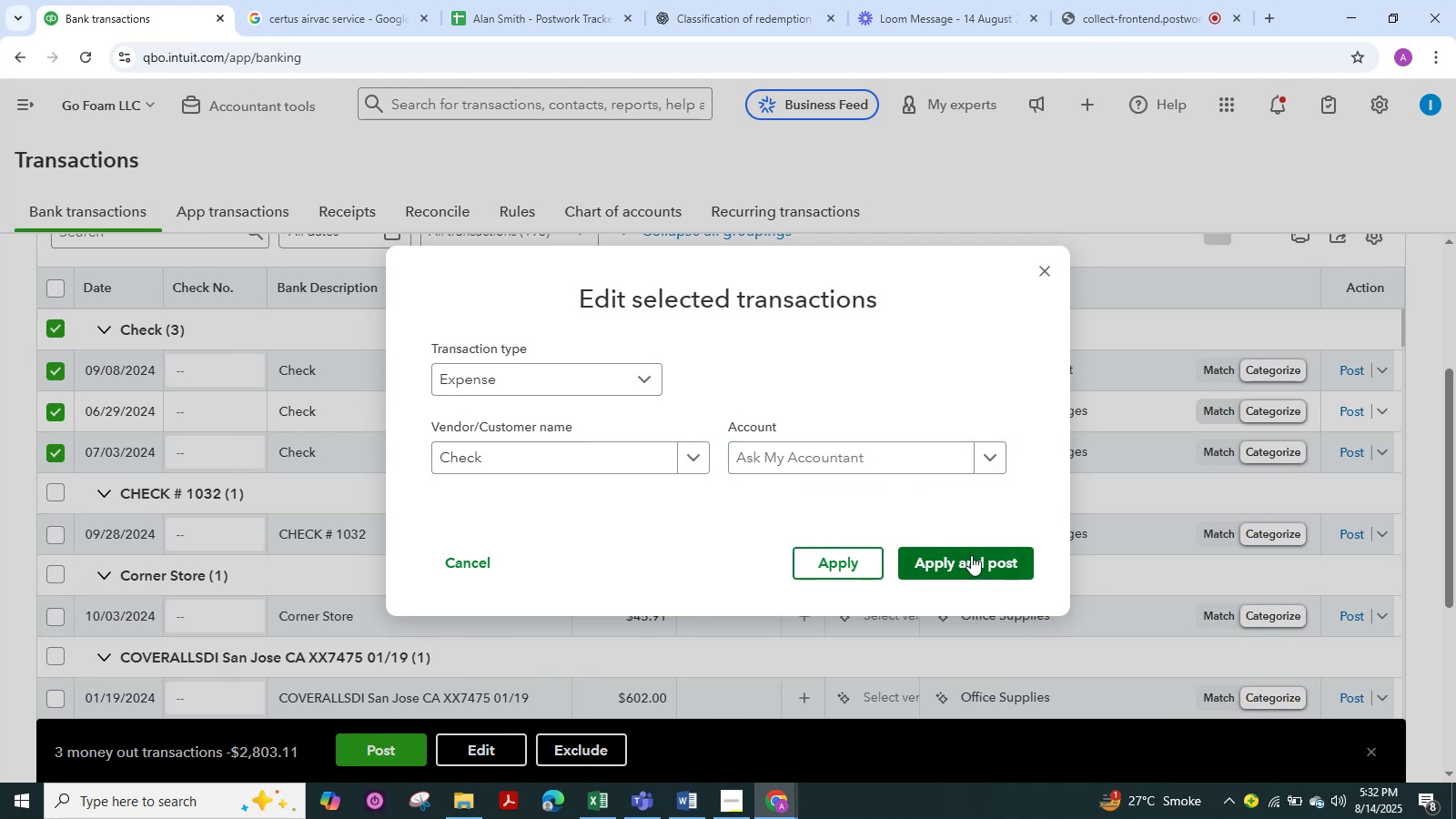 
left_click([978, 557])
 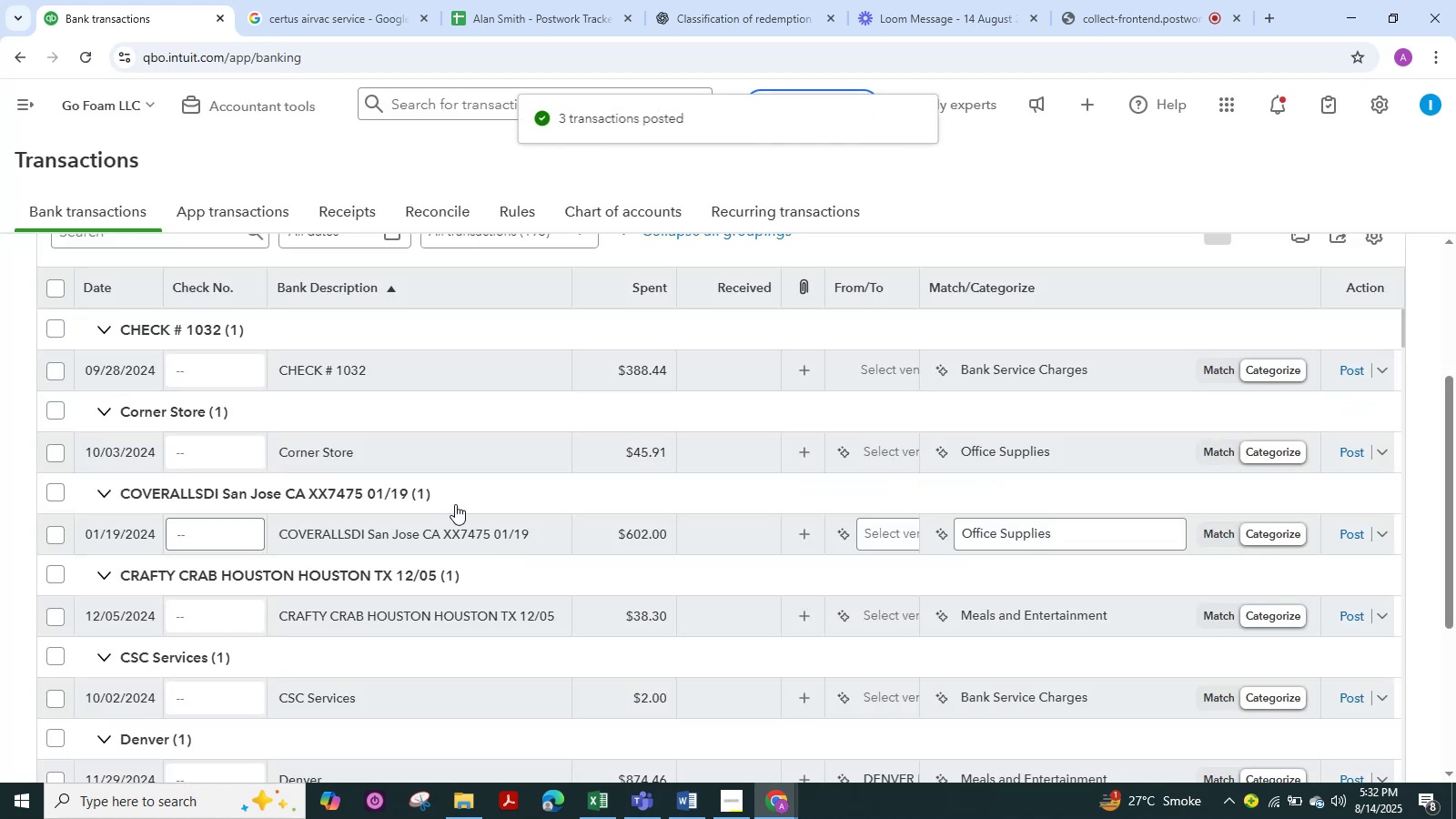 
left_click([337, 379])
 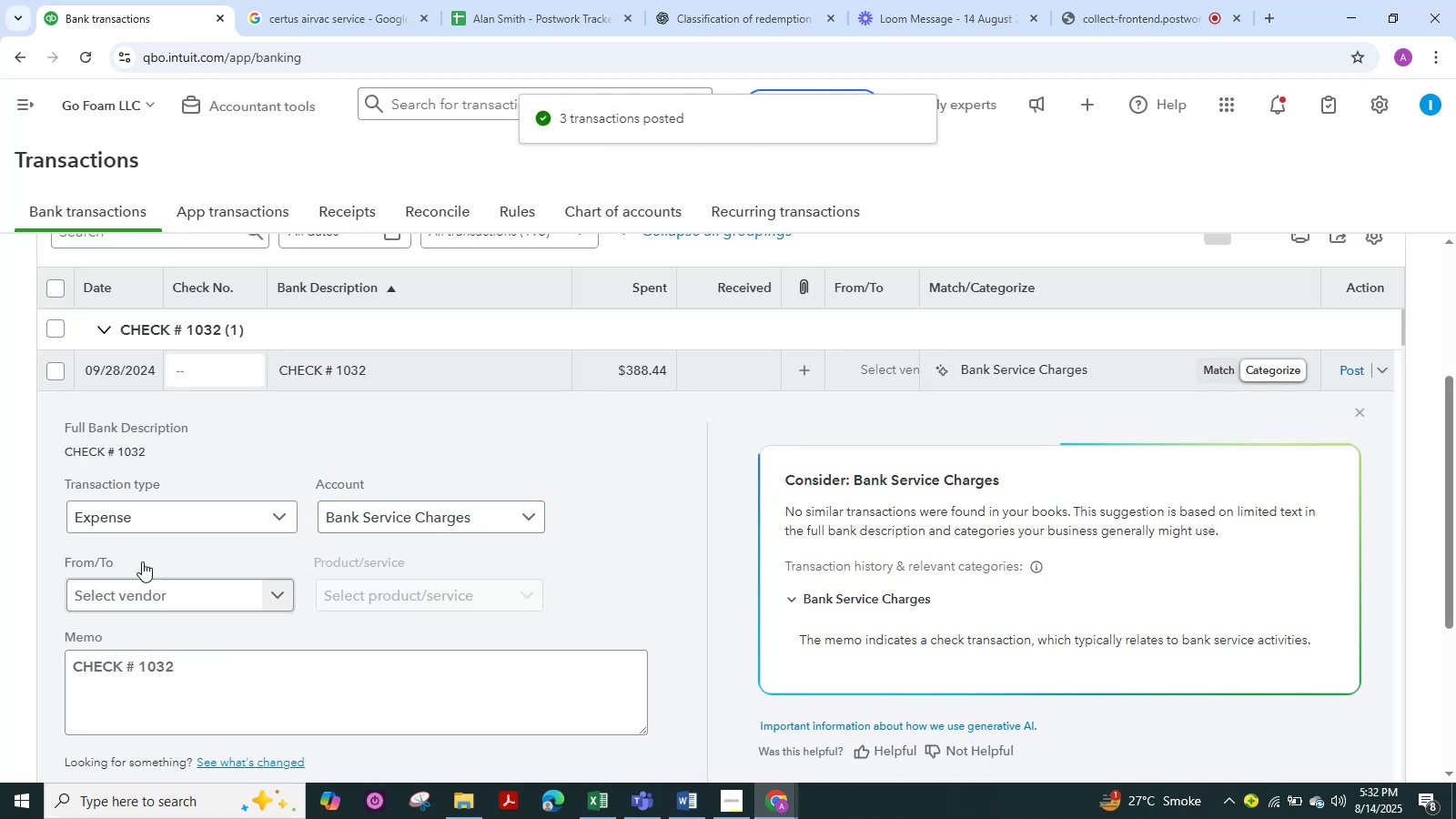 
left_click([157, 527])
 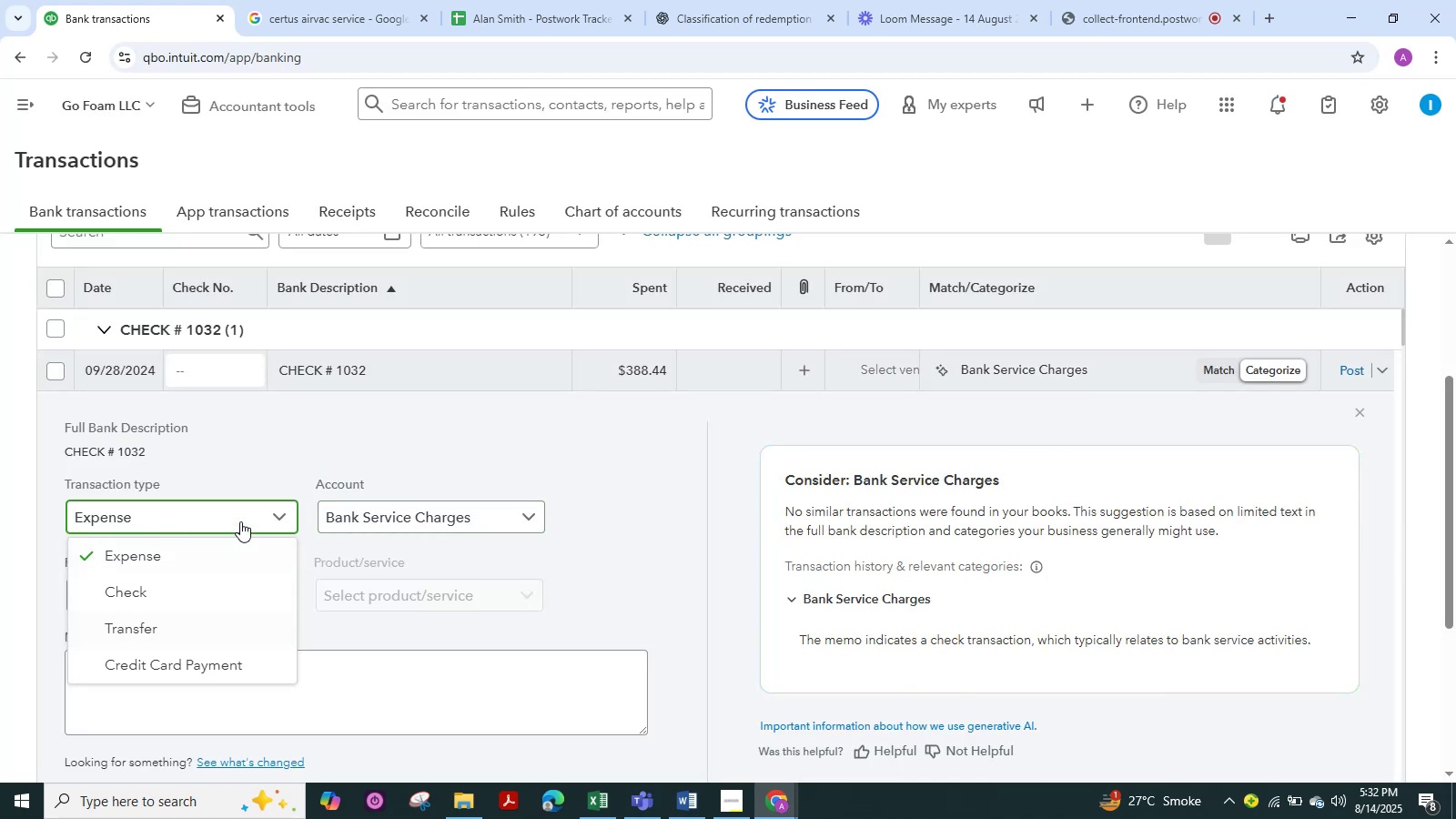 
left_click([286, 461])
 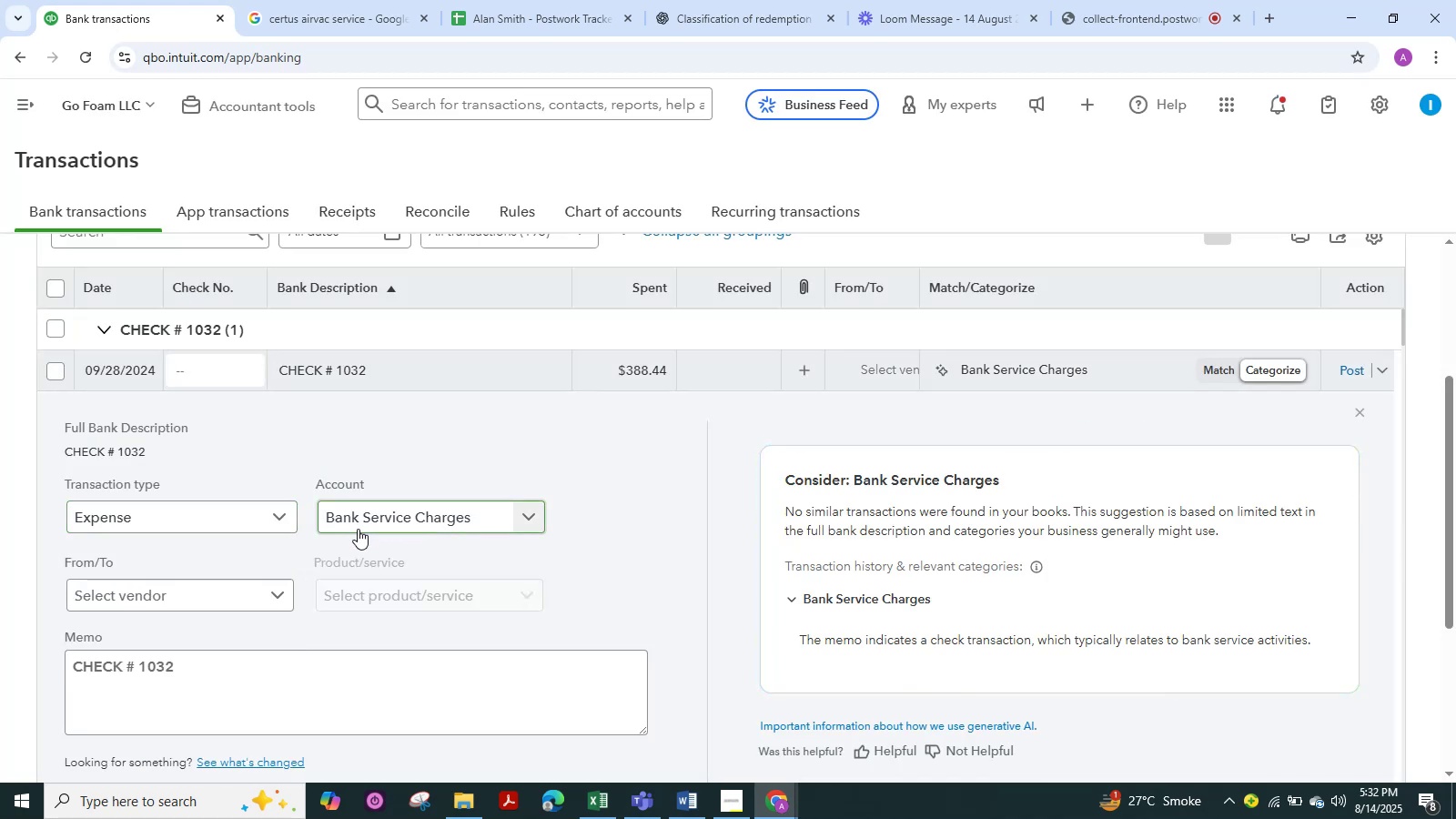 
left_click([358, 529])
 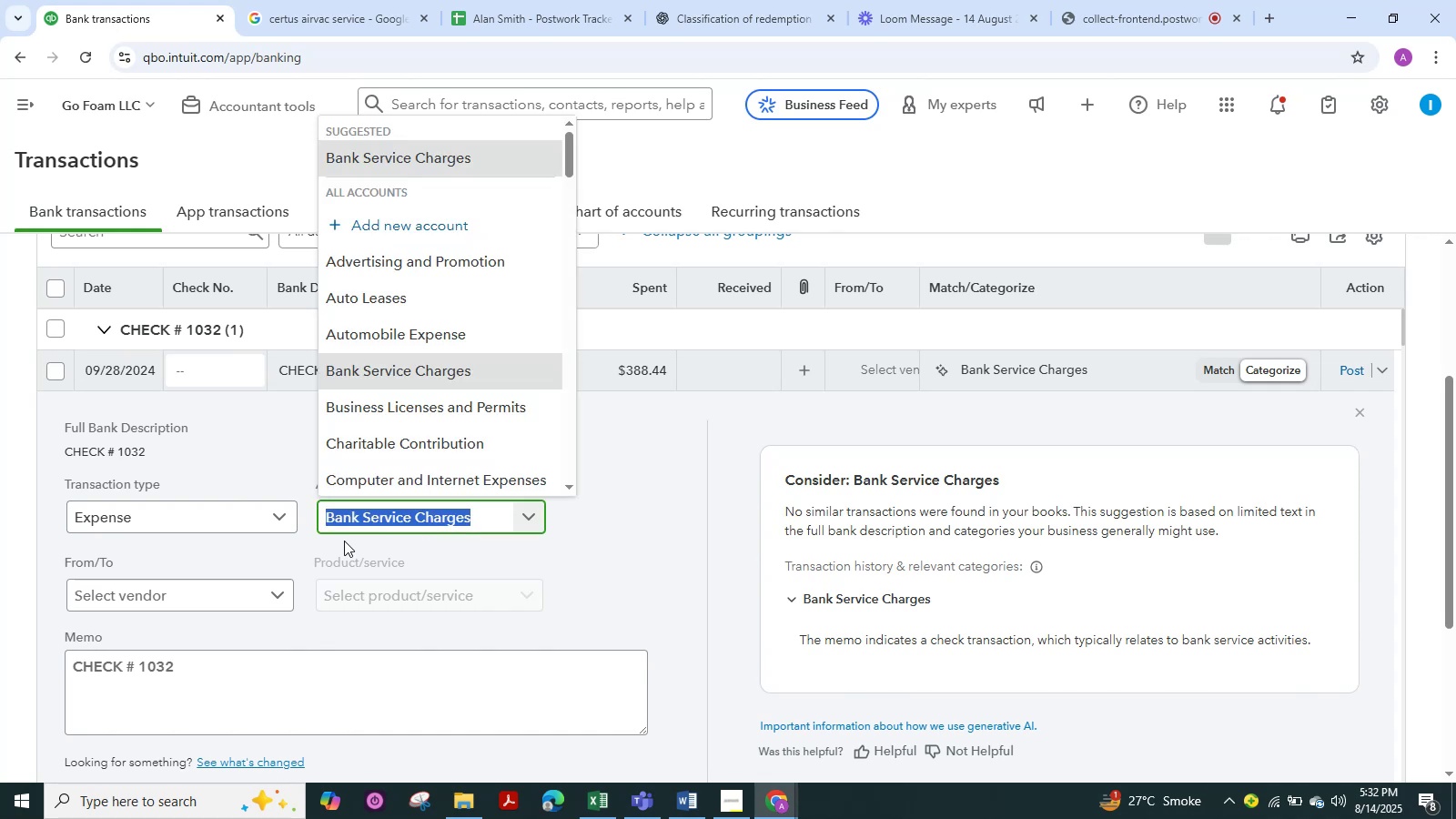 
type(Ask my)
 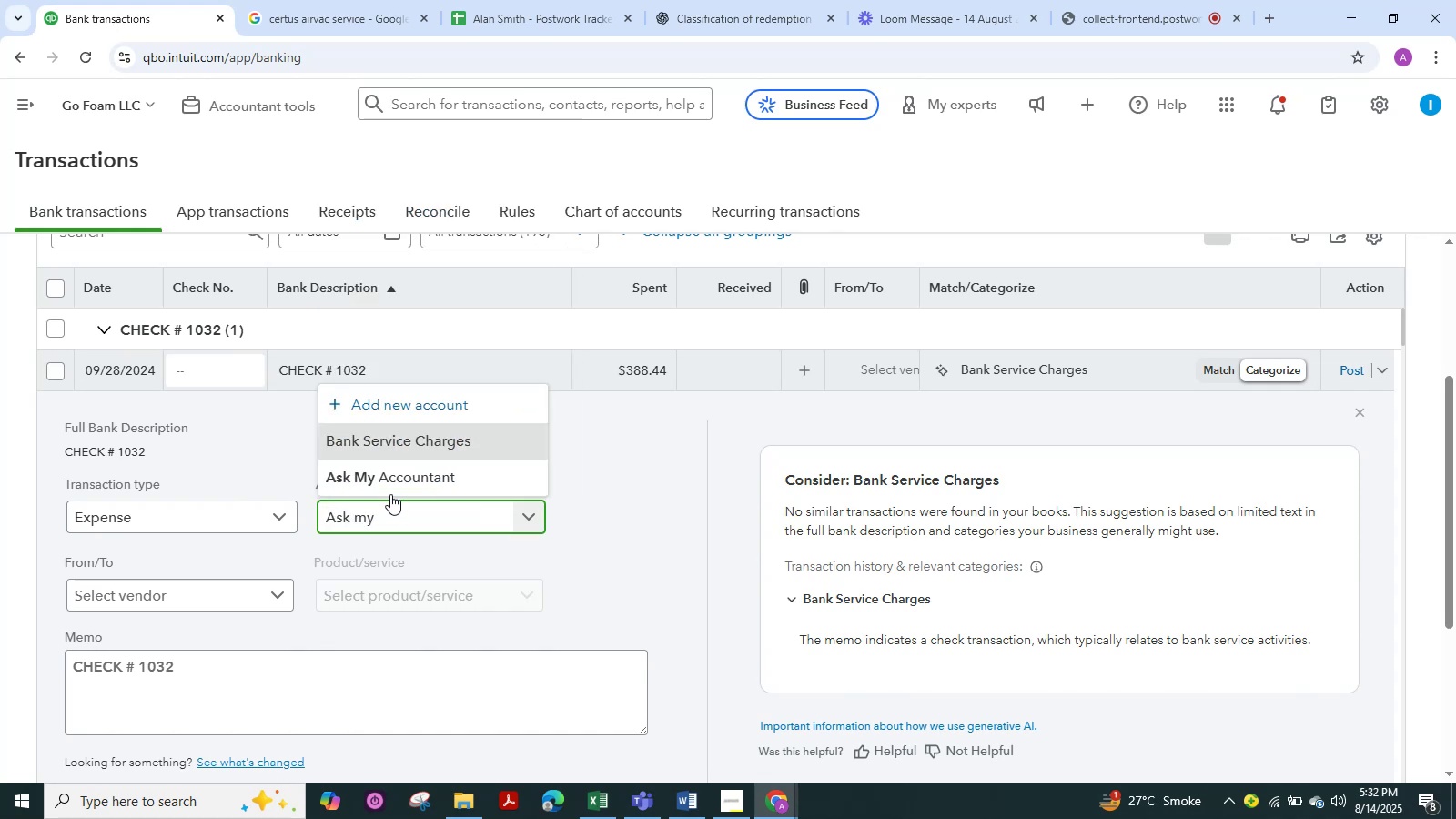 
left_click([397, 482])
 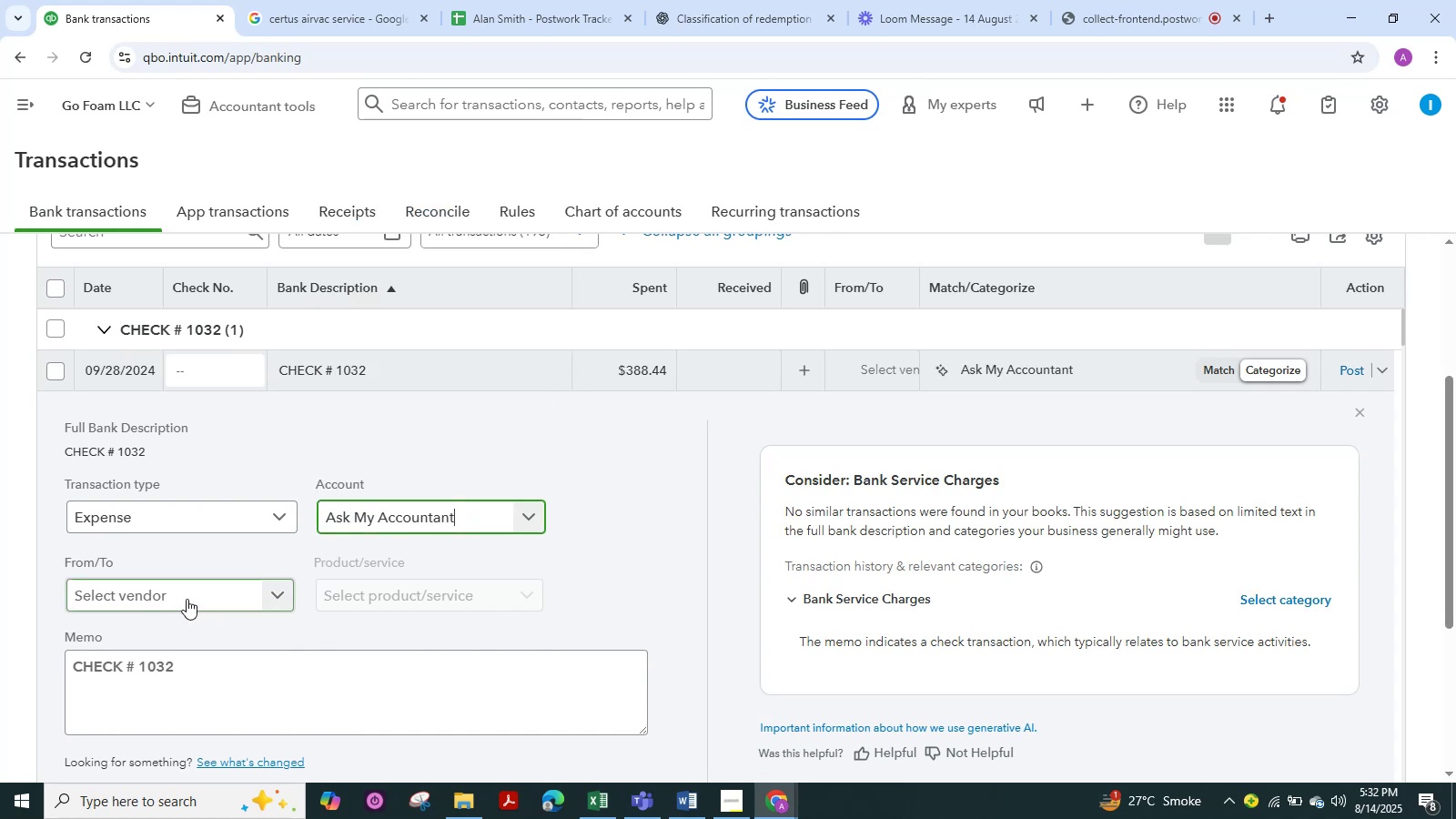 
left_click([187, 599])
 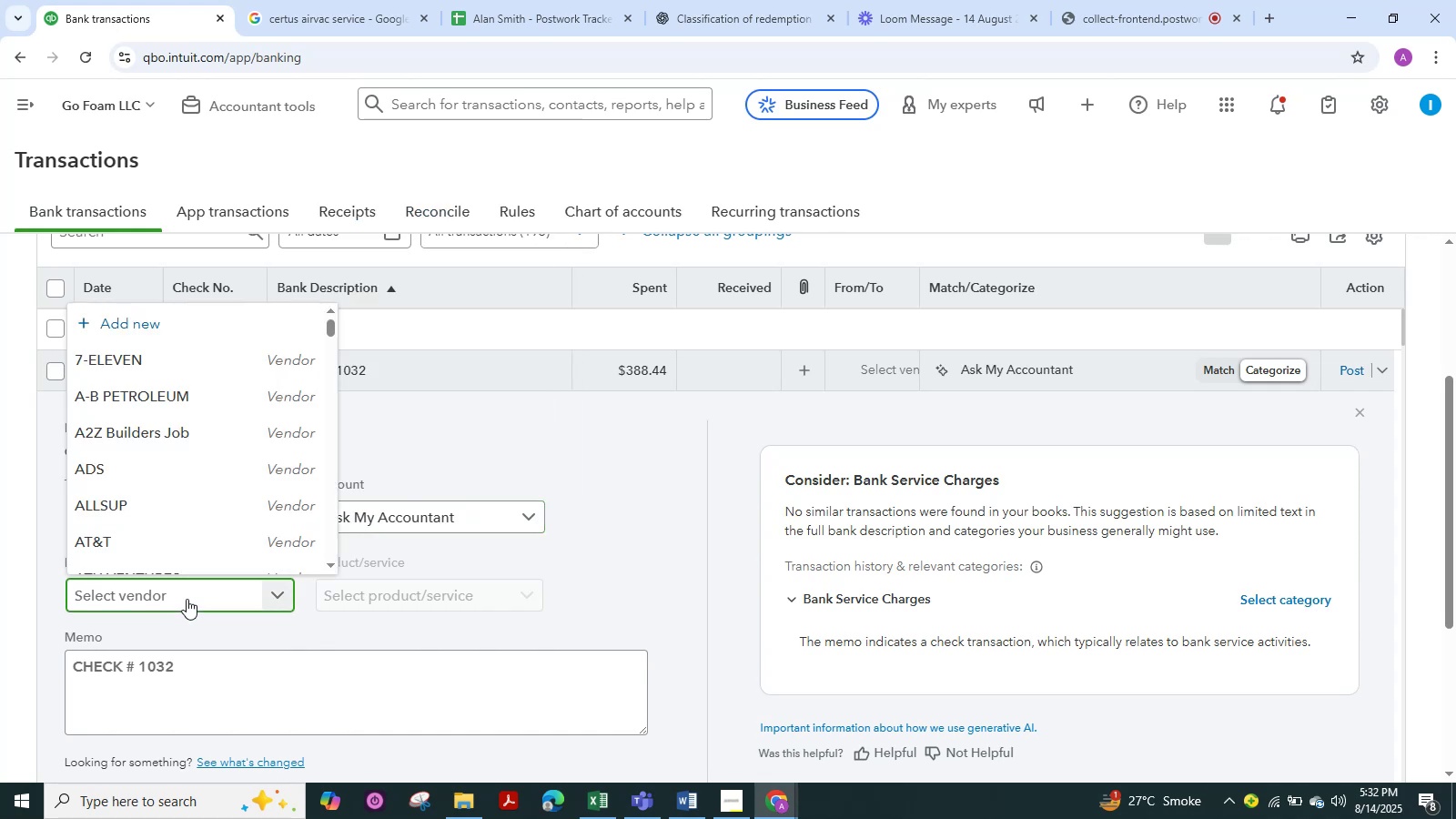 
type(Check)
 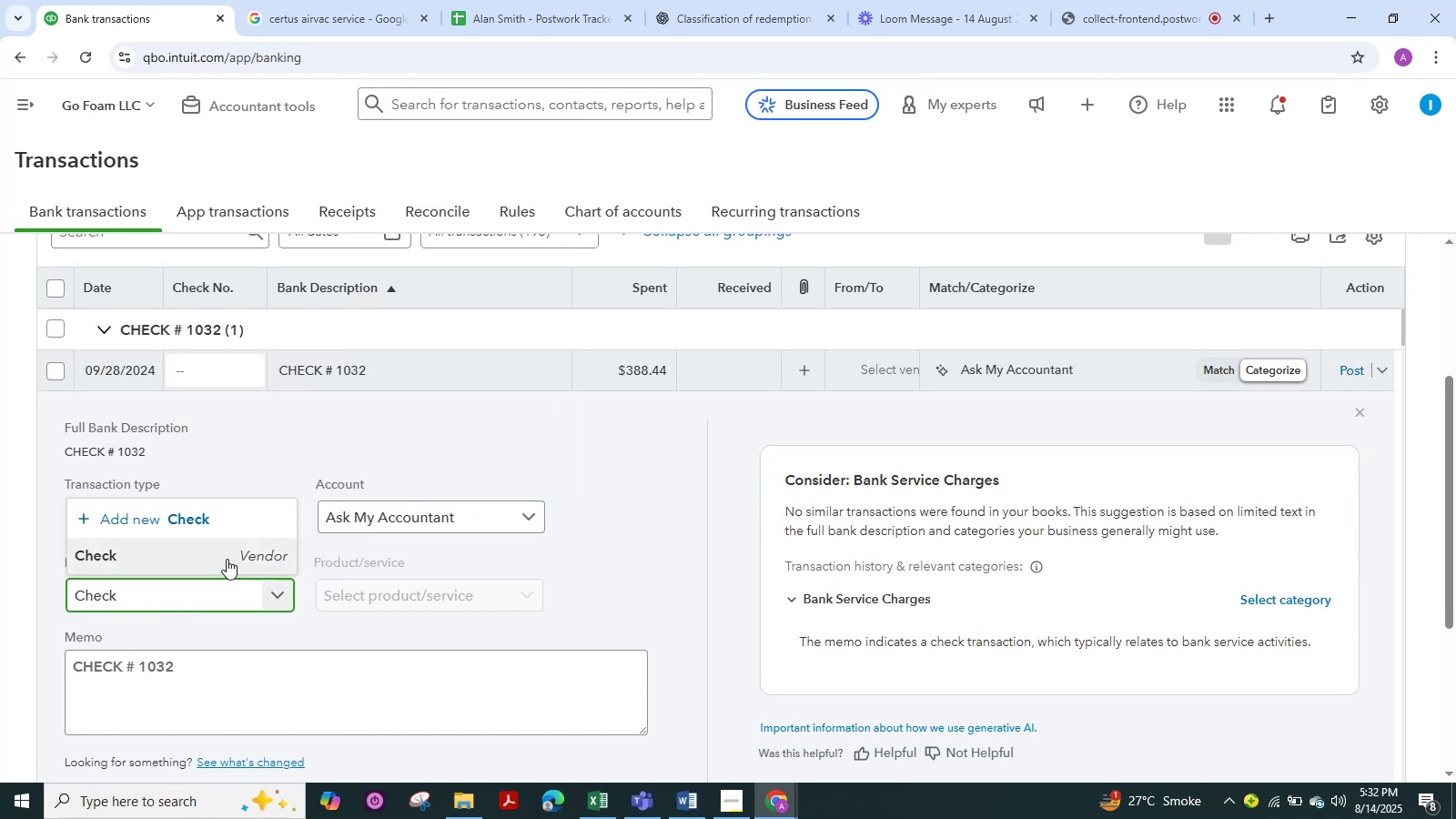 
left_click([227, 559])
 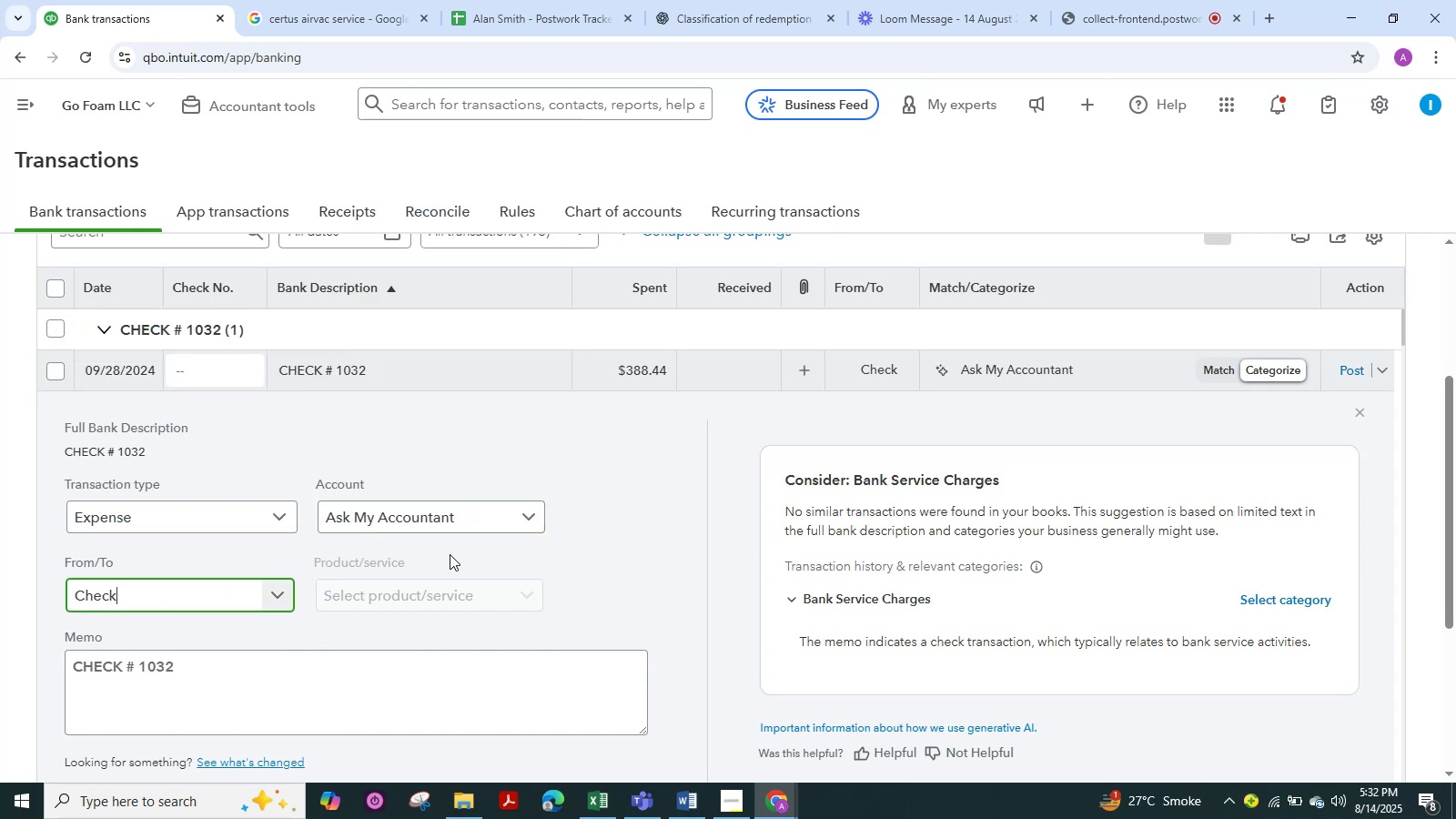 
scroll: coordinate [450, 554], scroll_direction: down, amount: 2.0
 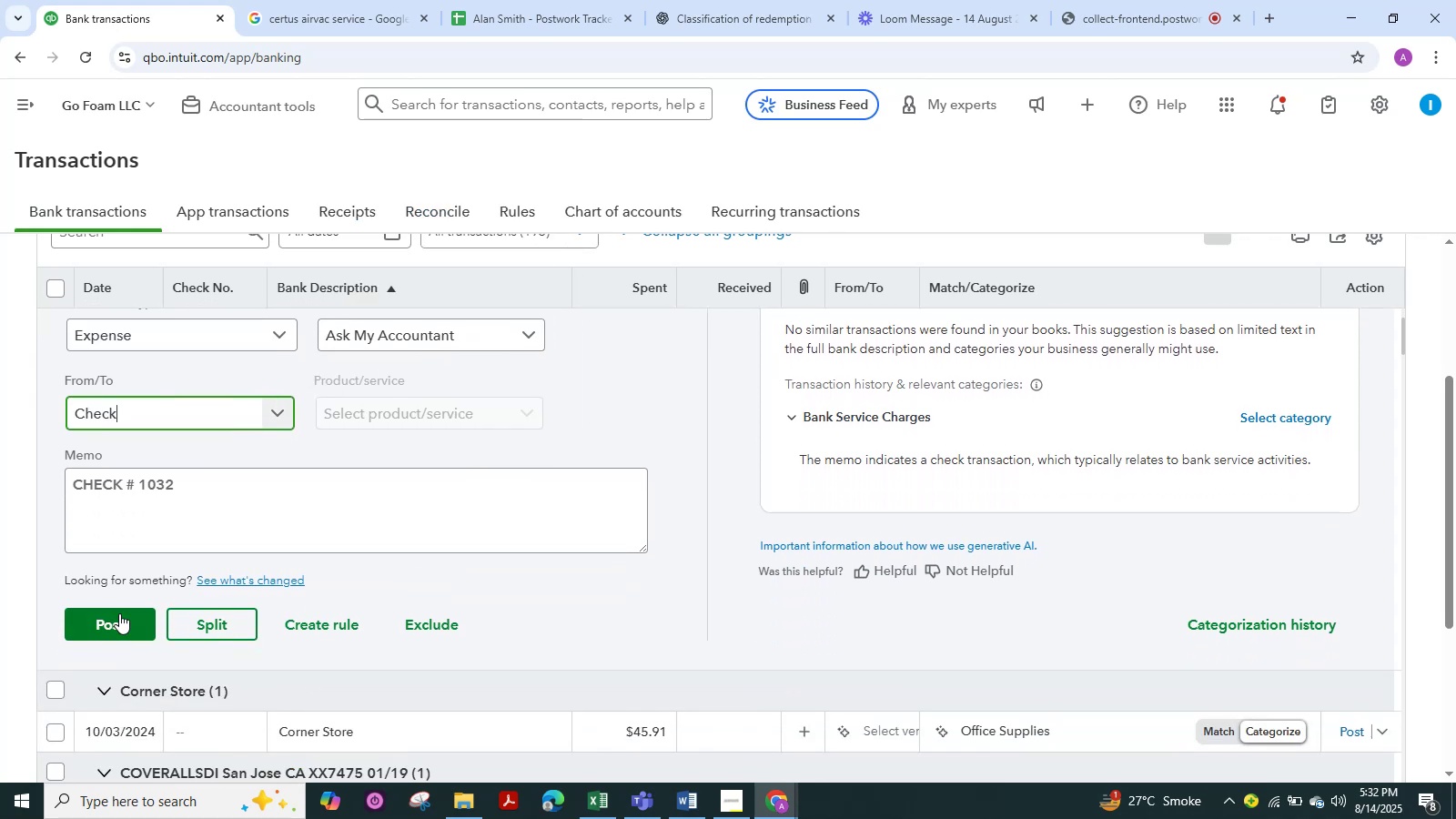 
left_click([119, 613])
 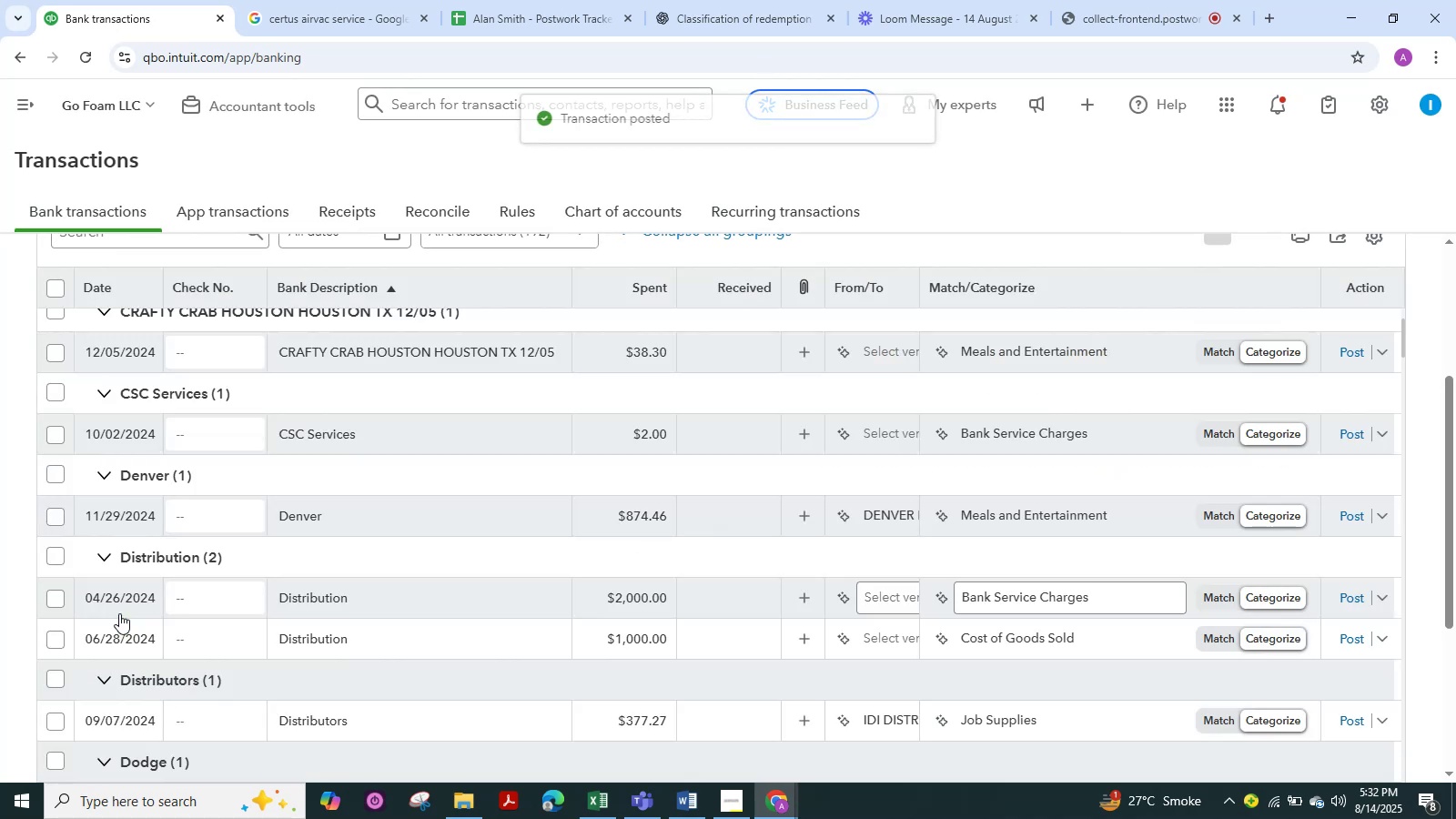 
scroll: coordinate [232, 539], scroll_direction: up, amount: 8.0
 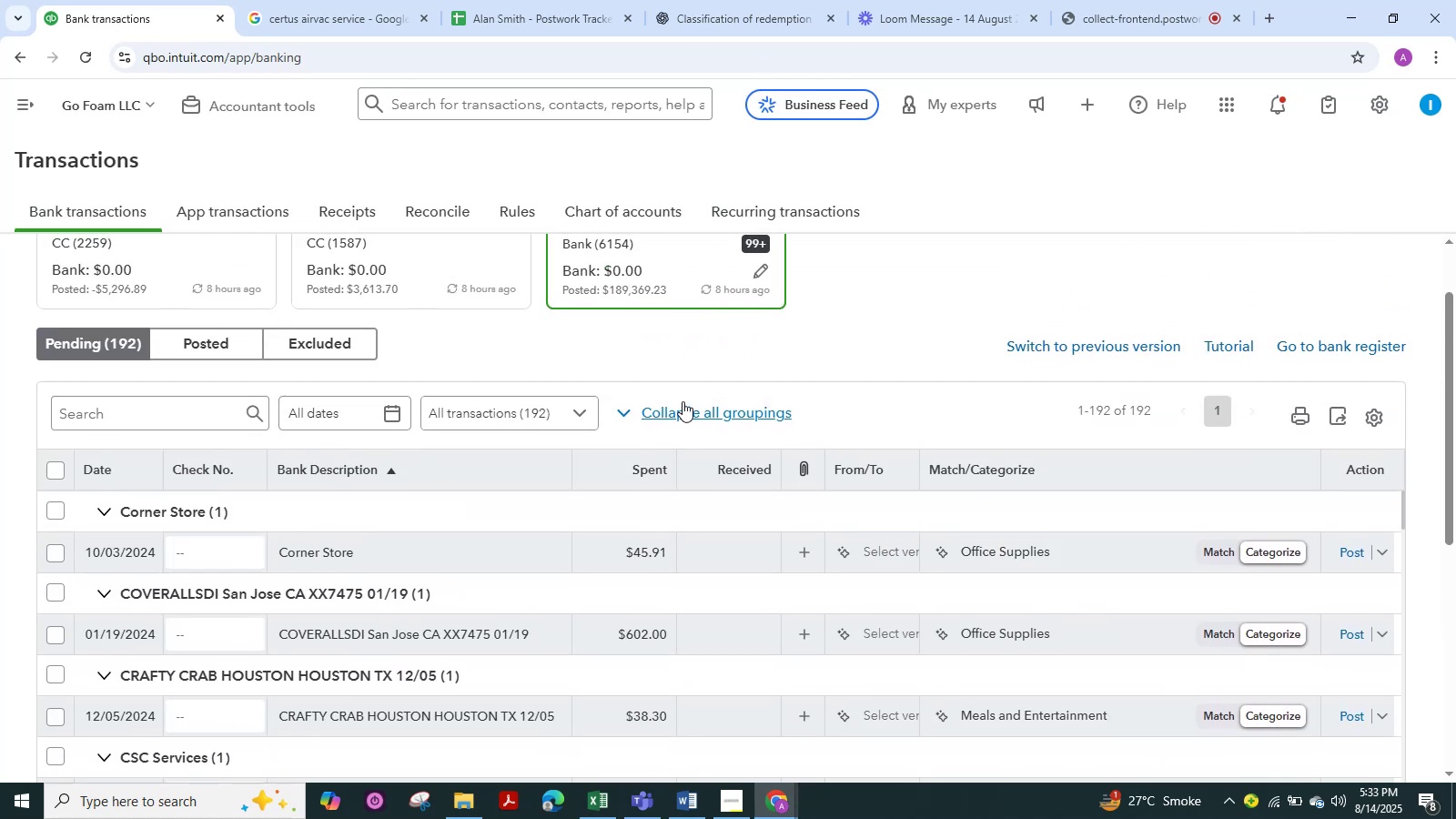 
scroll: coordinate [682, 362], scroll_direction: down, amount: 1.0
 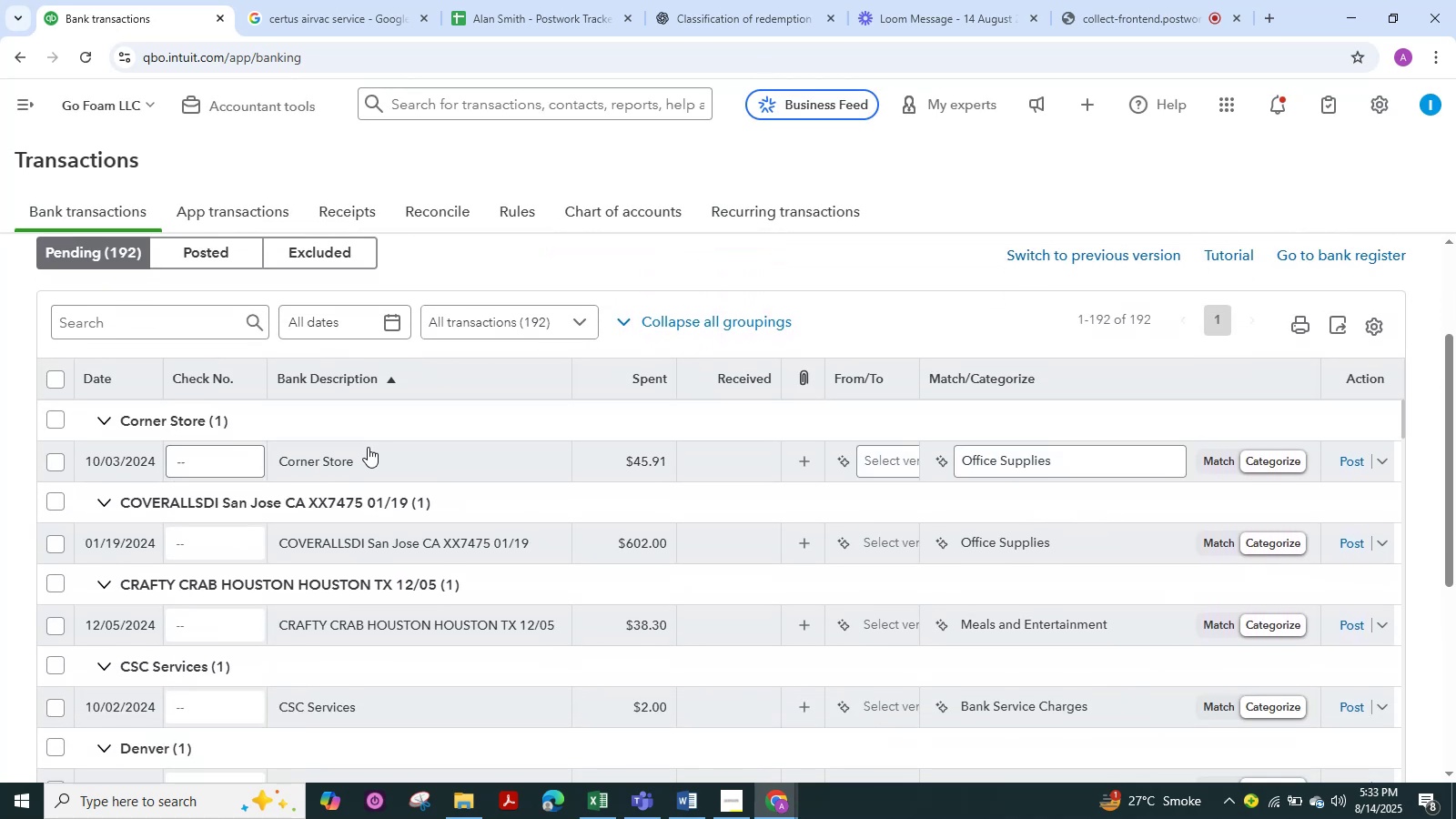 
left_click([365, 450])
 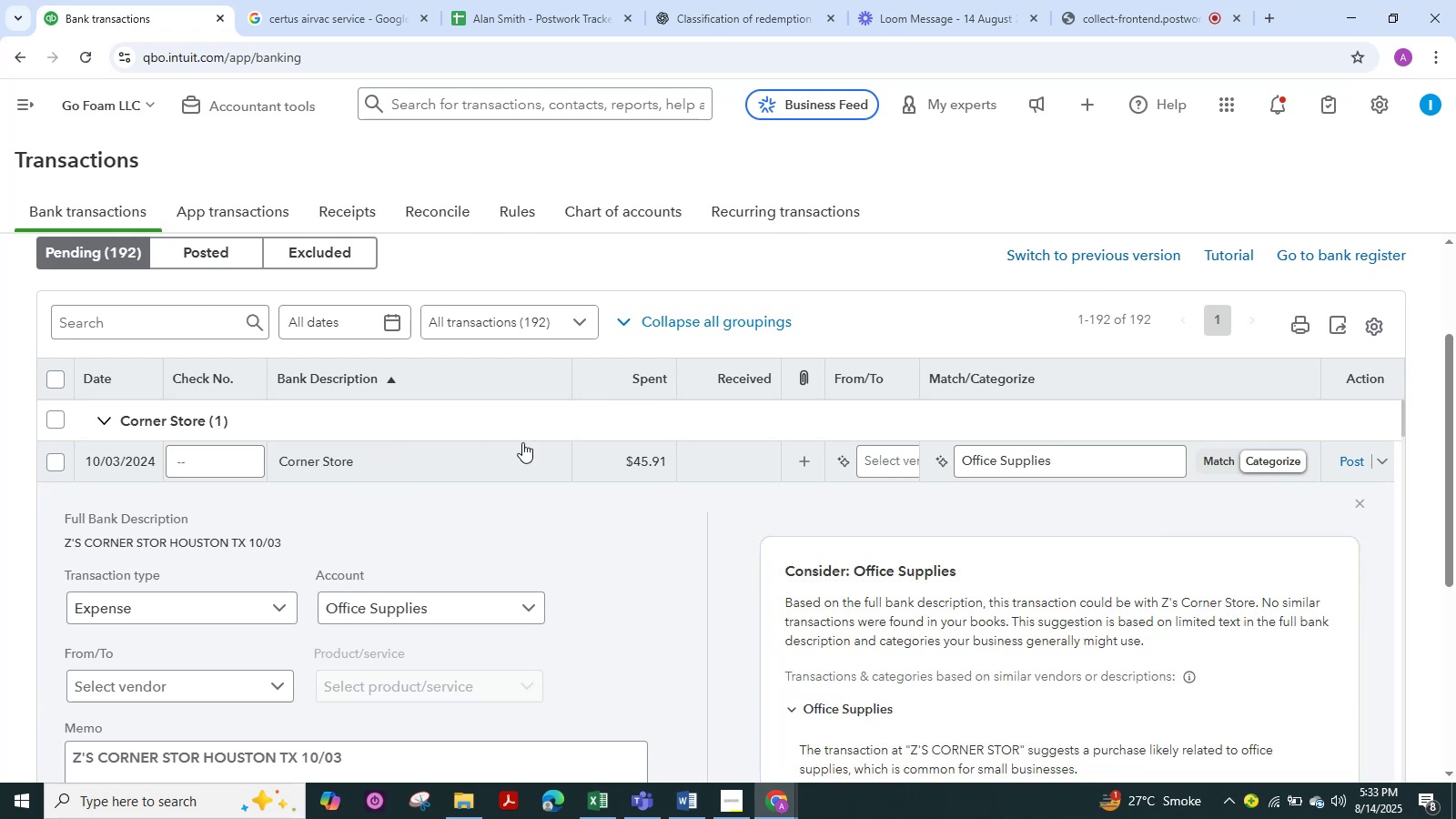 
scroll: coordinate [289, 640], scroll_direction: down, amount: 2.0
 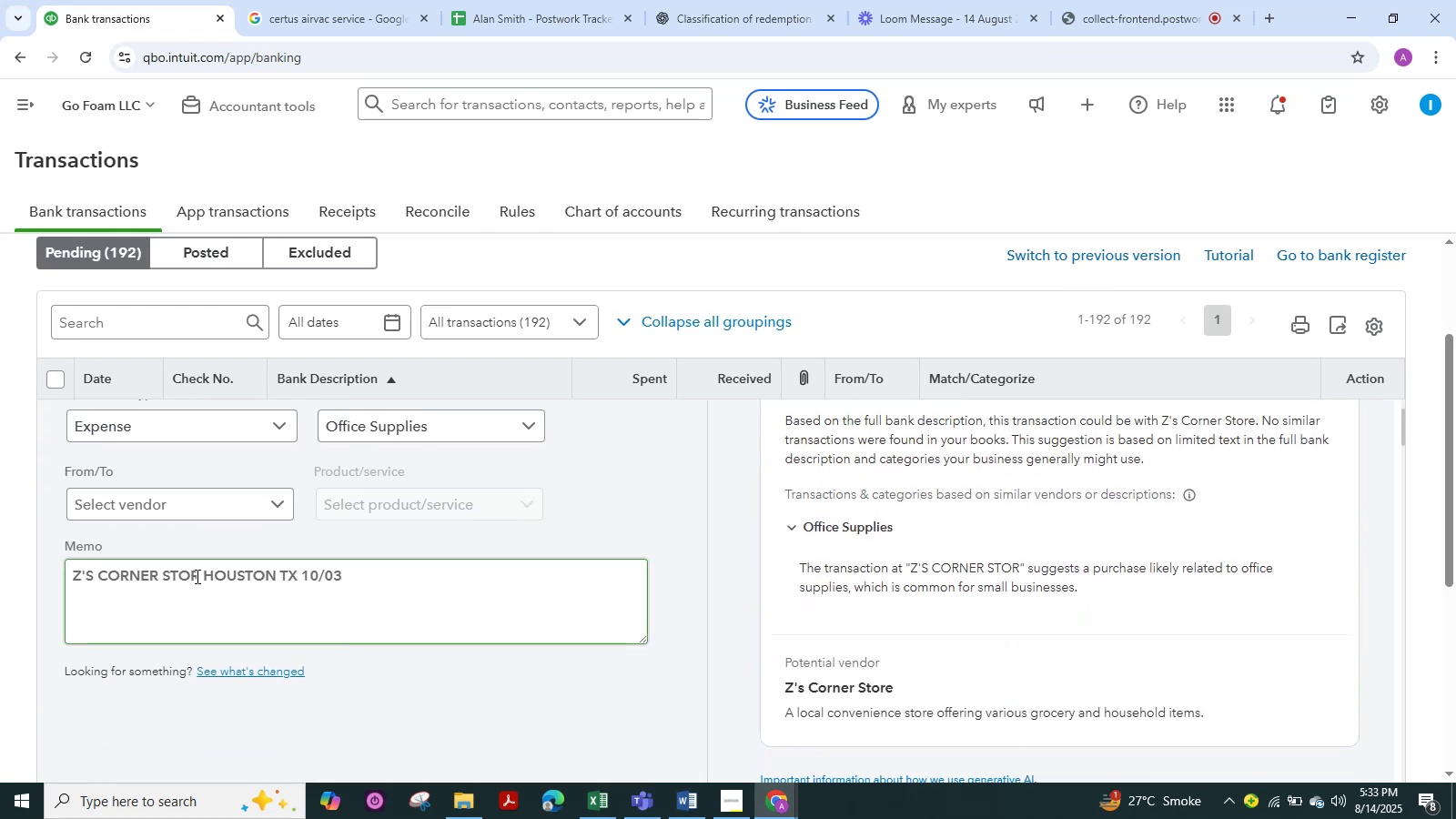 
left_click_drag(start_coordinate=[201, 576], to_coordinate=[49, 574])
 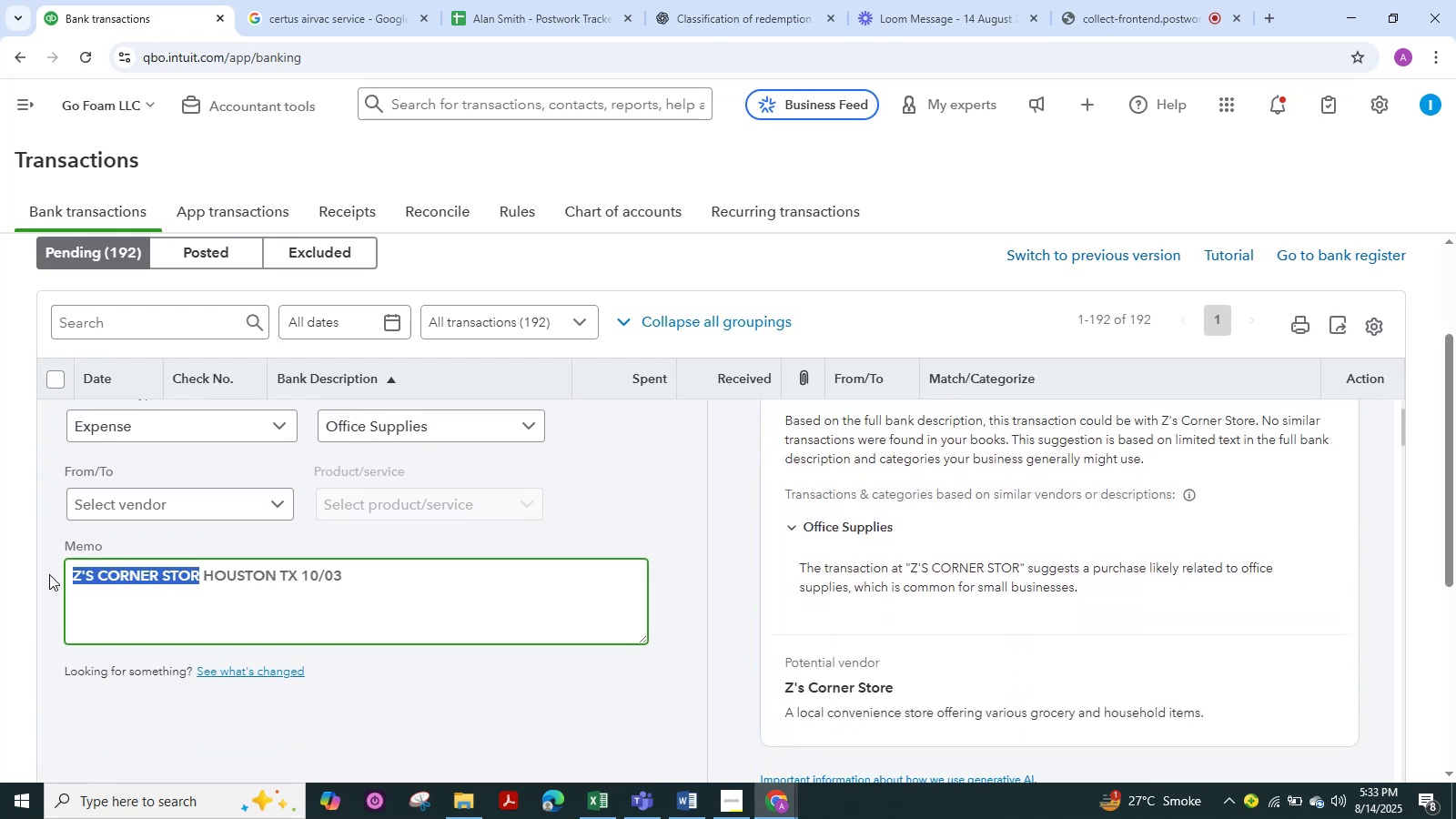 
key(Control+C)
 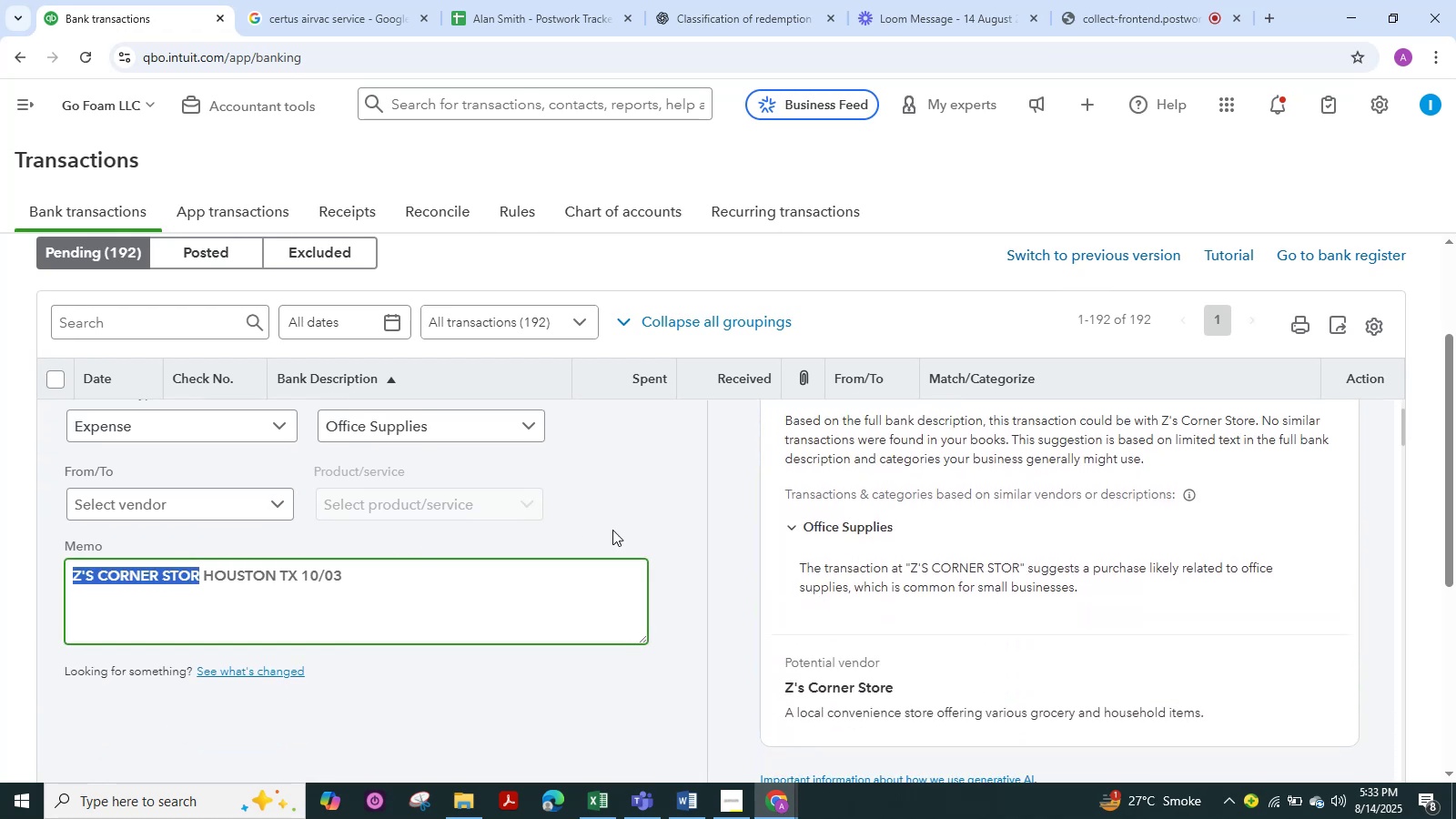 
left_click([672, 518])
 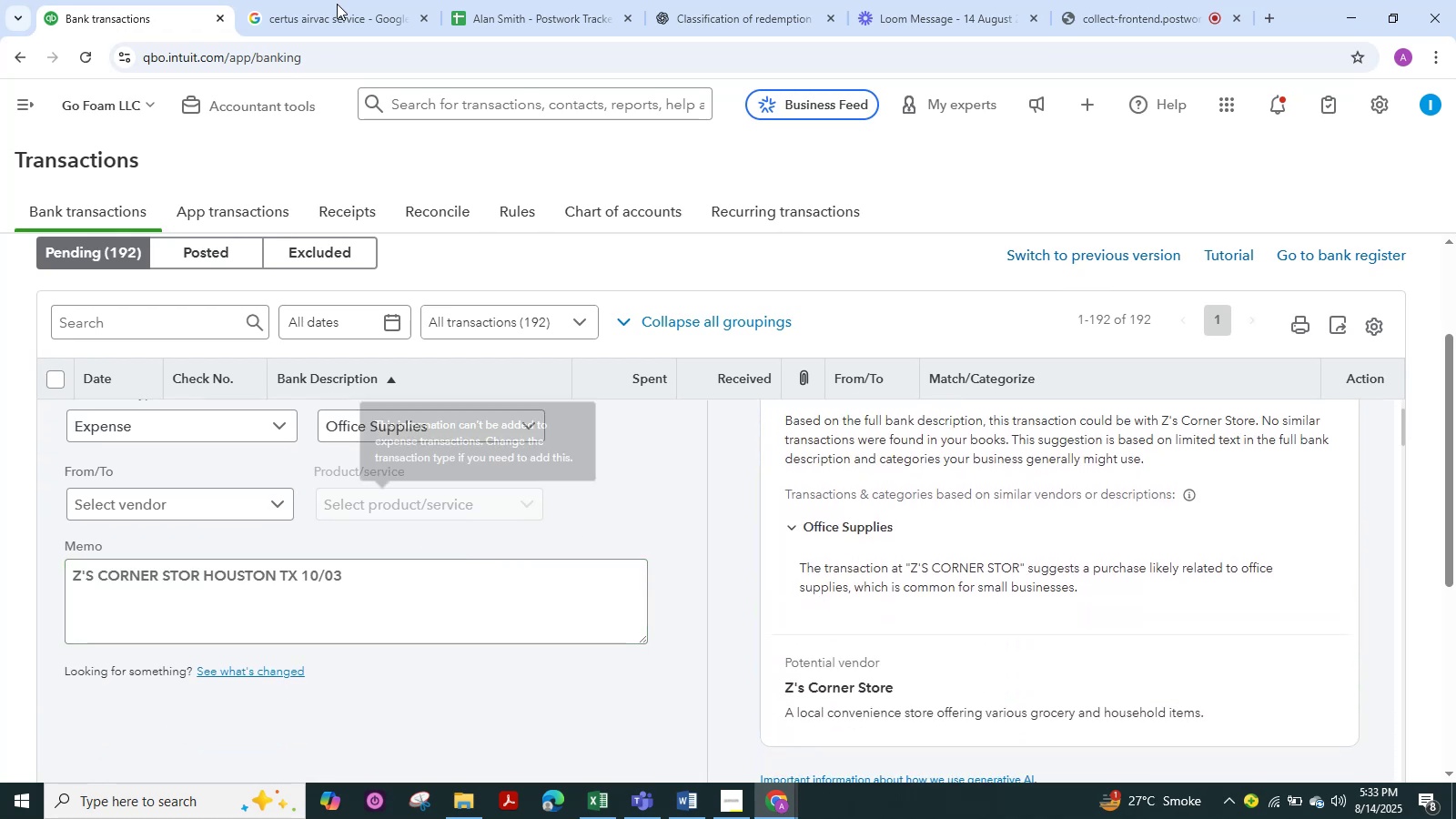 
left_click([357, 0])
 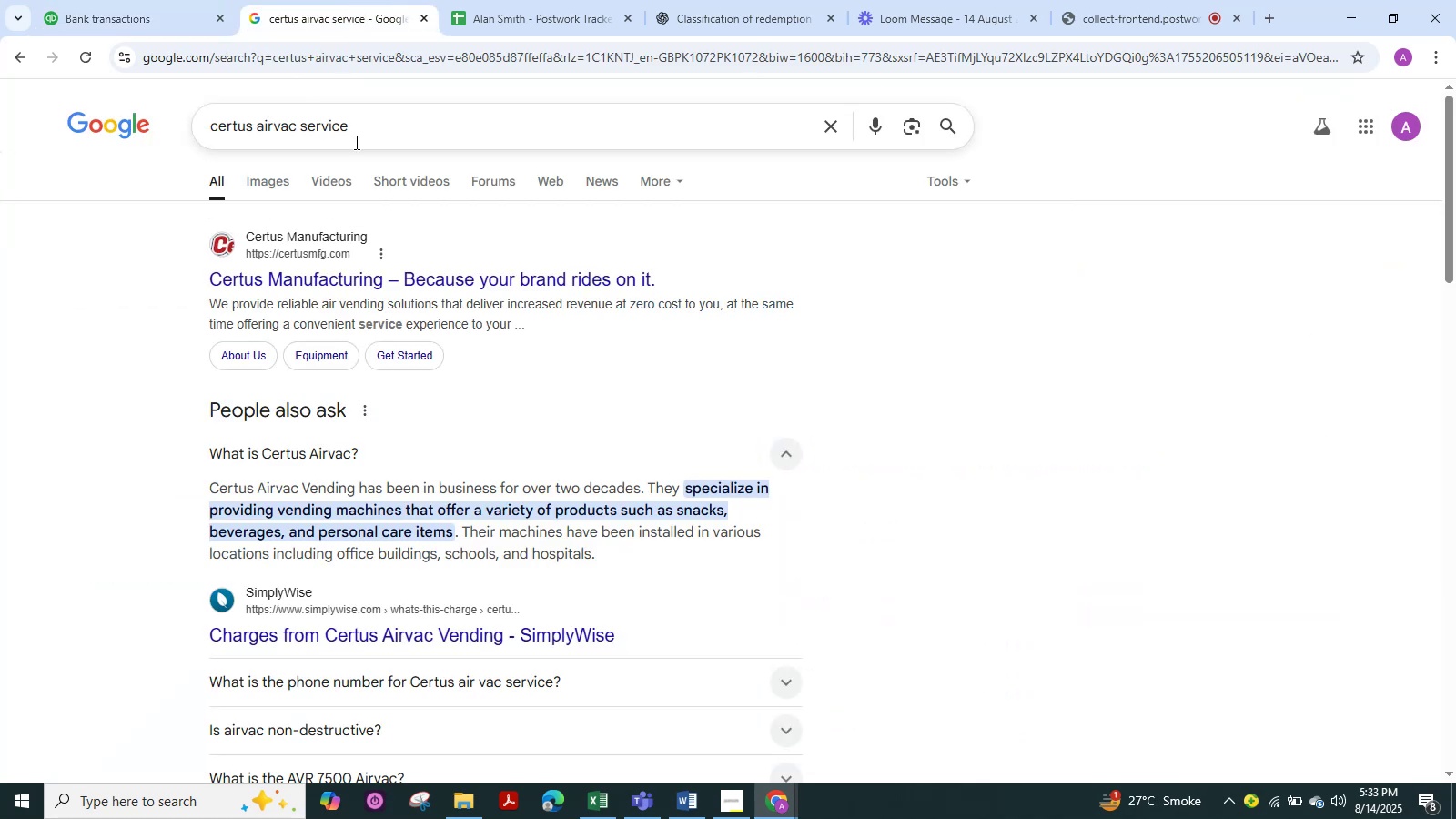 
left_click_drag(start_coordinate=[423, 135], to_coordinate=[92, 137])
 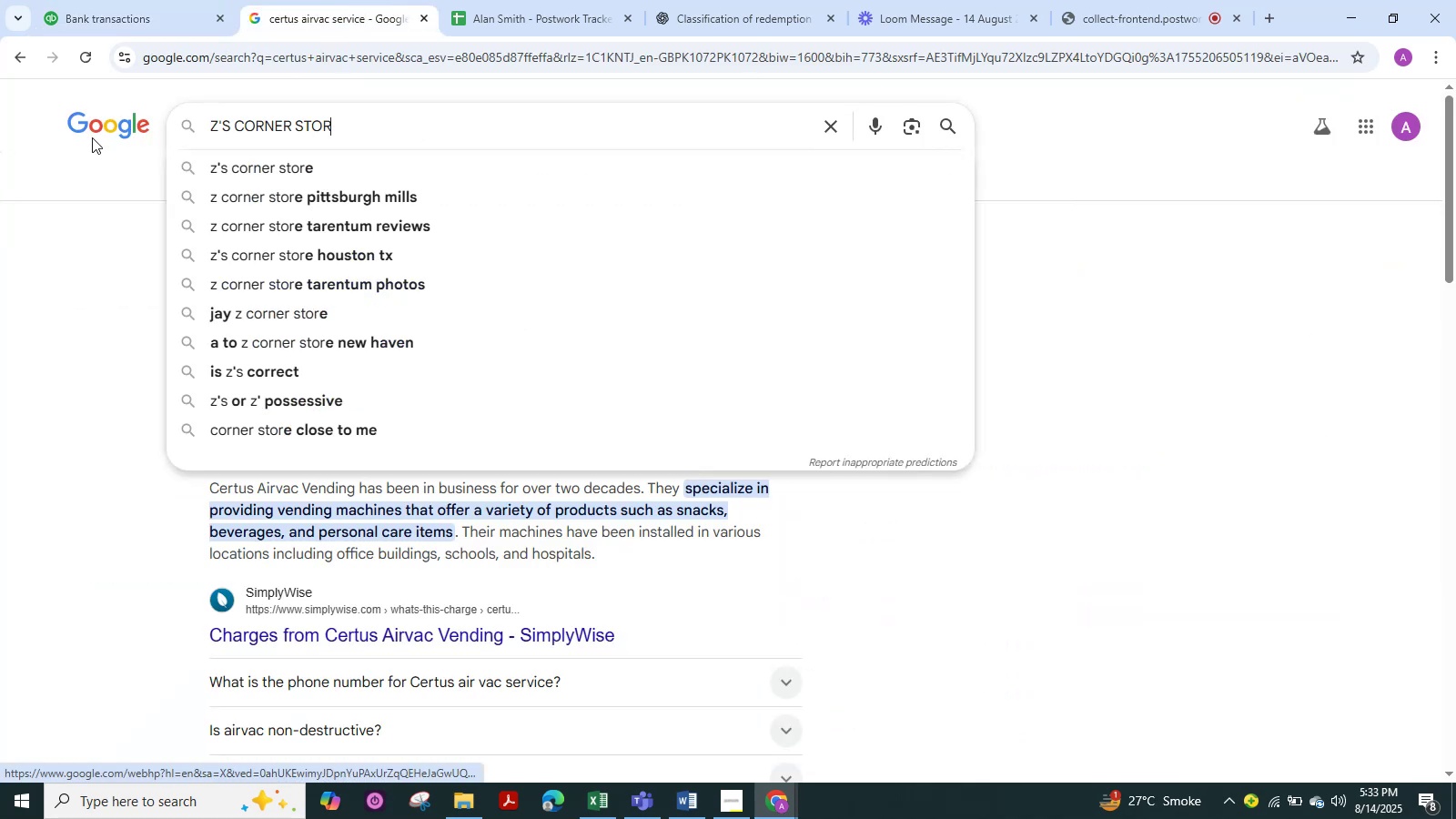 
key(Control+ControlLeft)
 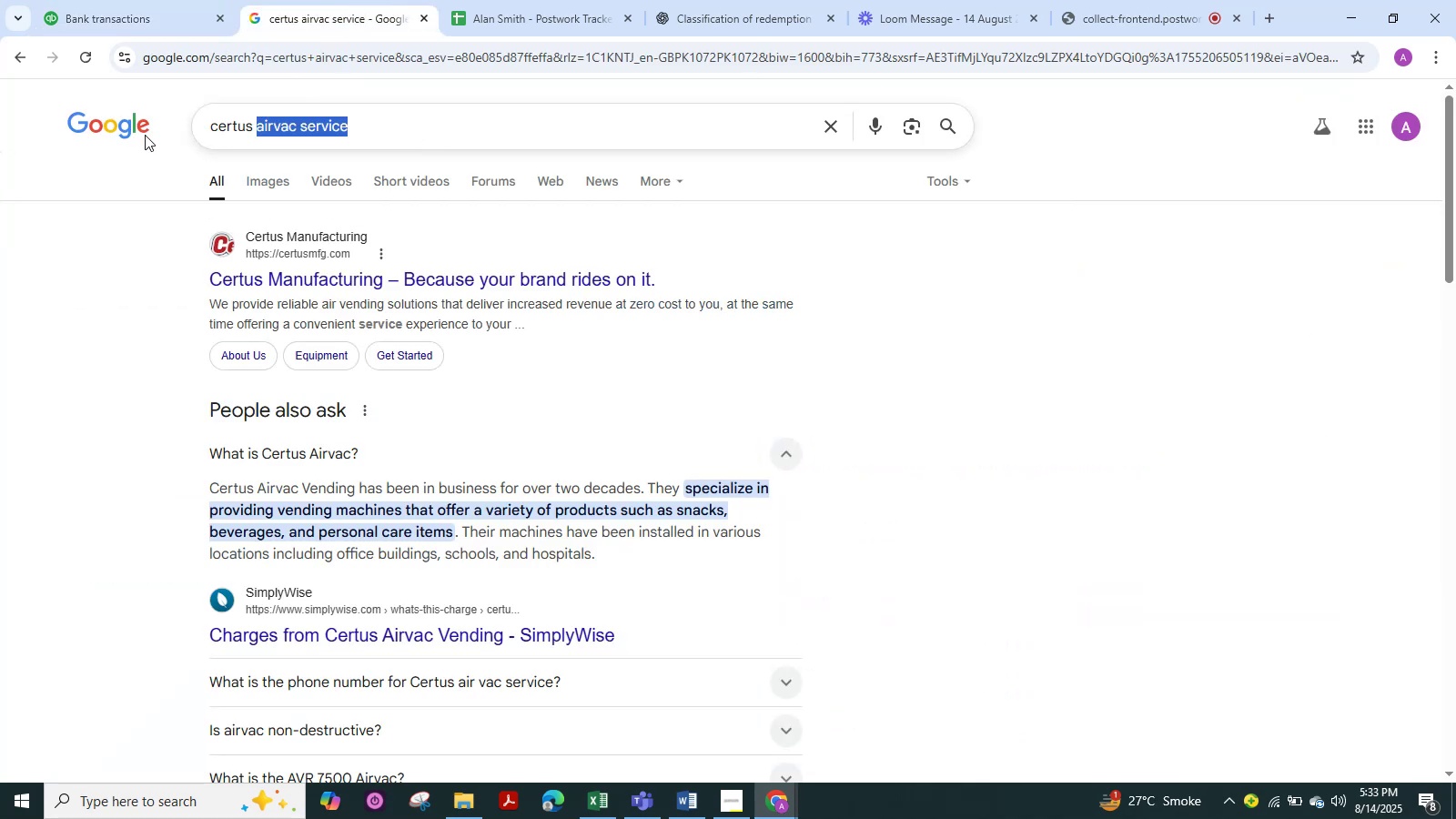 
key(Control+V)
 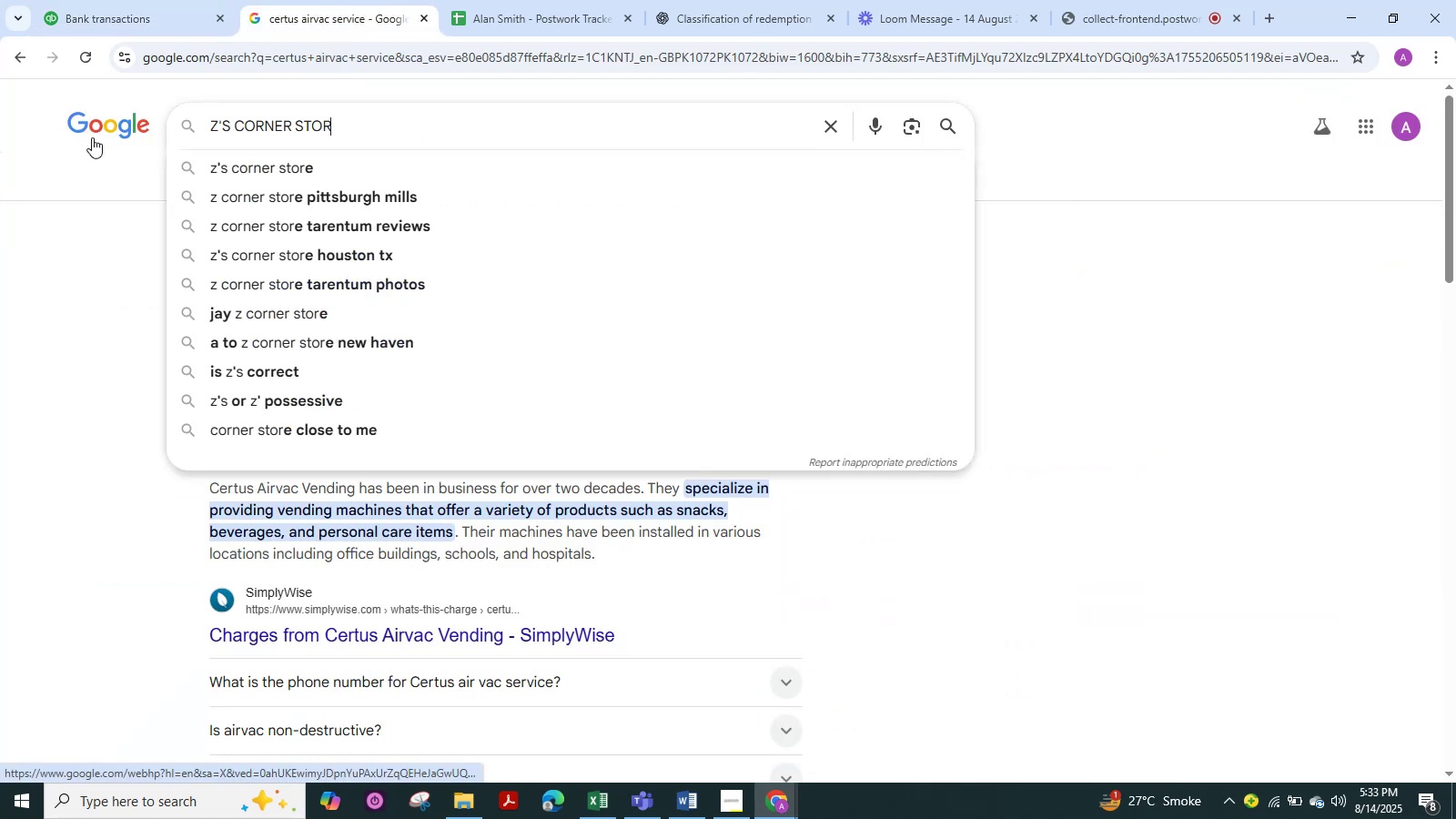 
key(NumpadEnter)
 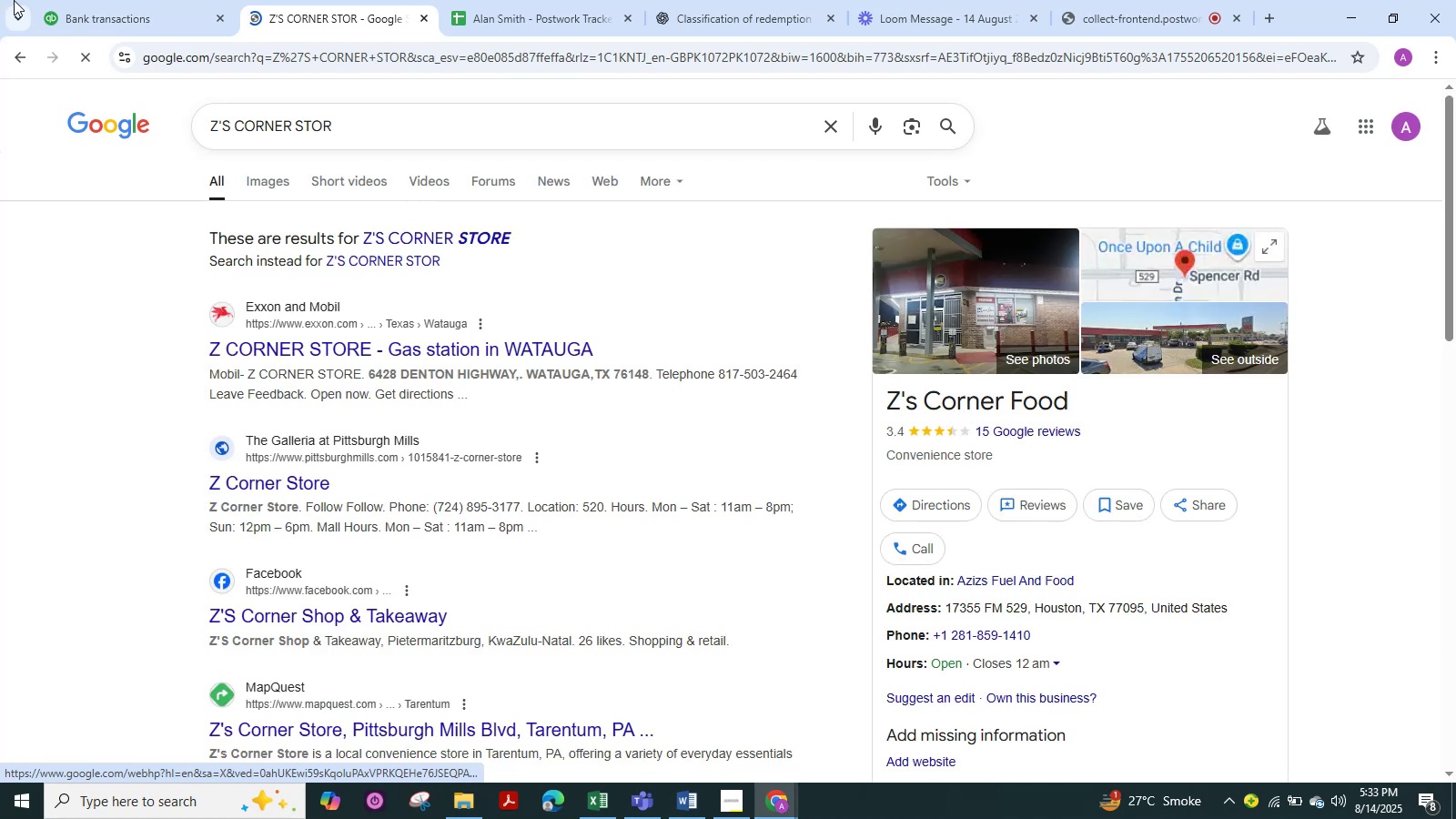 
left_click([86, 5])
 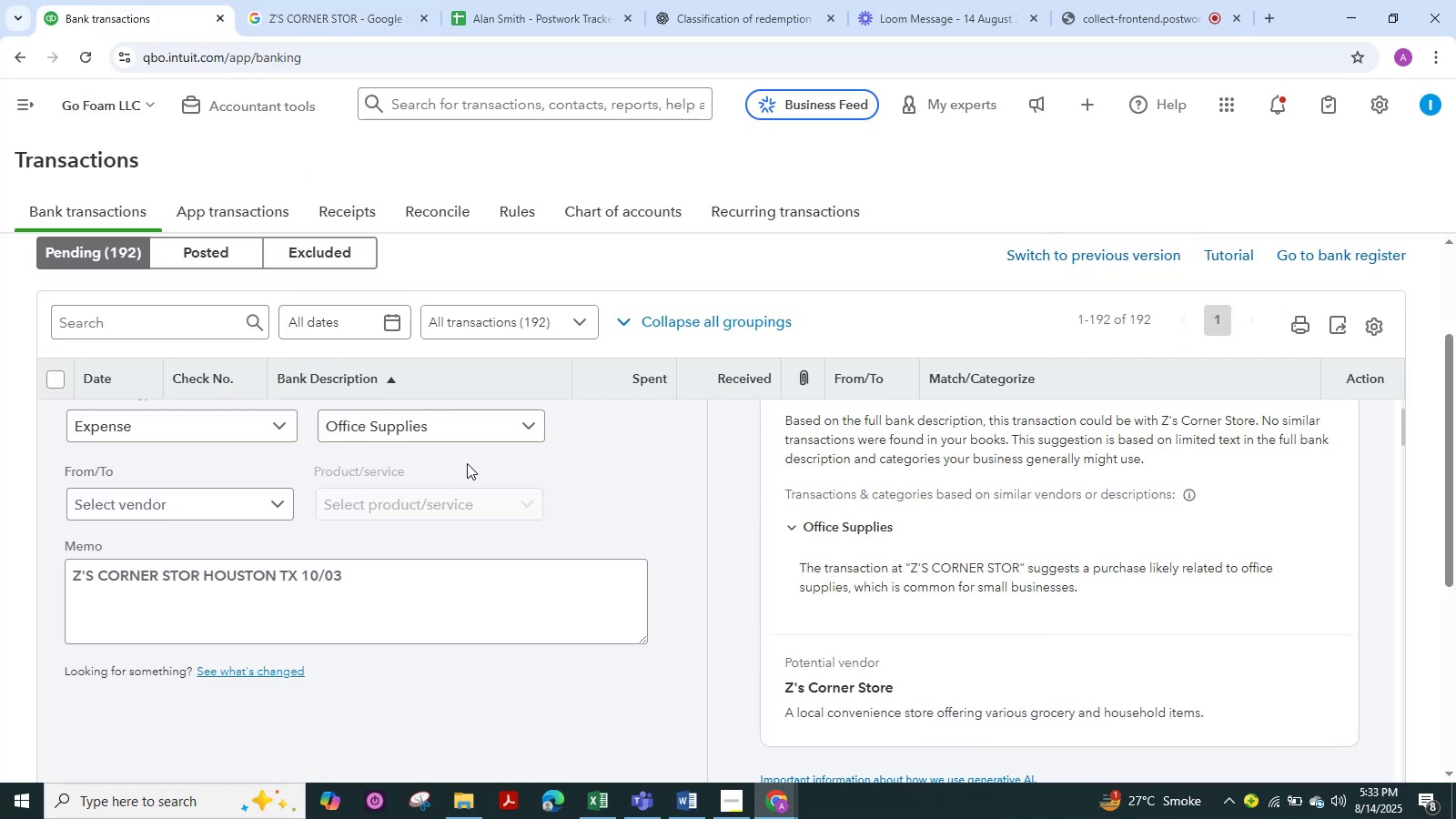 
scroll: coordinate [474, 469], scroll_direction: up, amount: 1.0
 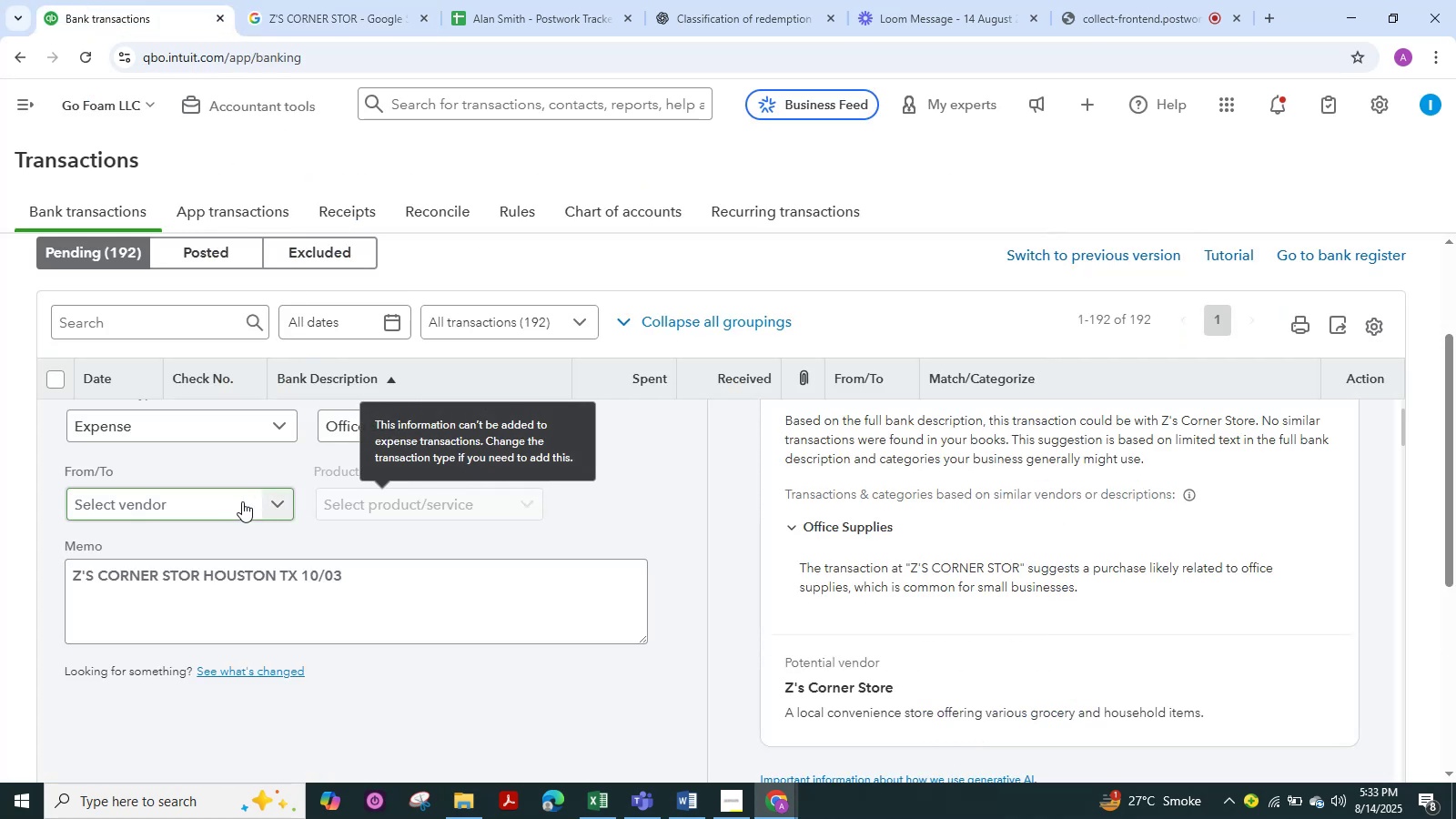 
left_click([224, 501])
 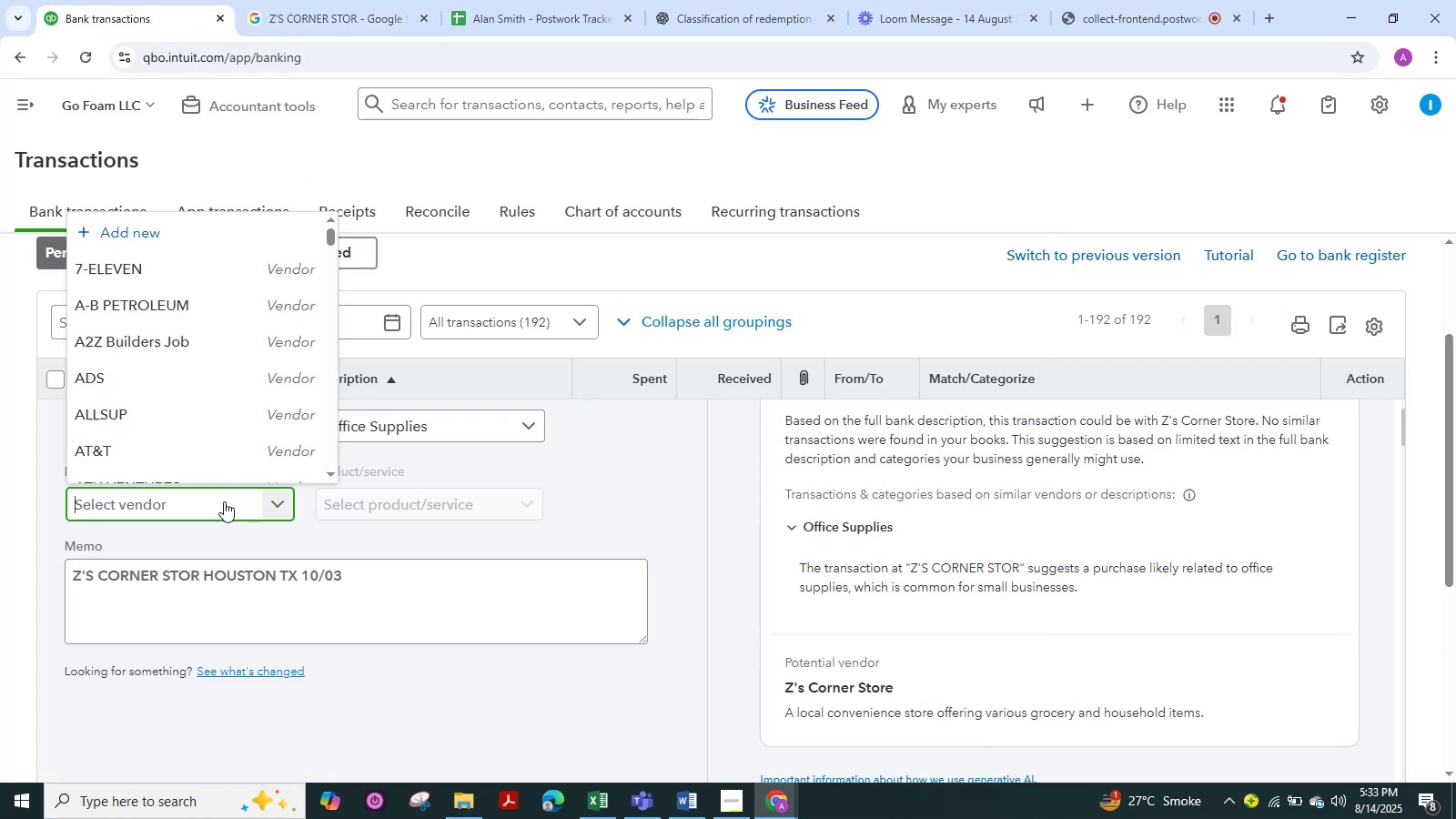 
key(Control+V)
 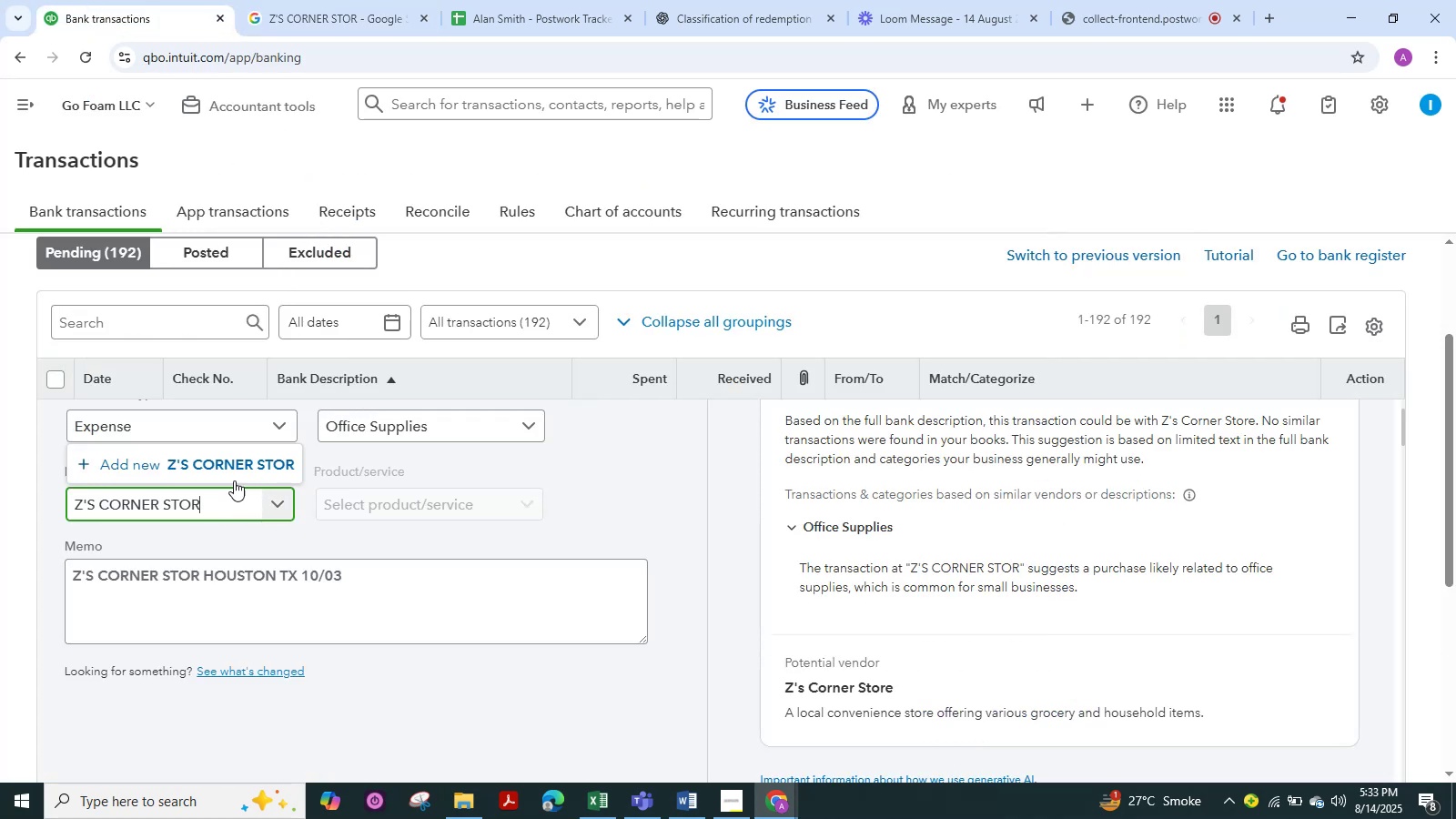 
left_click([220, 472])
 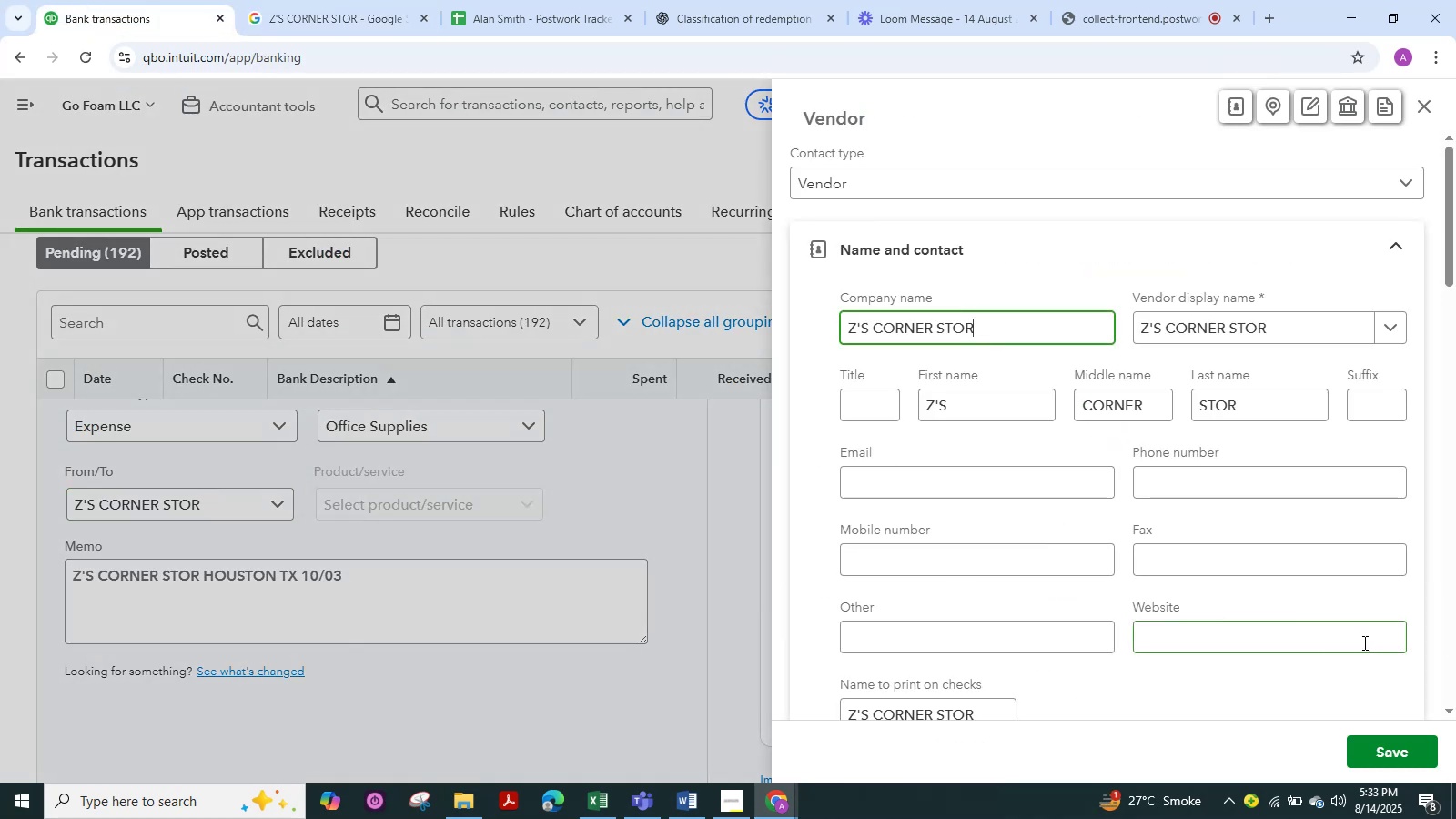 
left_click([1390, 745])
 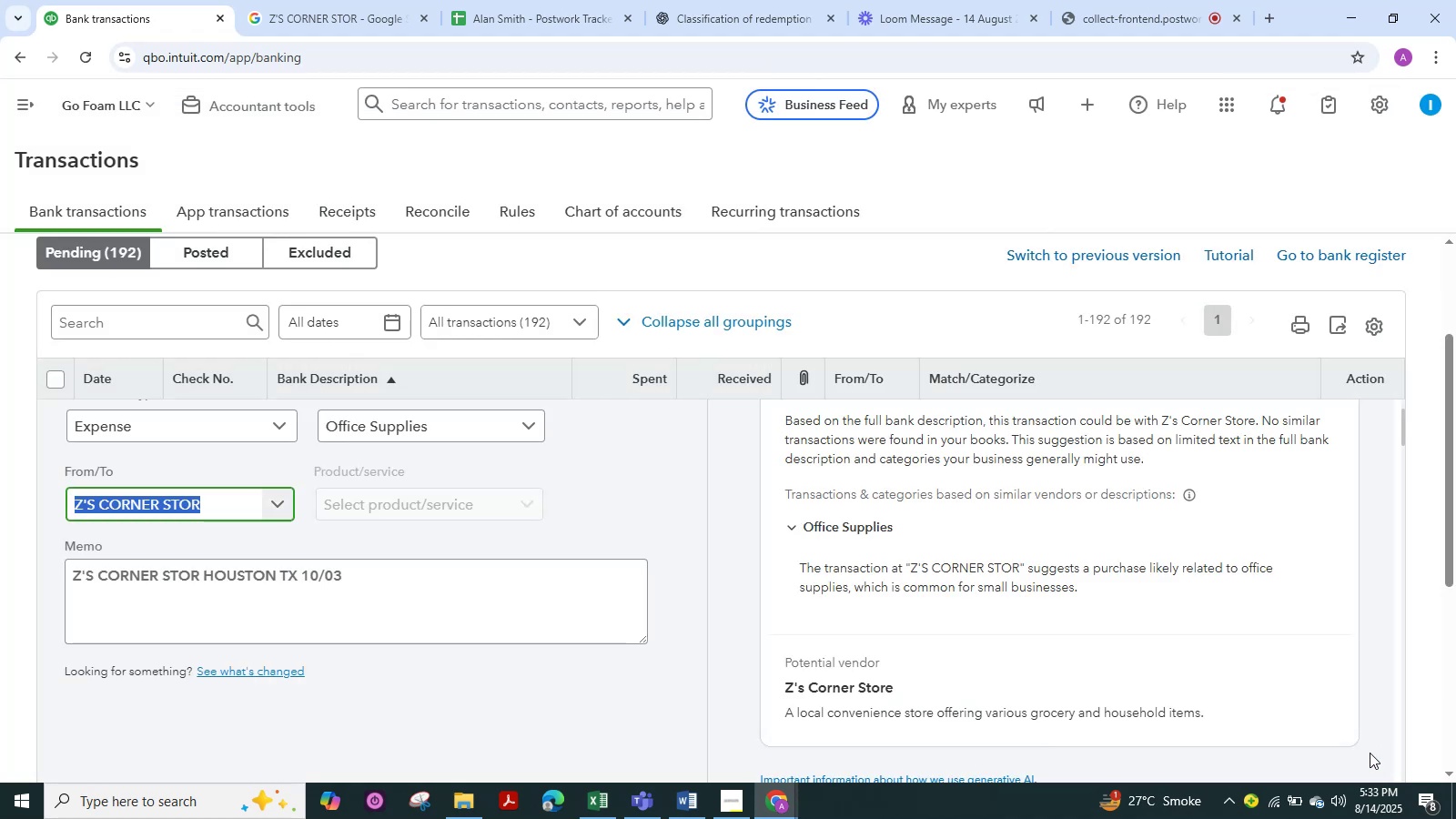 
wait(11.14)
 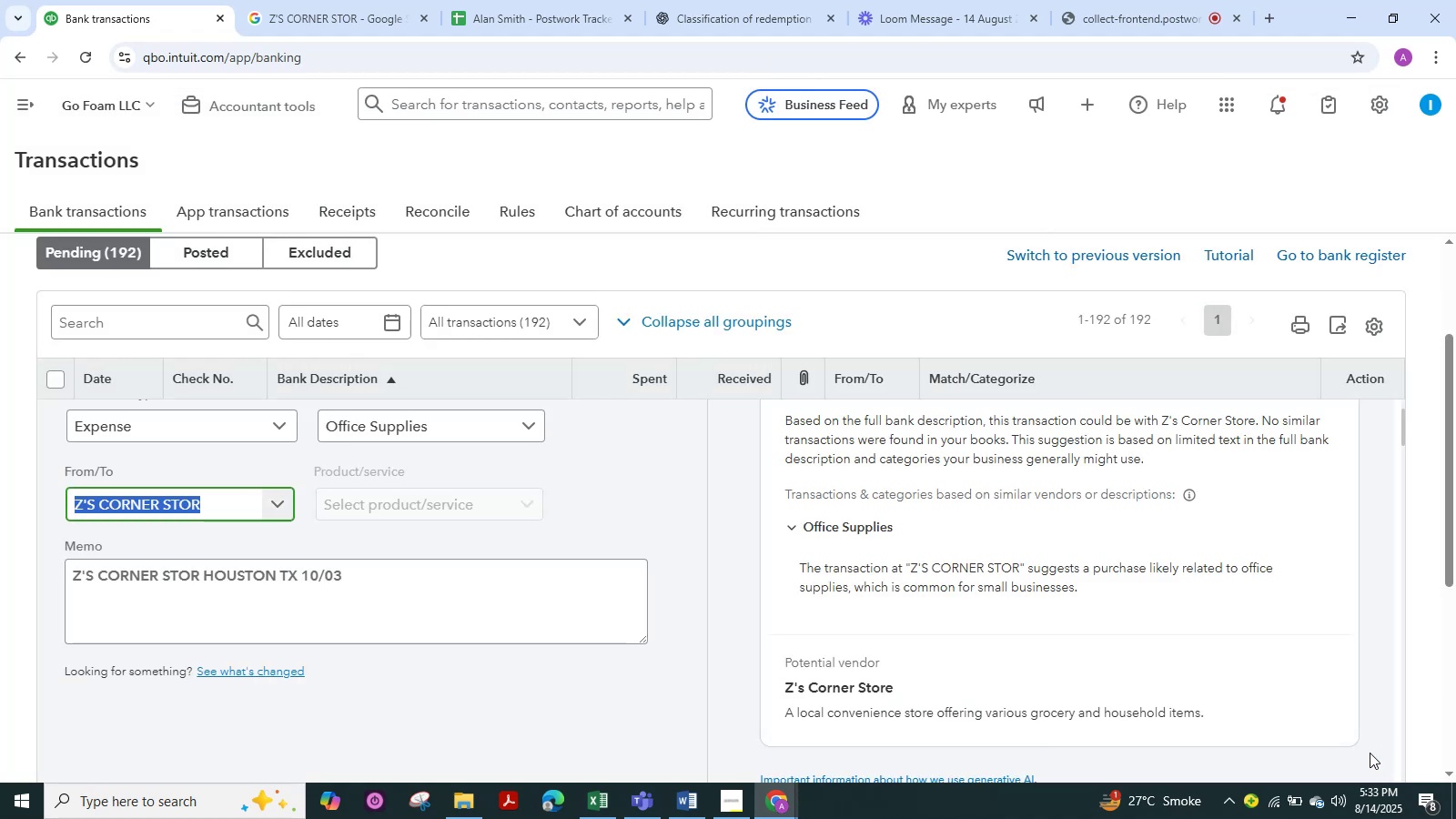 
left_click([351, 432])
 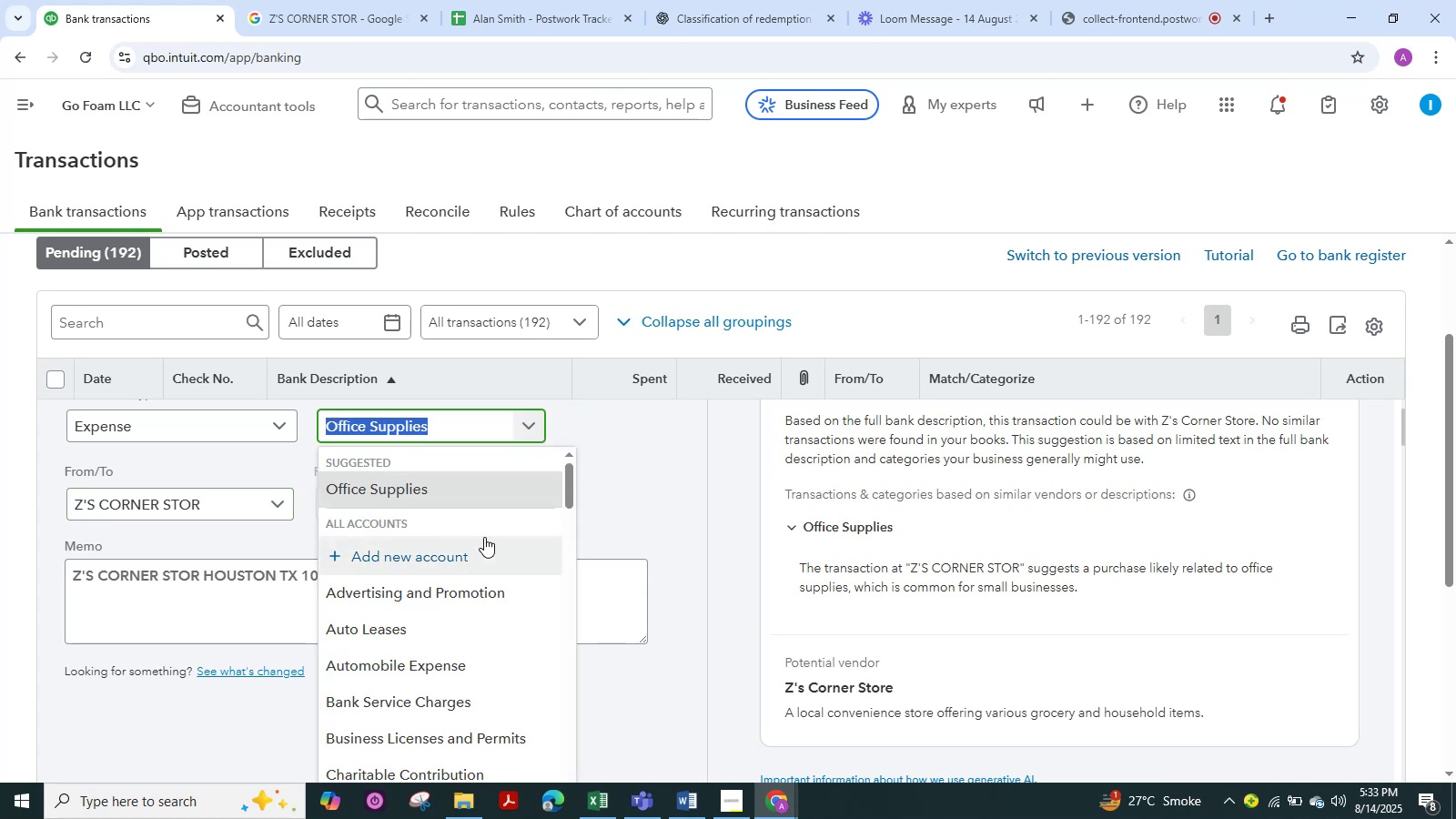 
left_click([405, 662])
 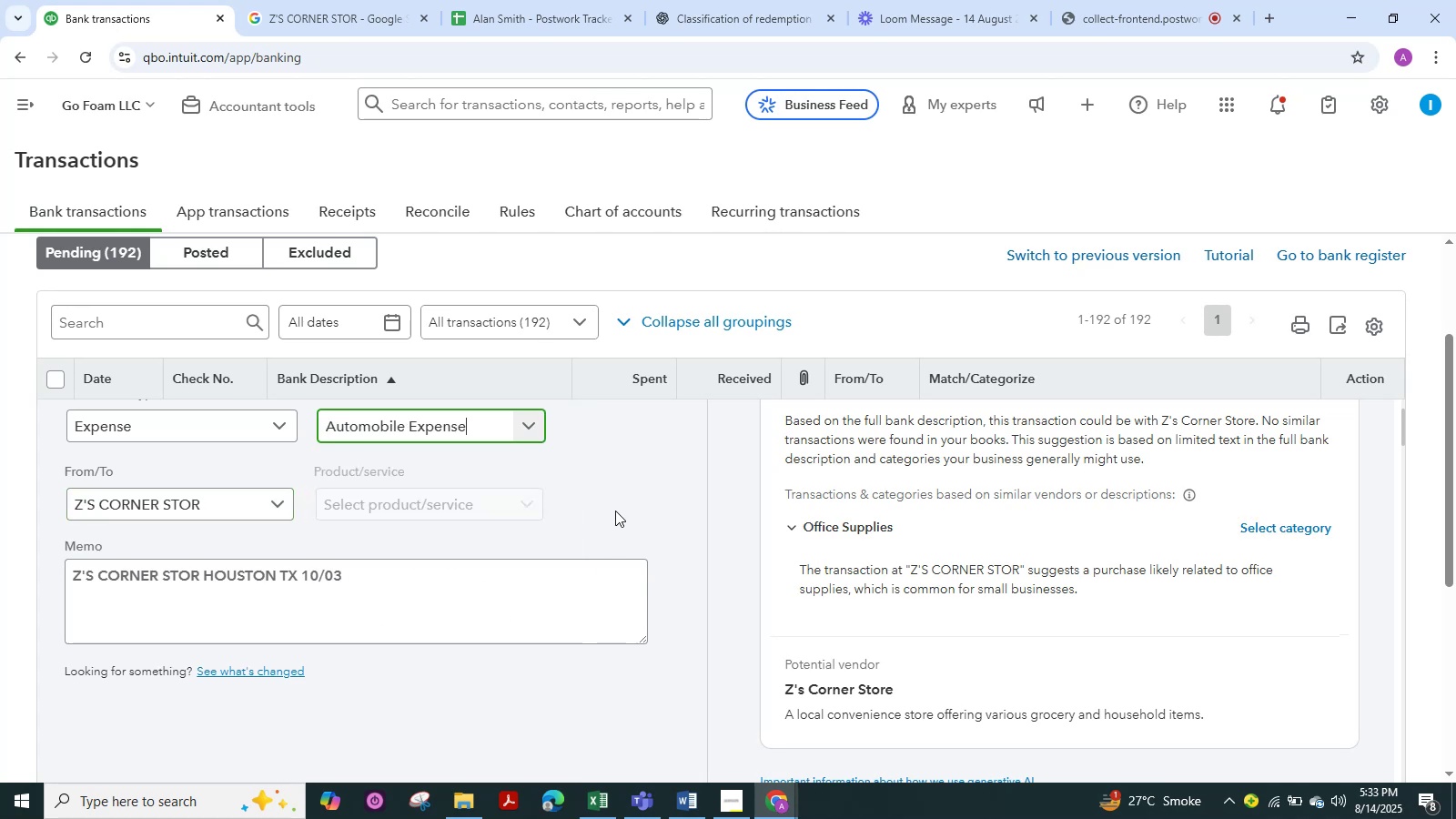 
scroll: coordinate [615, 511], scroll_direction: down, amount: 3.0
 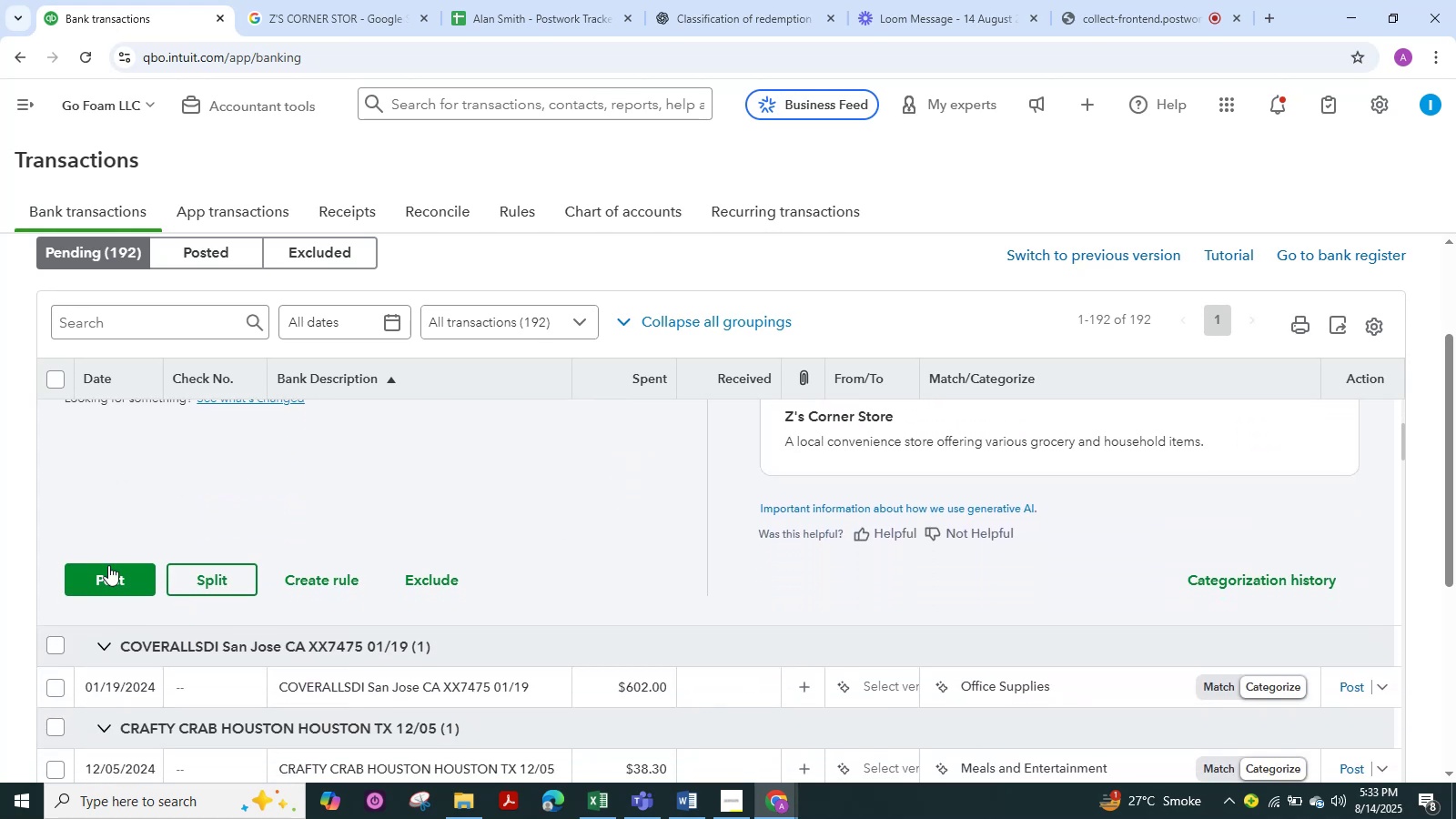 
left_click([108, 565])
 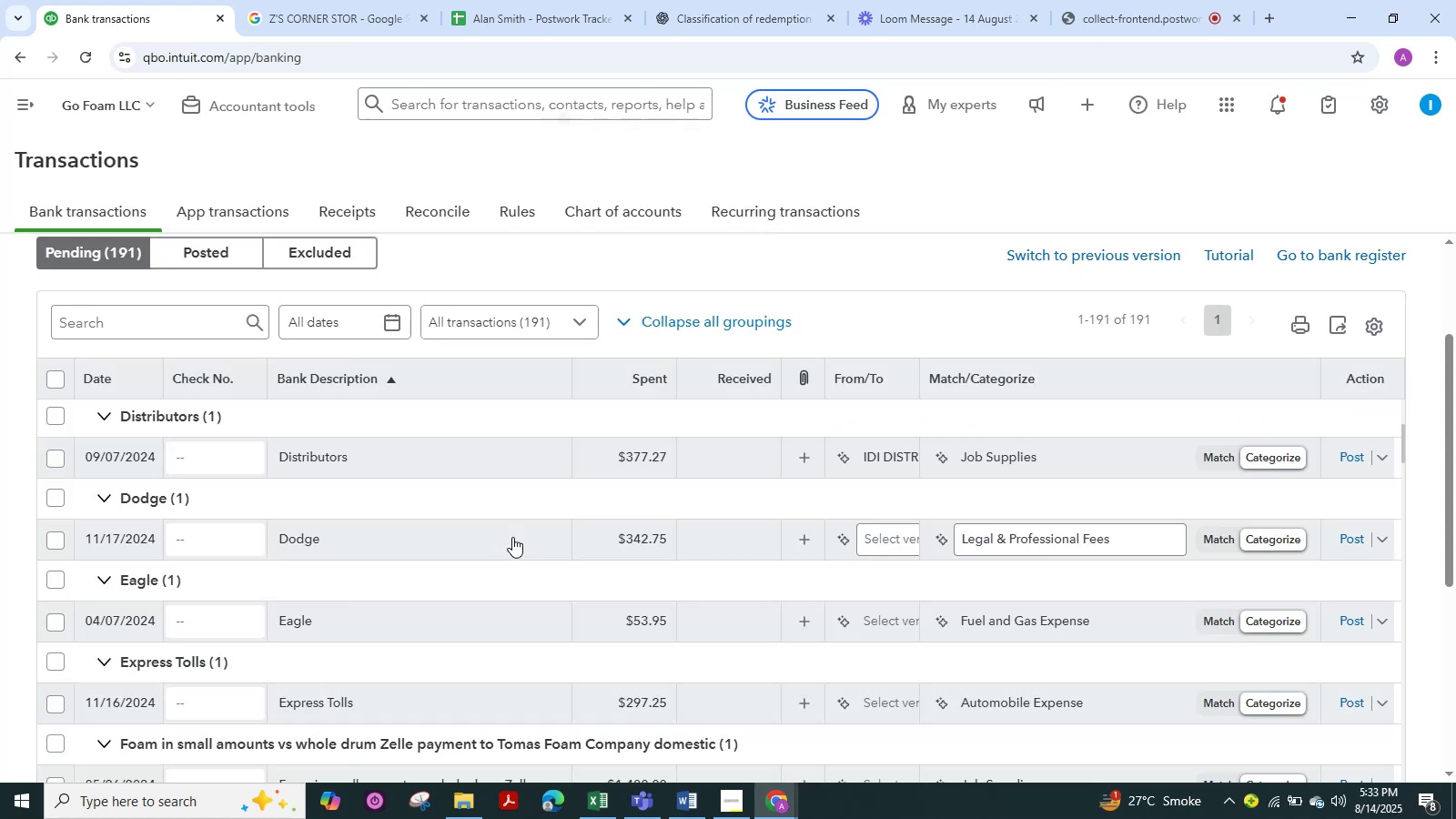 
scroll: coordinate [455, 483], scroll_direction: up, amount: 11.0
 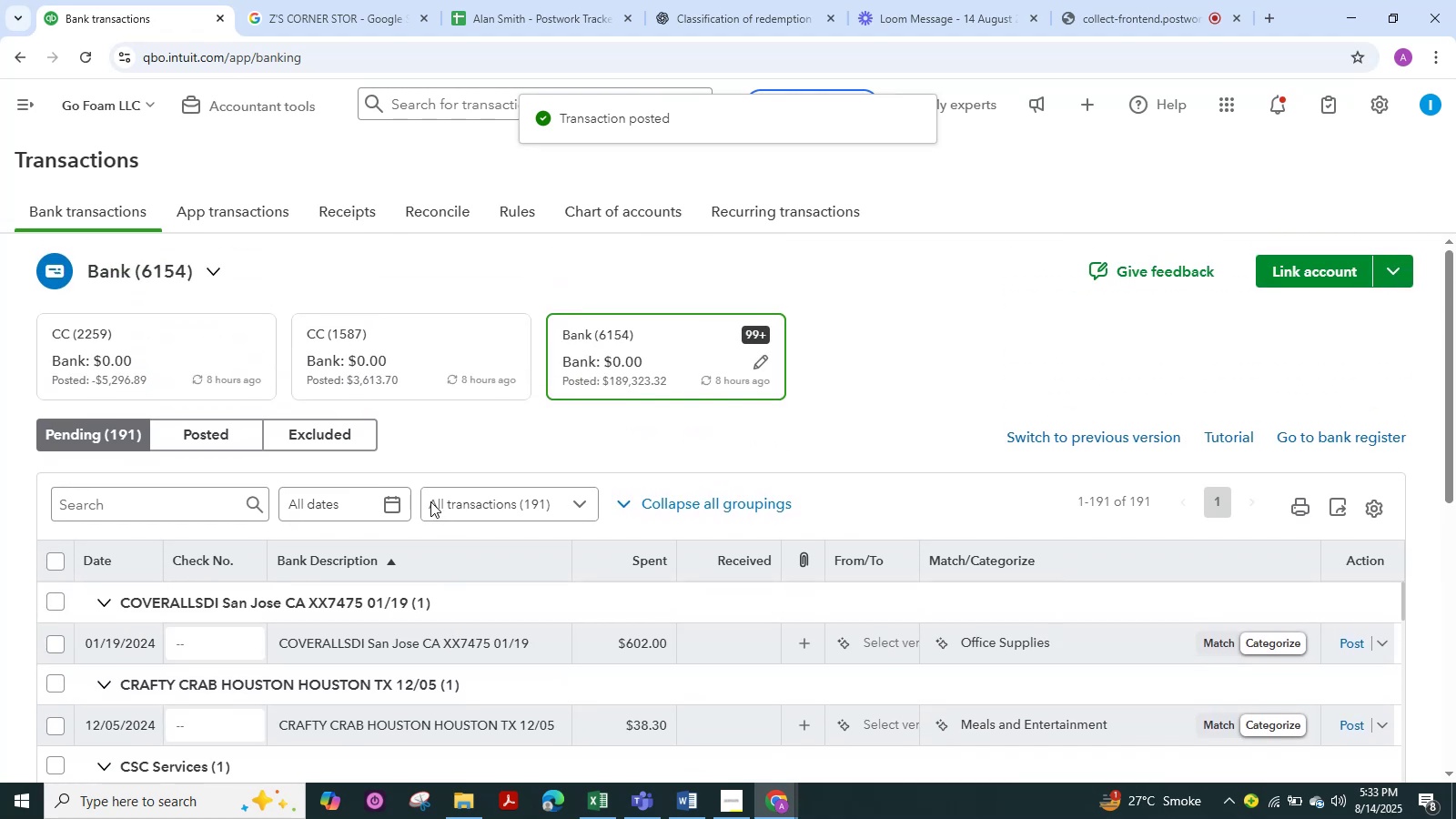 
scroll: coordinate [451, 504], scroll_direction: down, amount: 1.0
 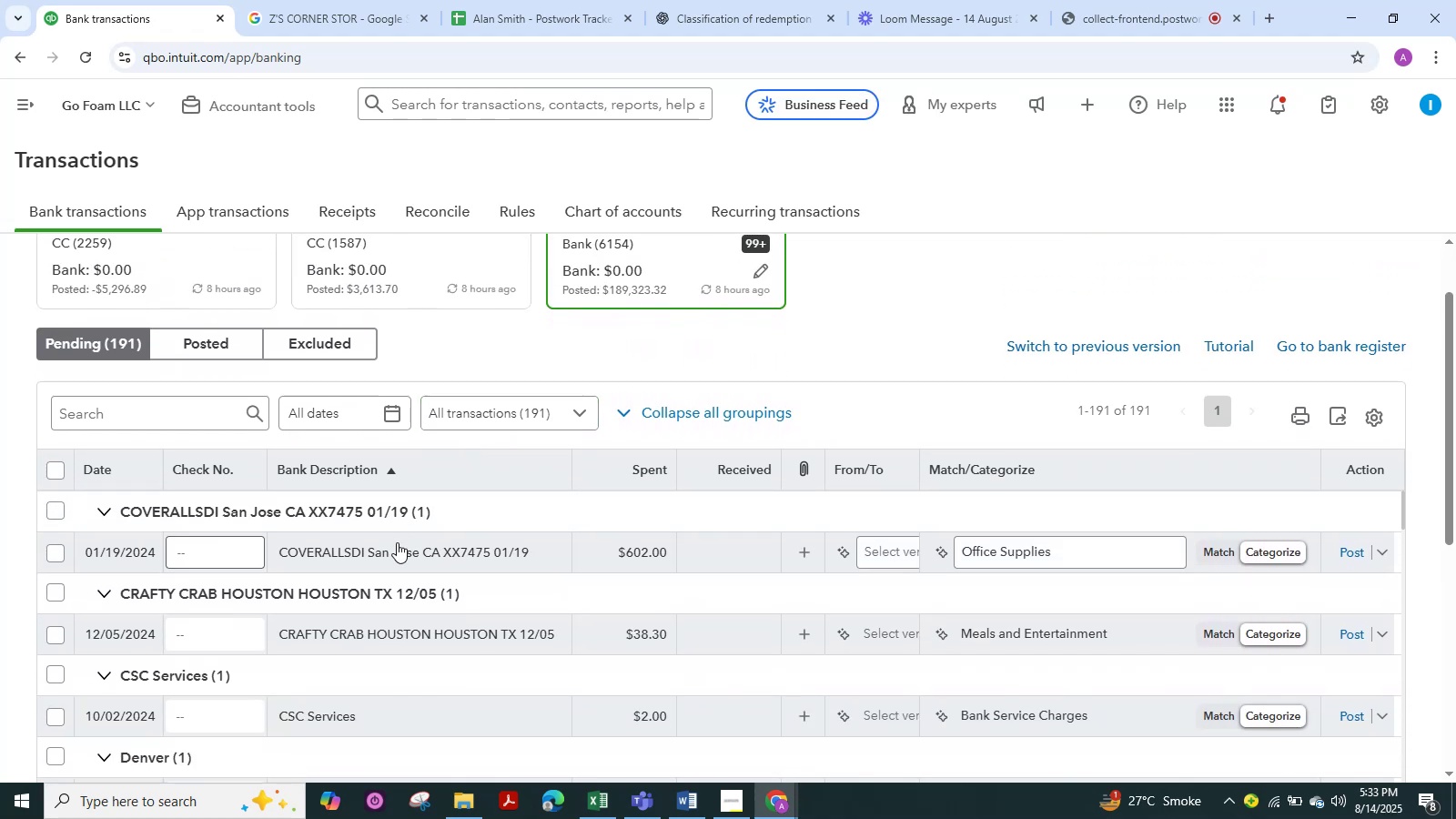 
left_click([395, 546])
 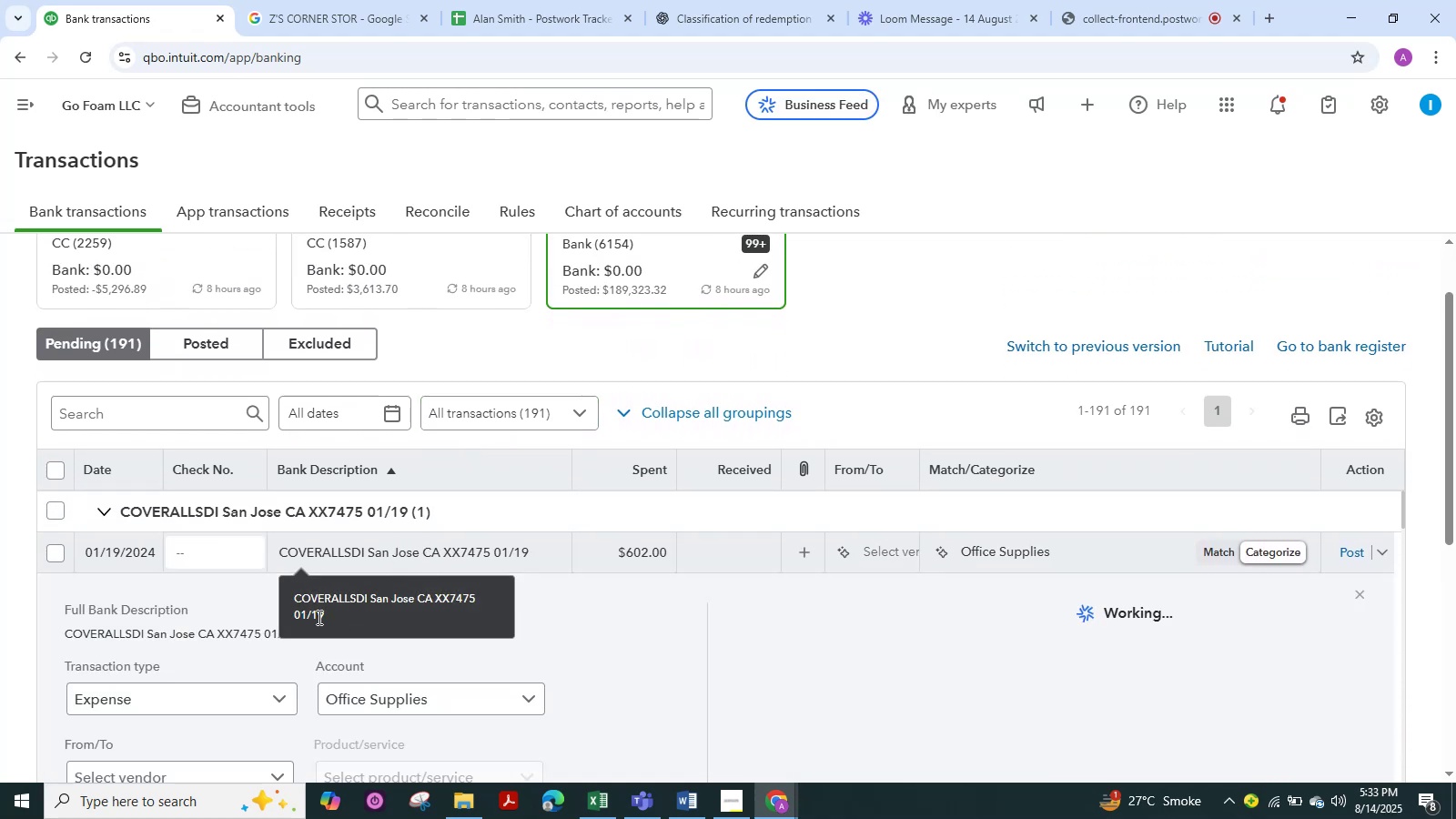 
scroll: coordinate [272, 628], scroll_direction: down, amount: 3.0
 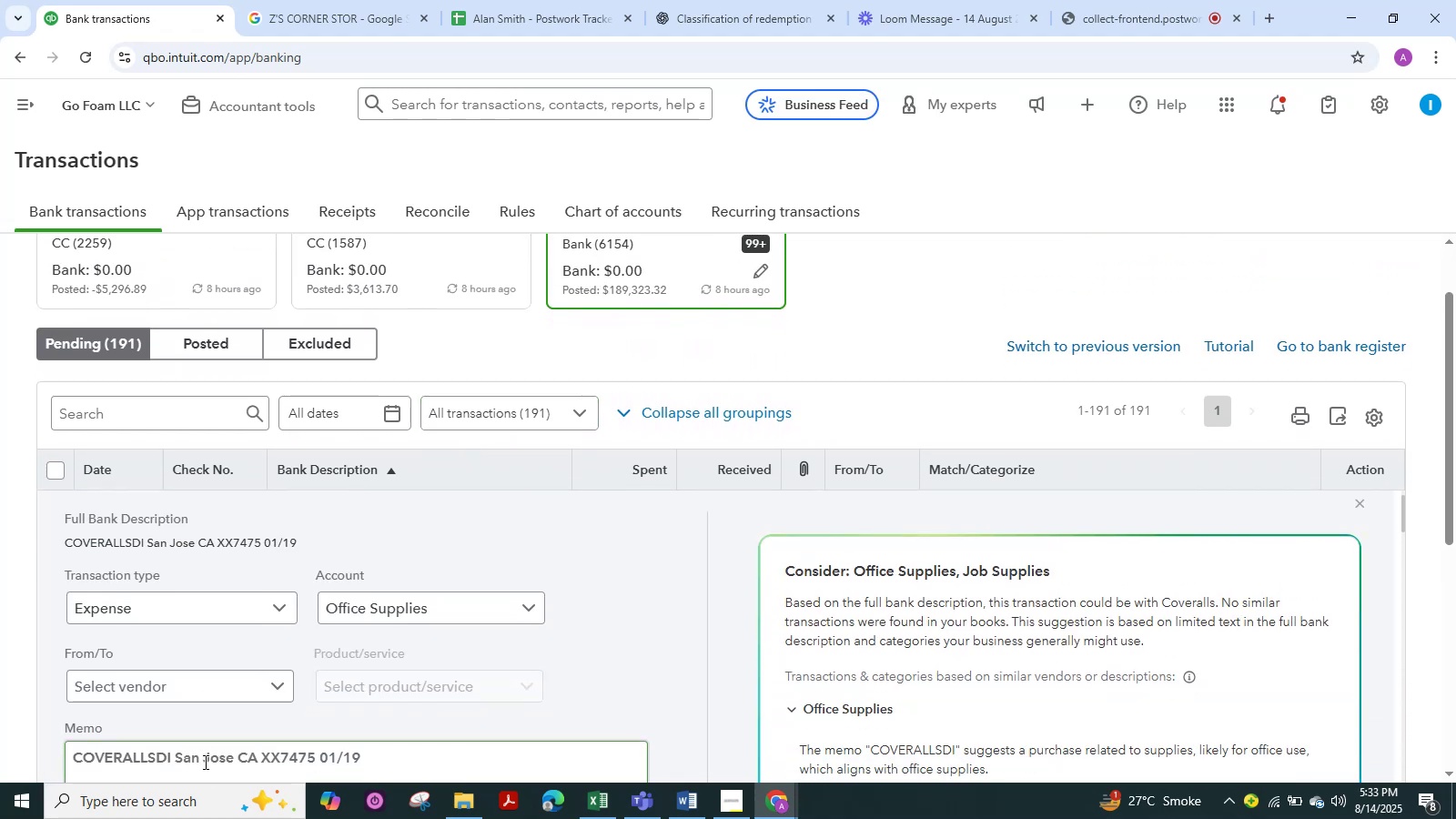 
left_click_drag(start_coordinate=[233, 757], to_coordinate=[27, 751])
 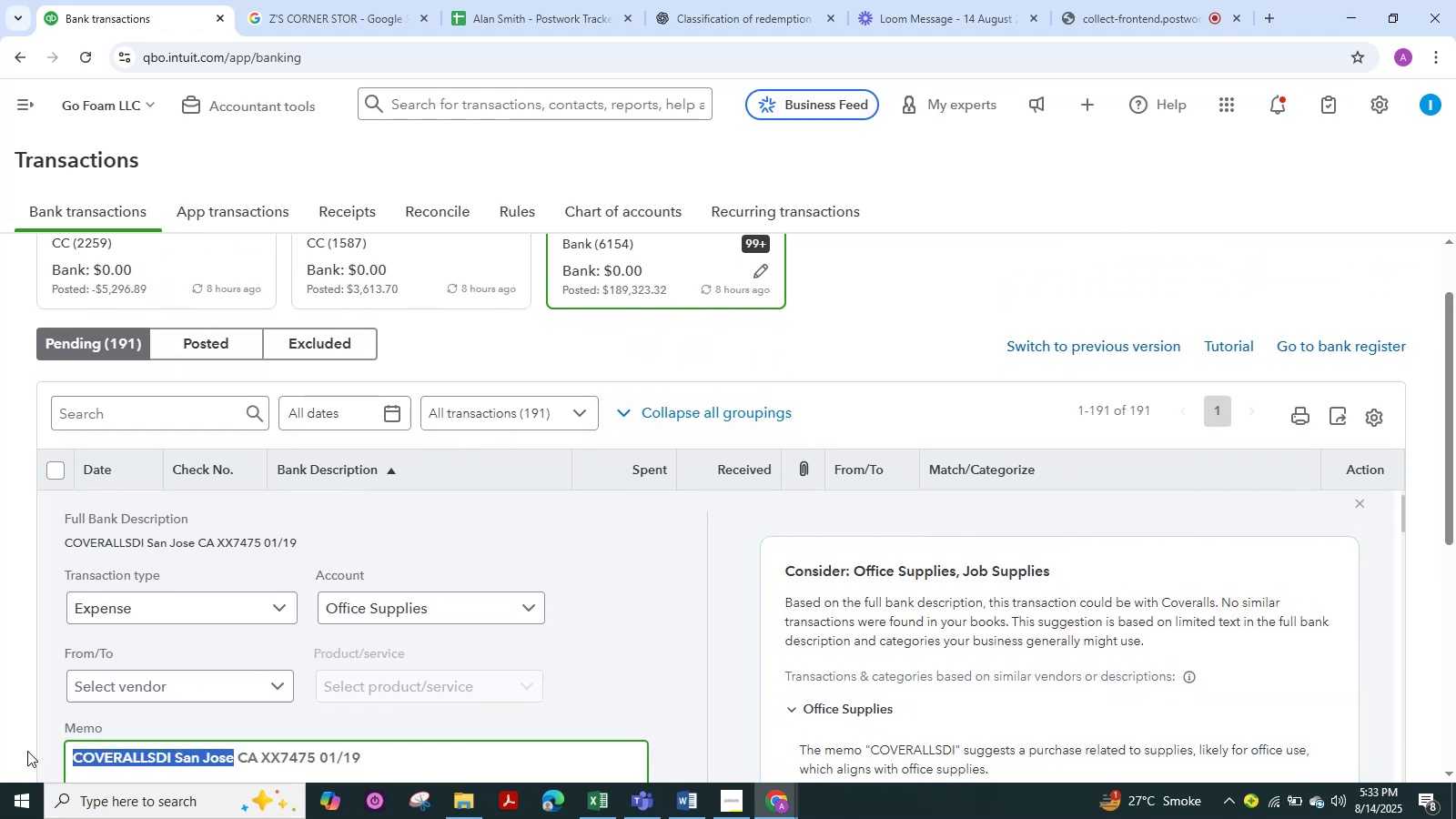 
key(Control+C)
 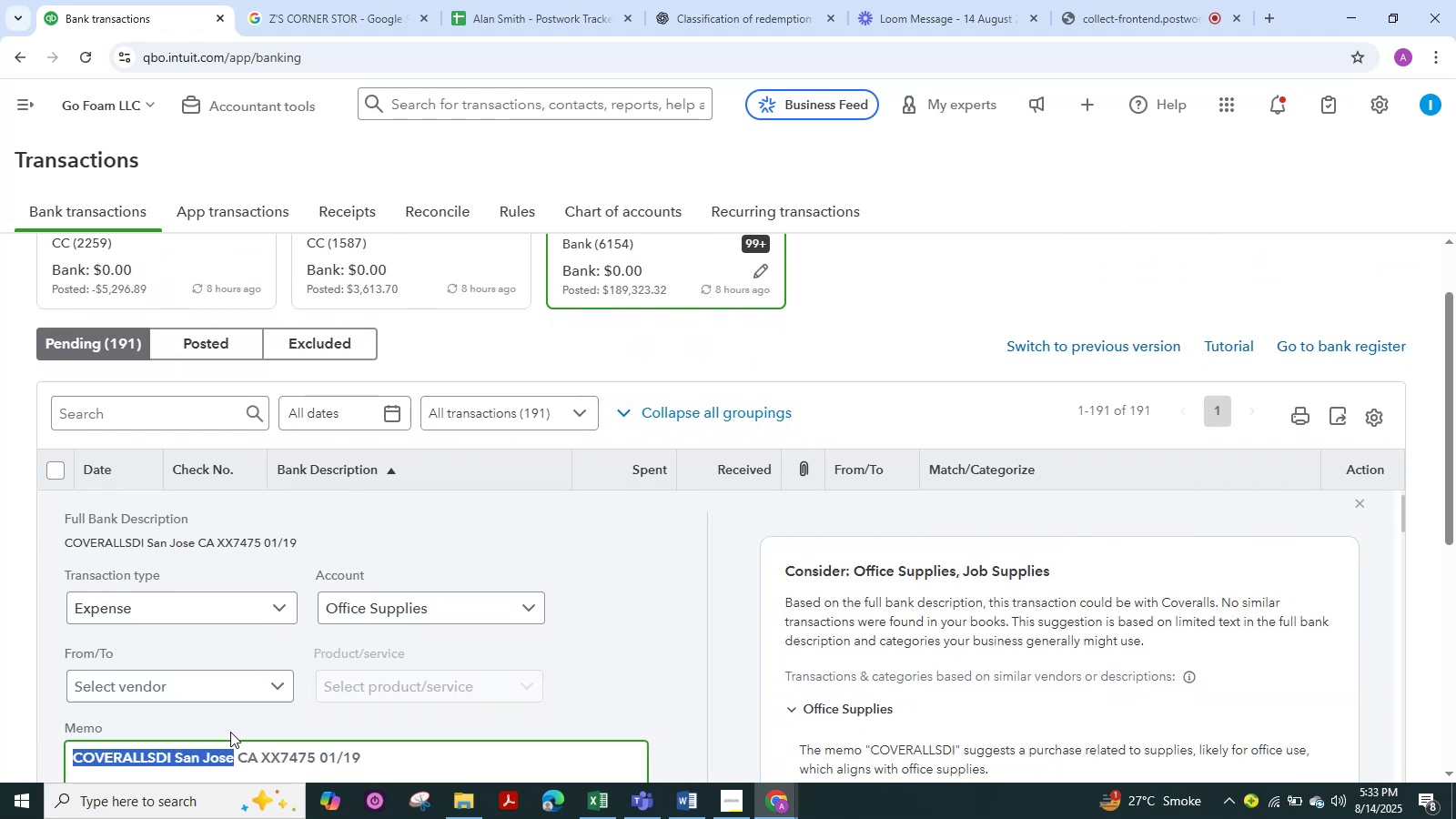 
key(Control+C)
 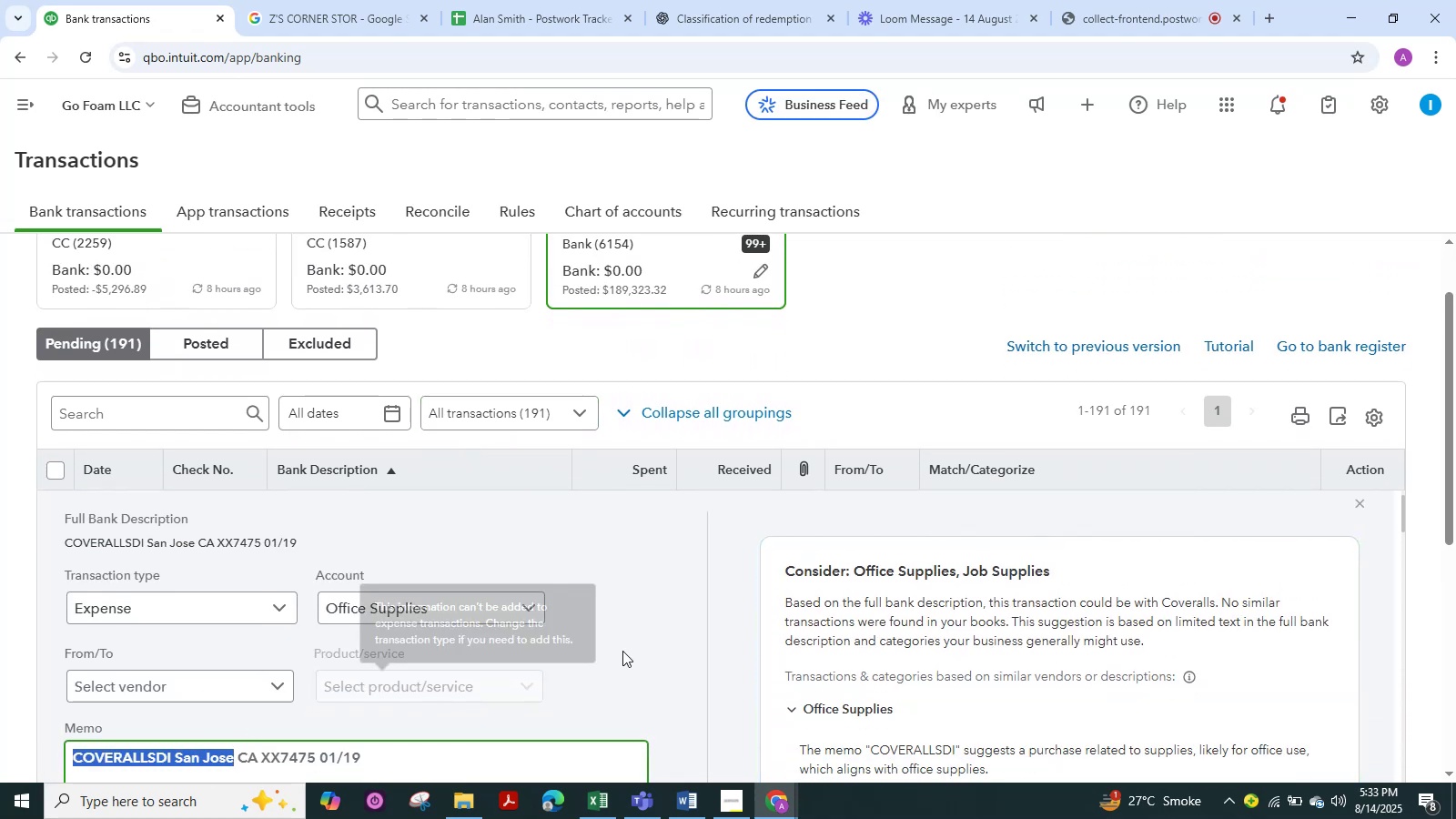 
left_click([622, 651])
 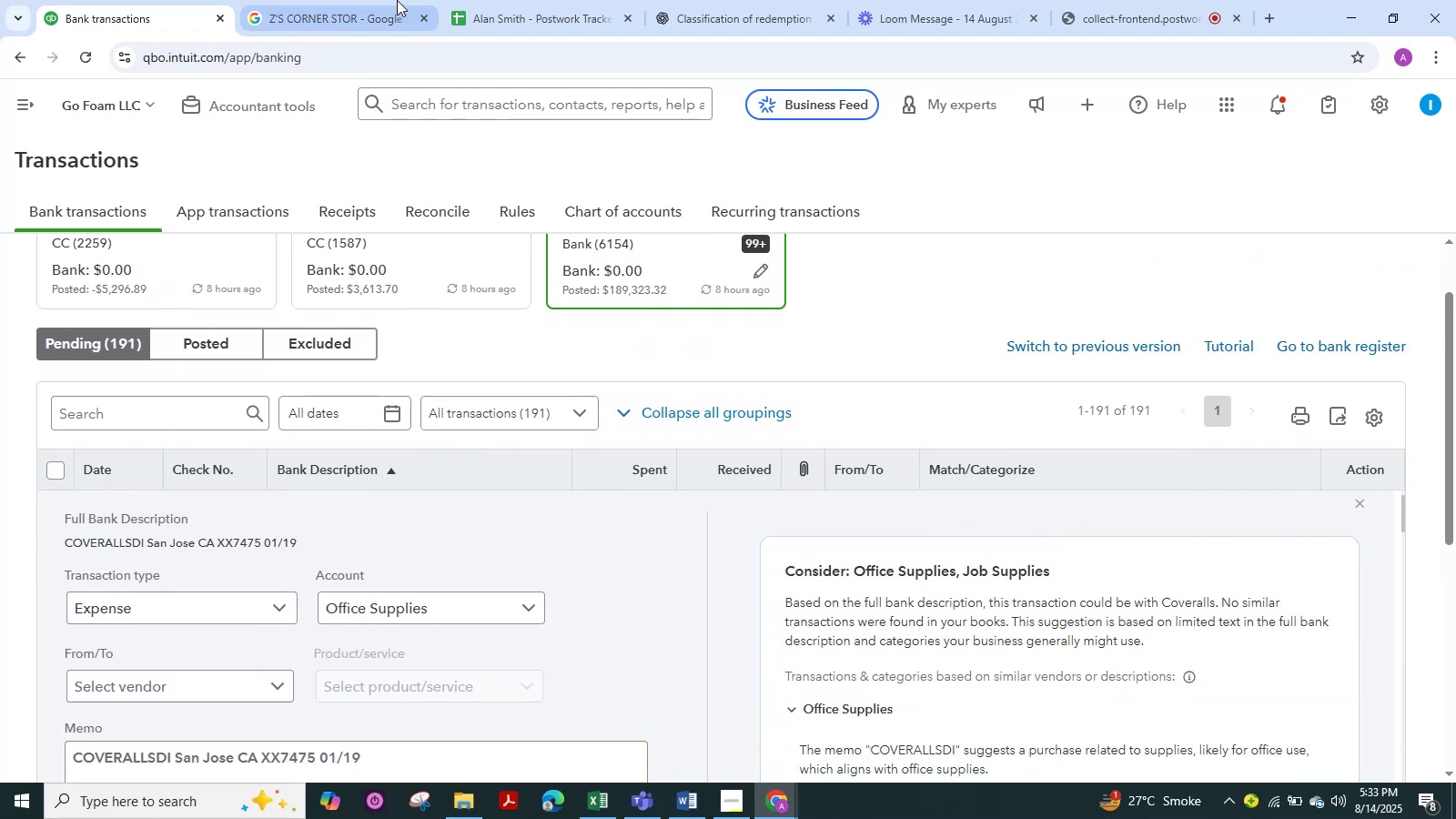 
left_click([361, 0])
 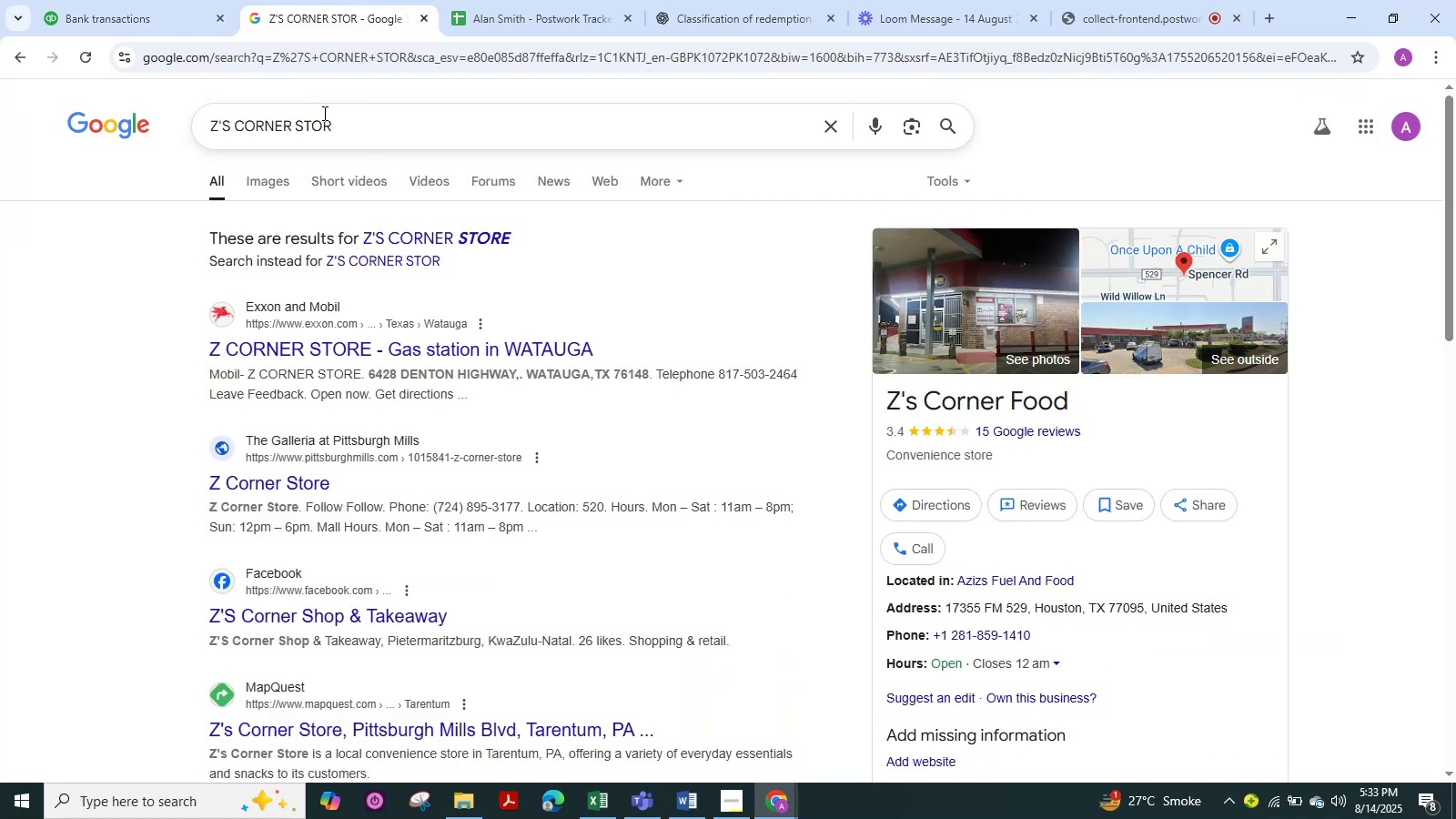 
left_click_drag(start_coordinate=[372, 127], to_coordinate=[84, 135])
 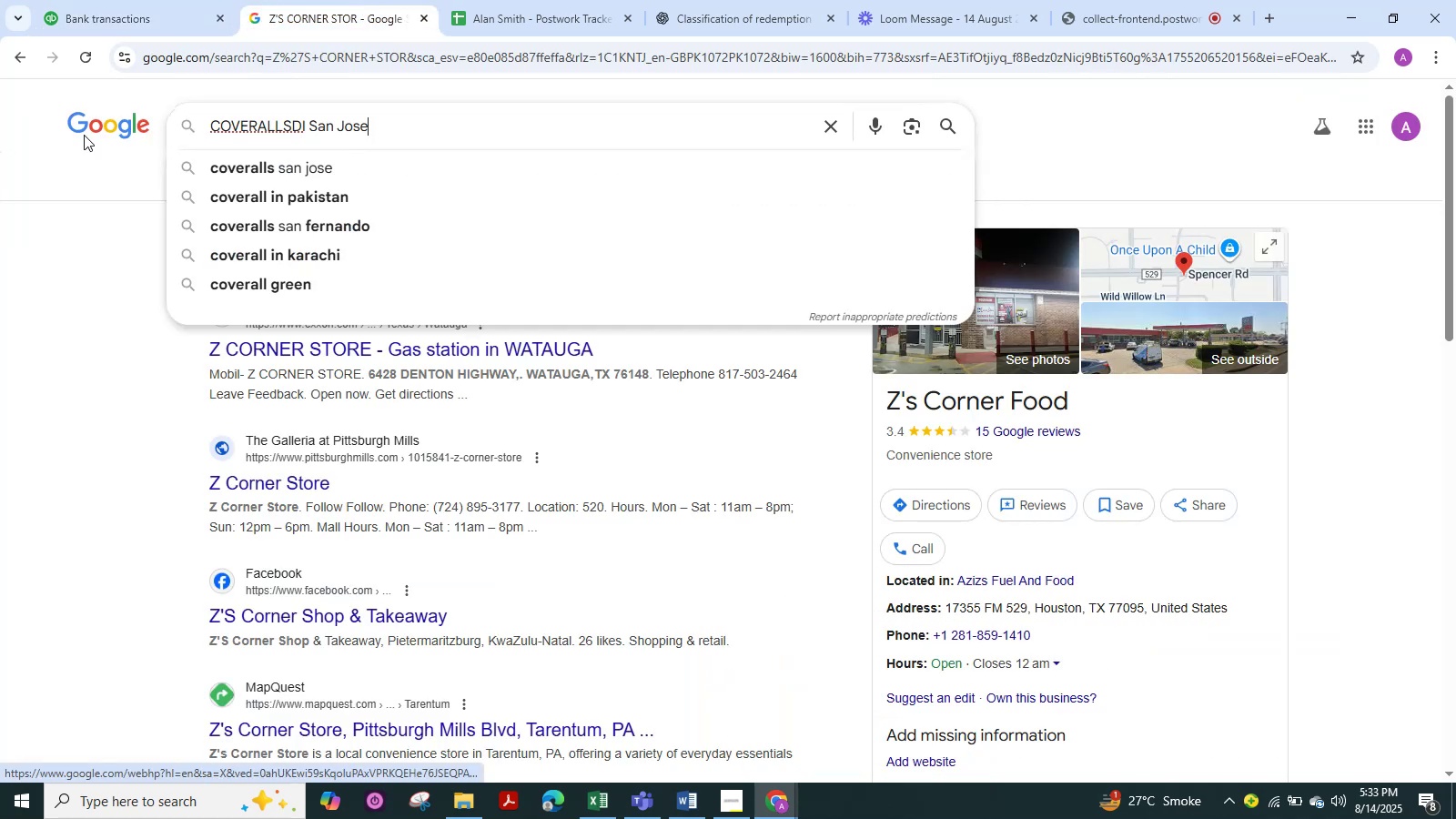 
key(Control+ControlLeft)
 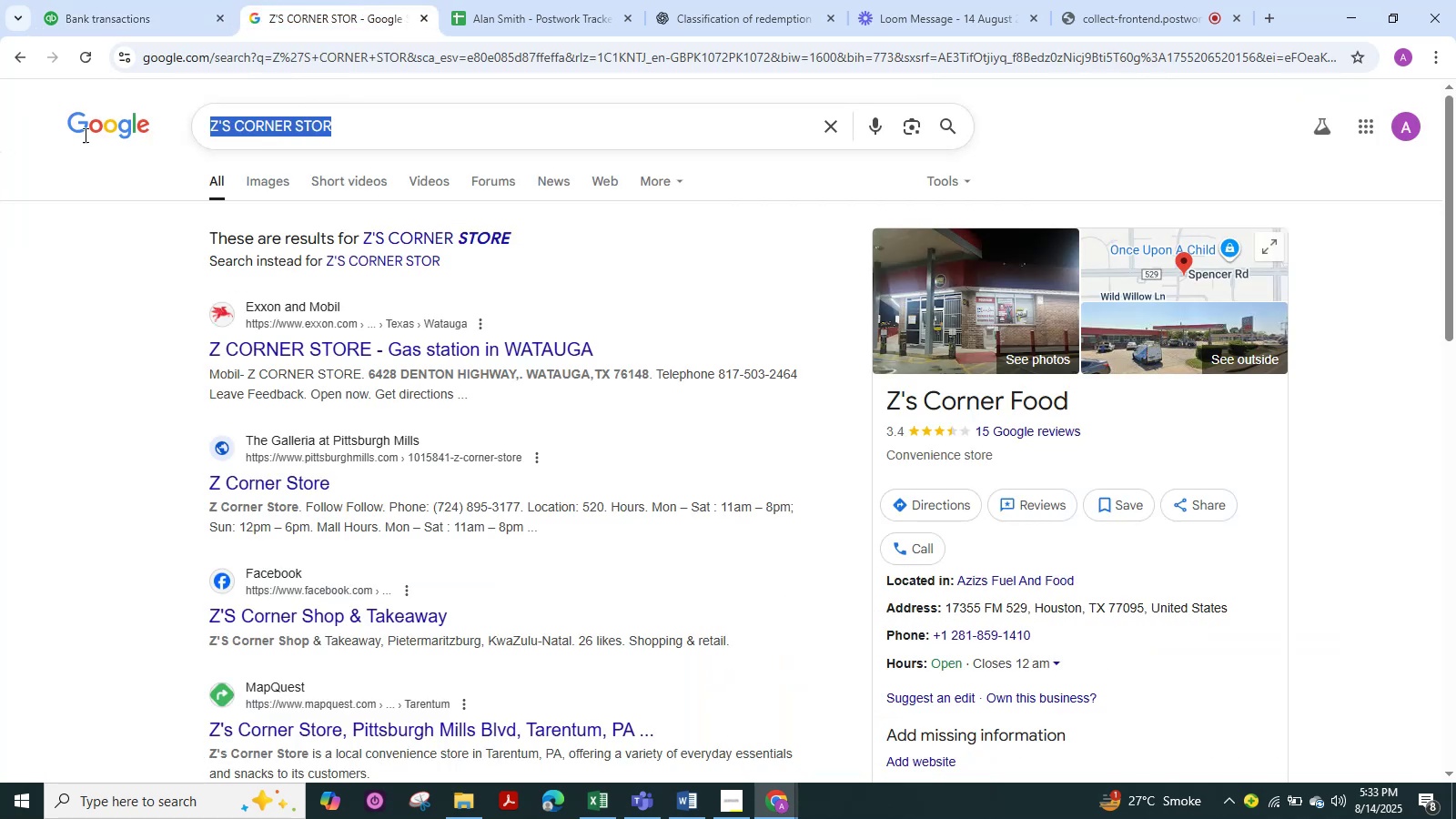 
key(Control+V)
 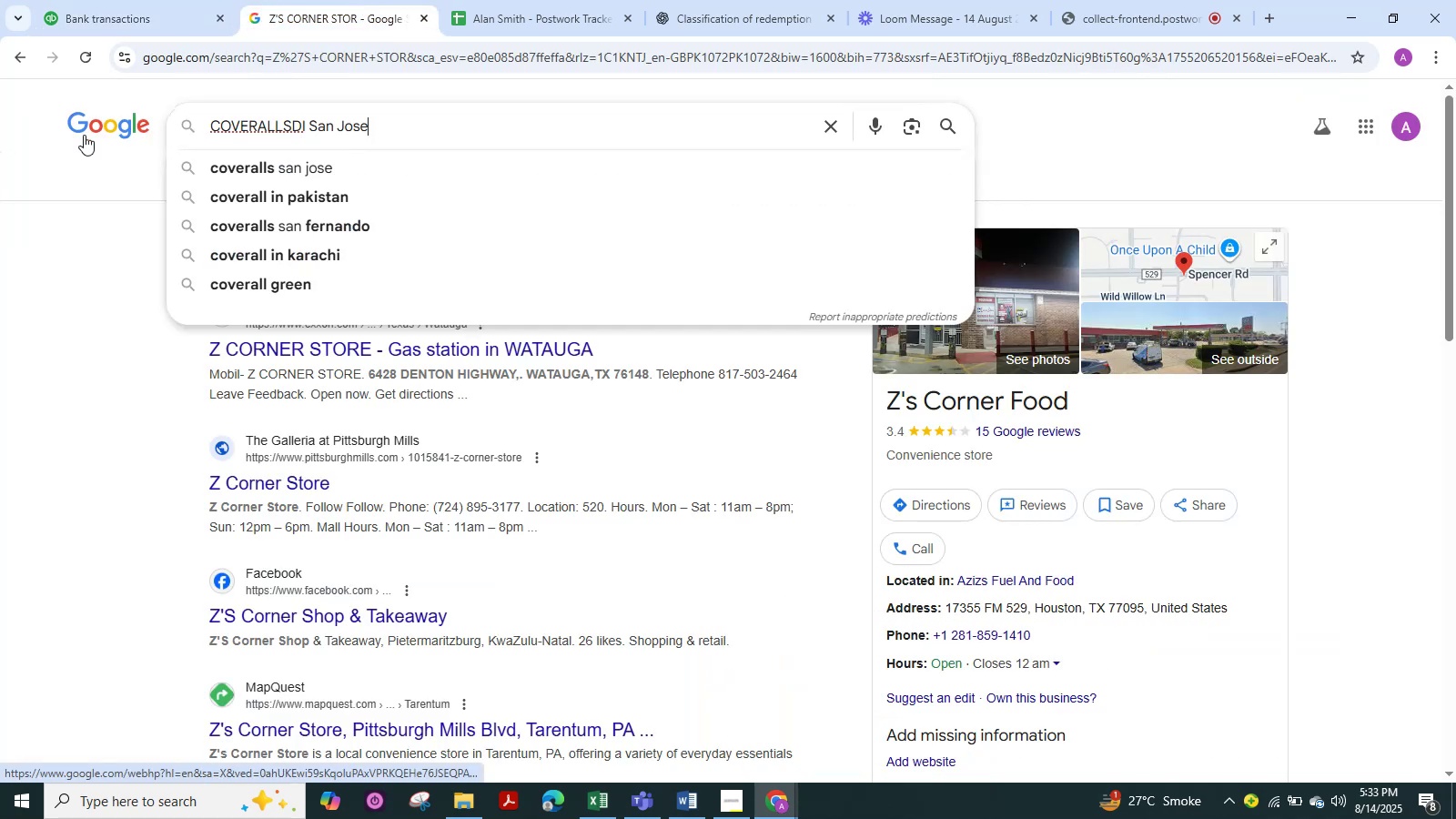 
key(NumpadEnter)
 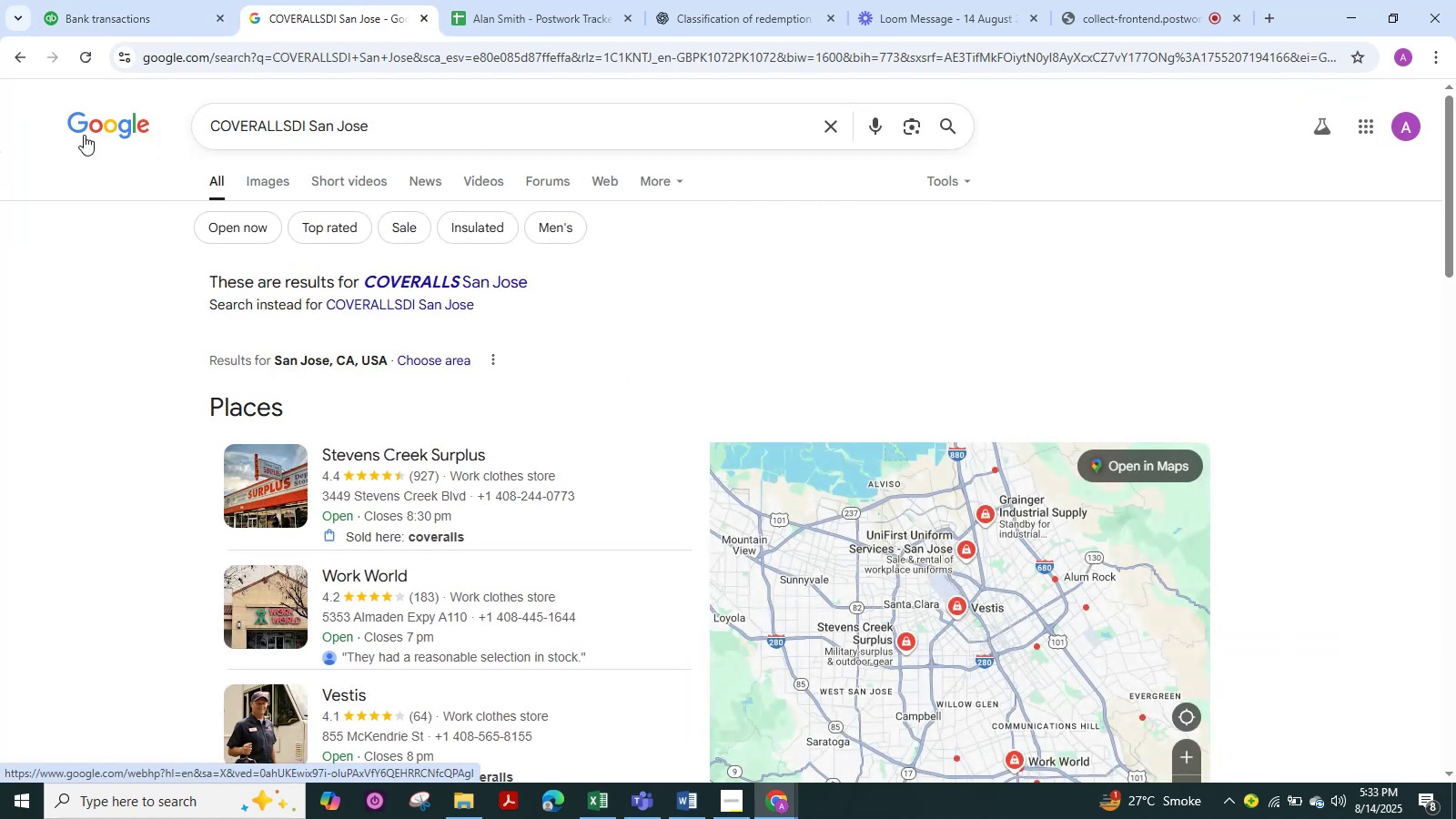 
wait(8.7)
 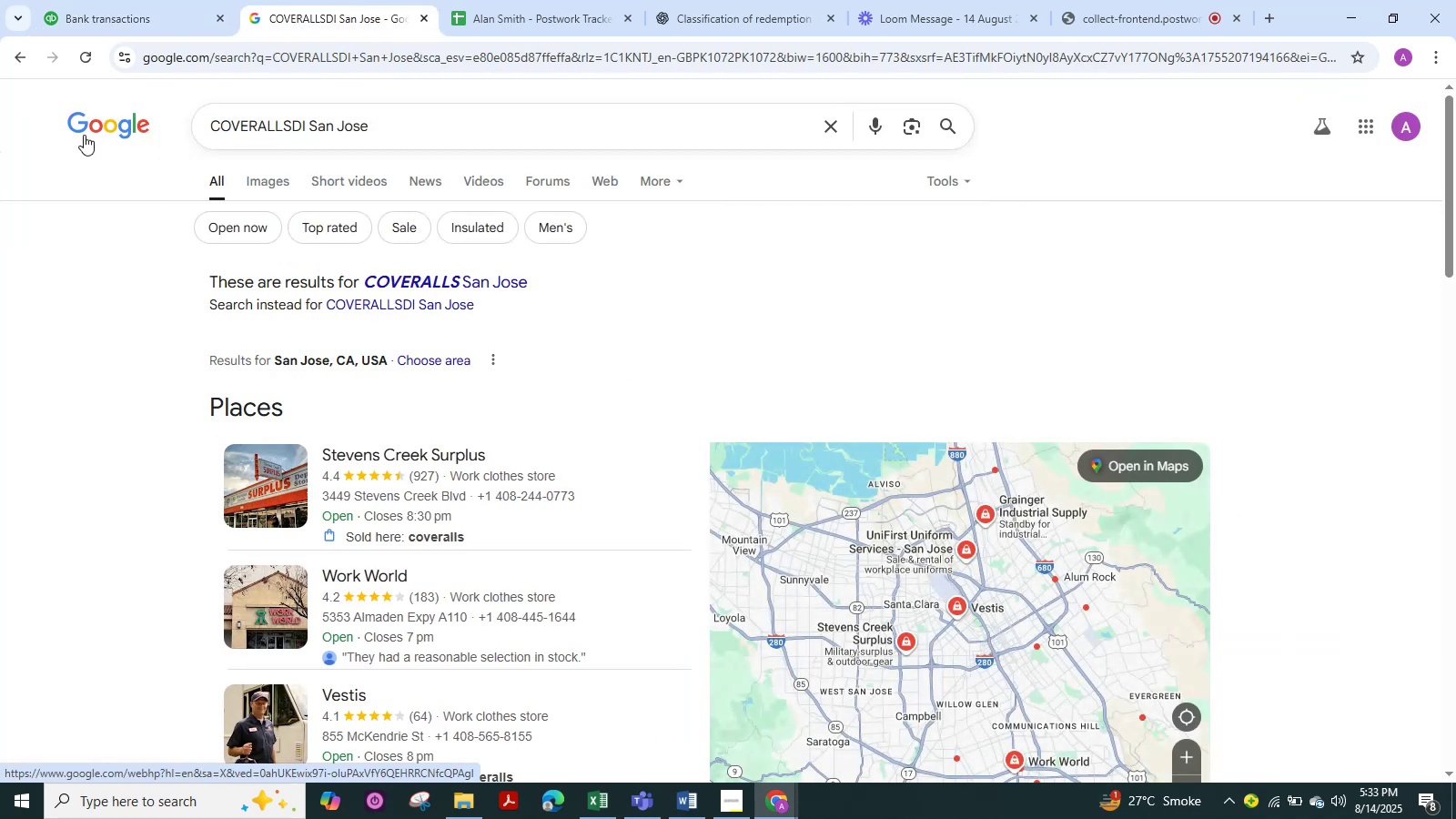 
scroll: coordinate [364, 347], scroll_direction: down, amount: 6.0
 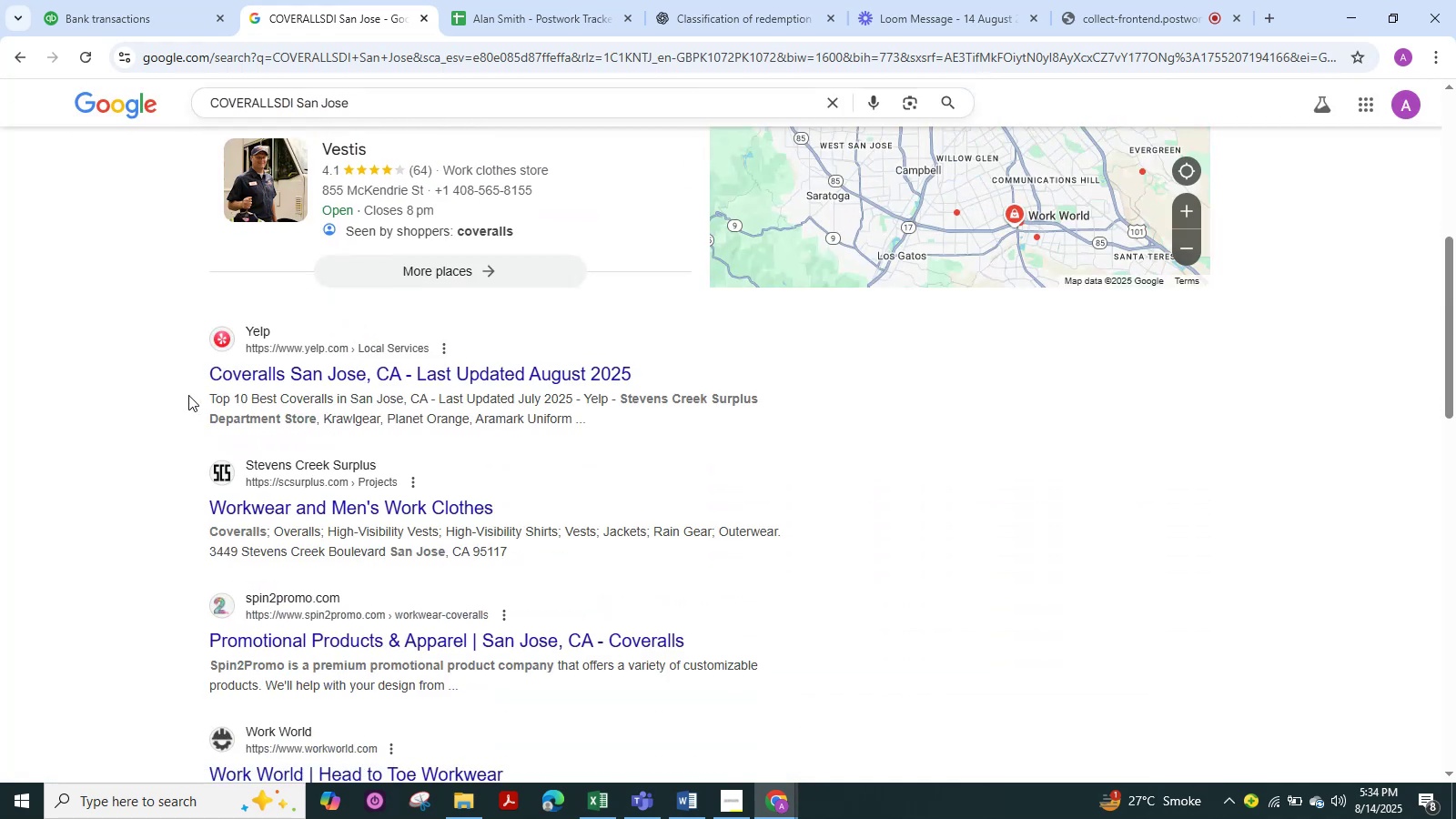 
left_click([167, 371])
 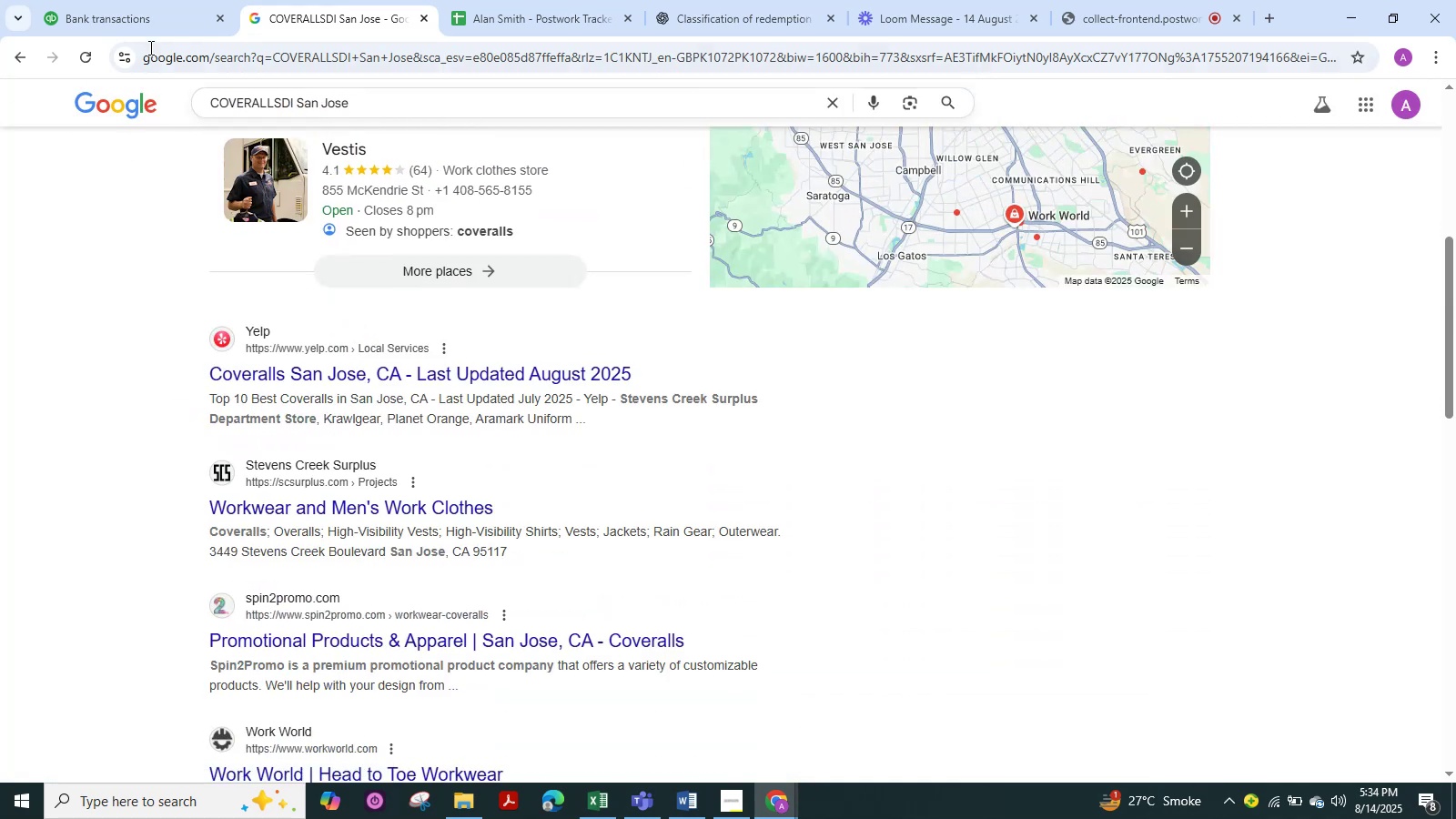 
left_click([149, 42])
 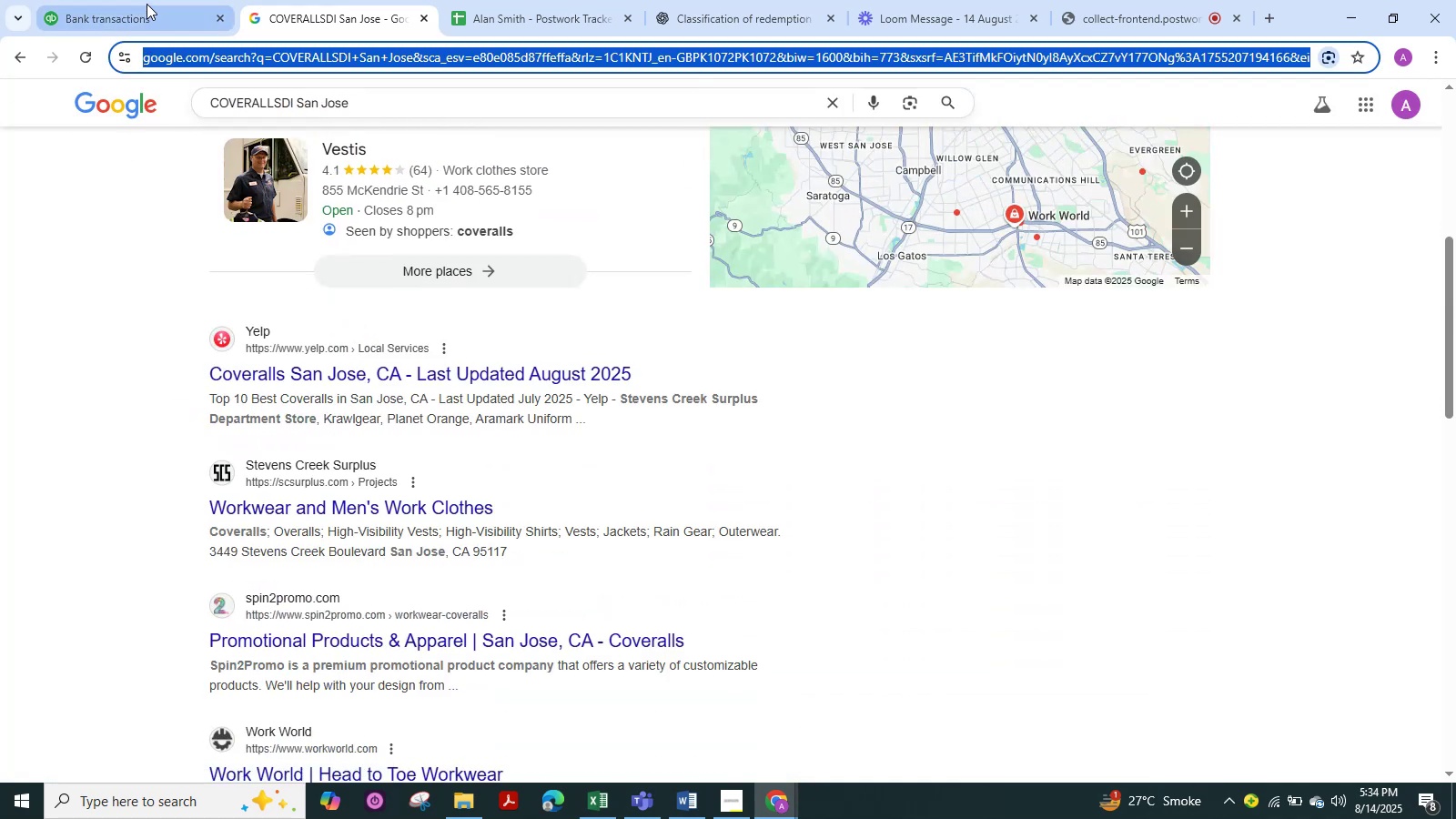 
left_click([147, 4])
 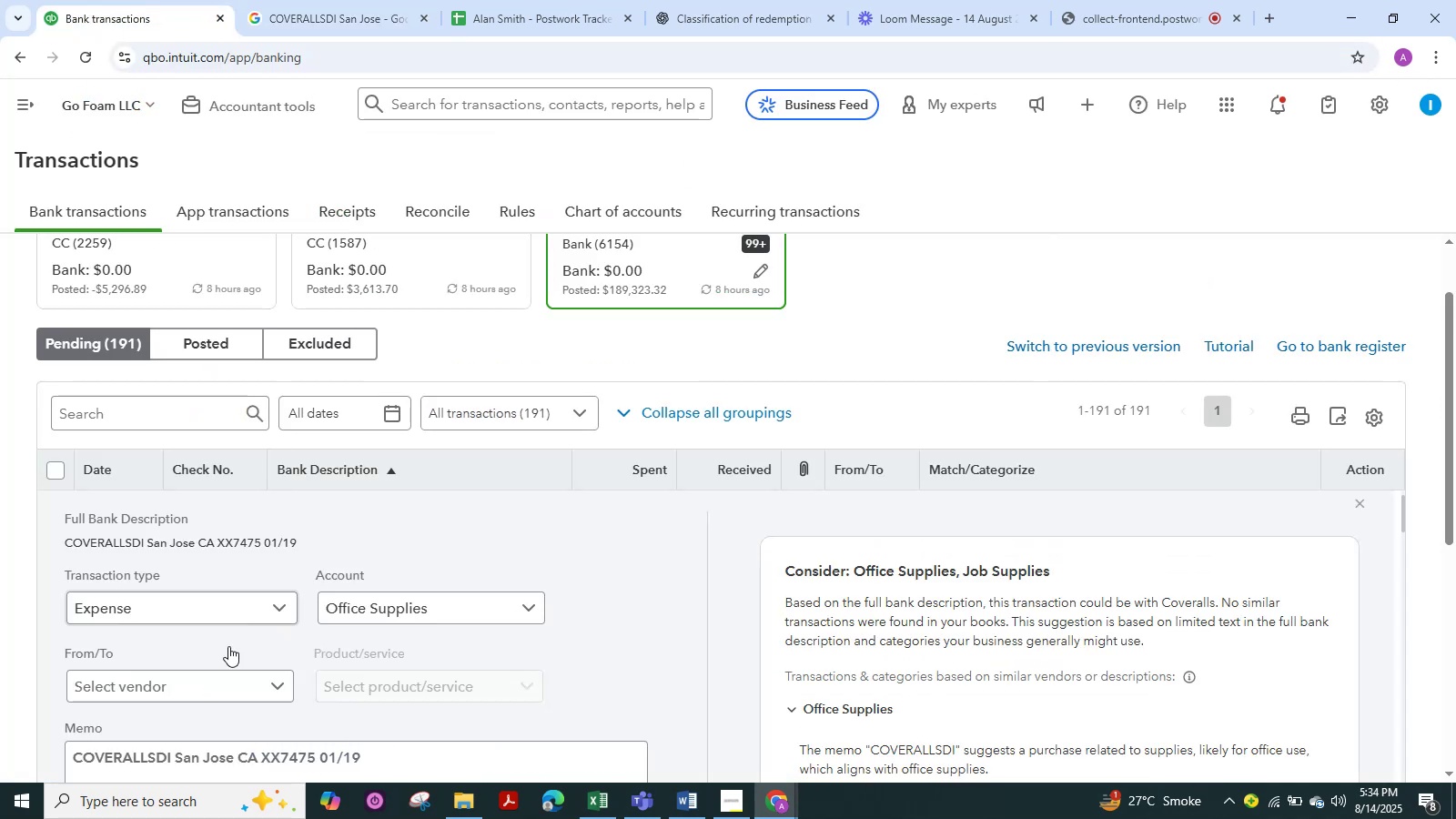 
left_click([180, 692])
 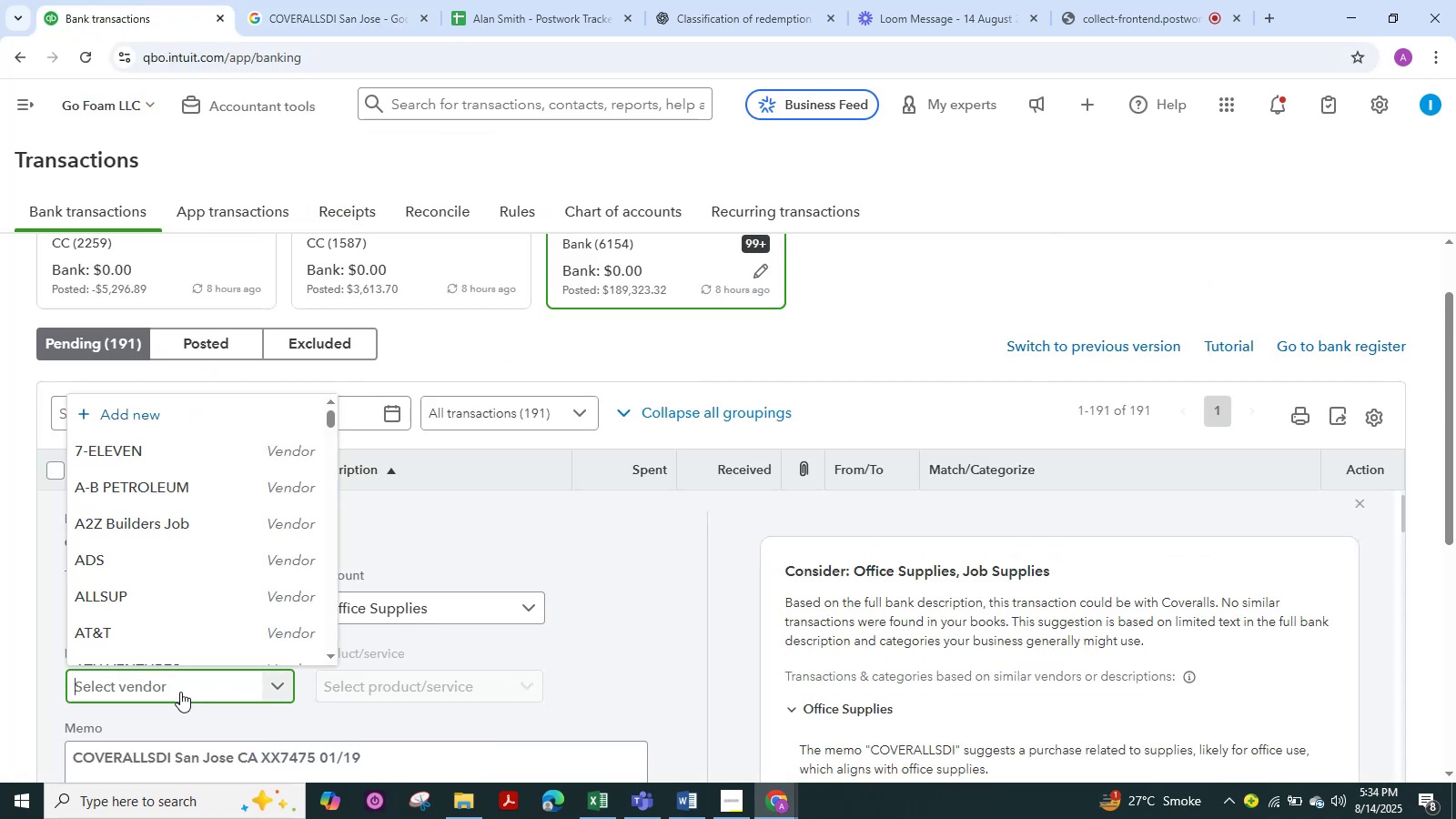 
key(Control+V)
 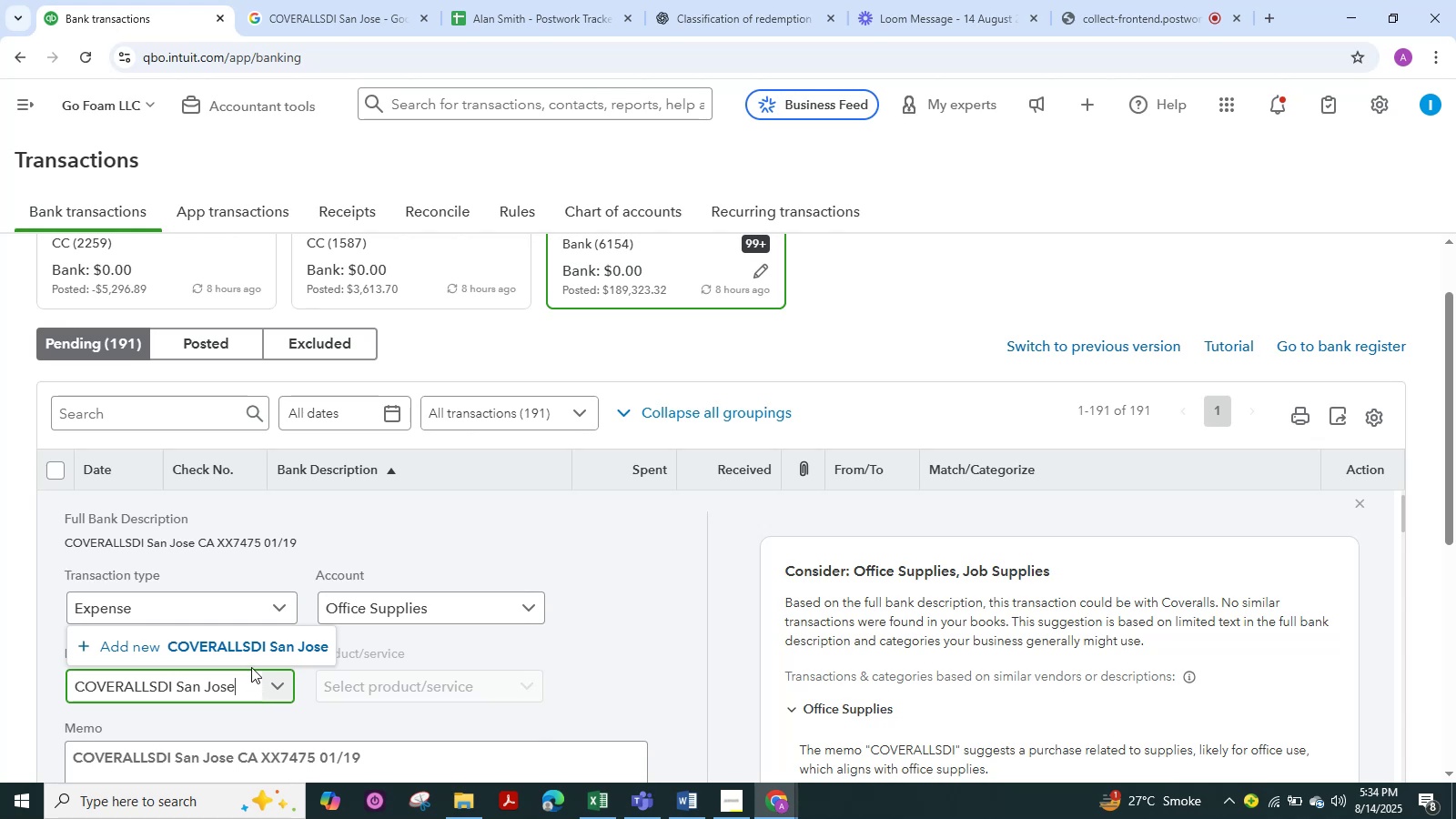 
left_click([251, 658])
 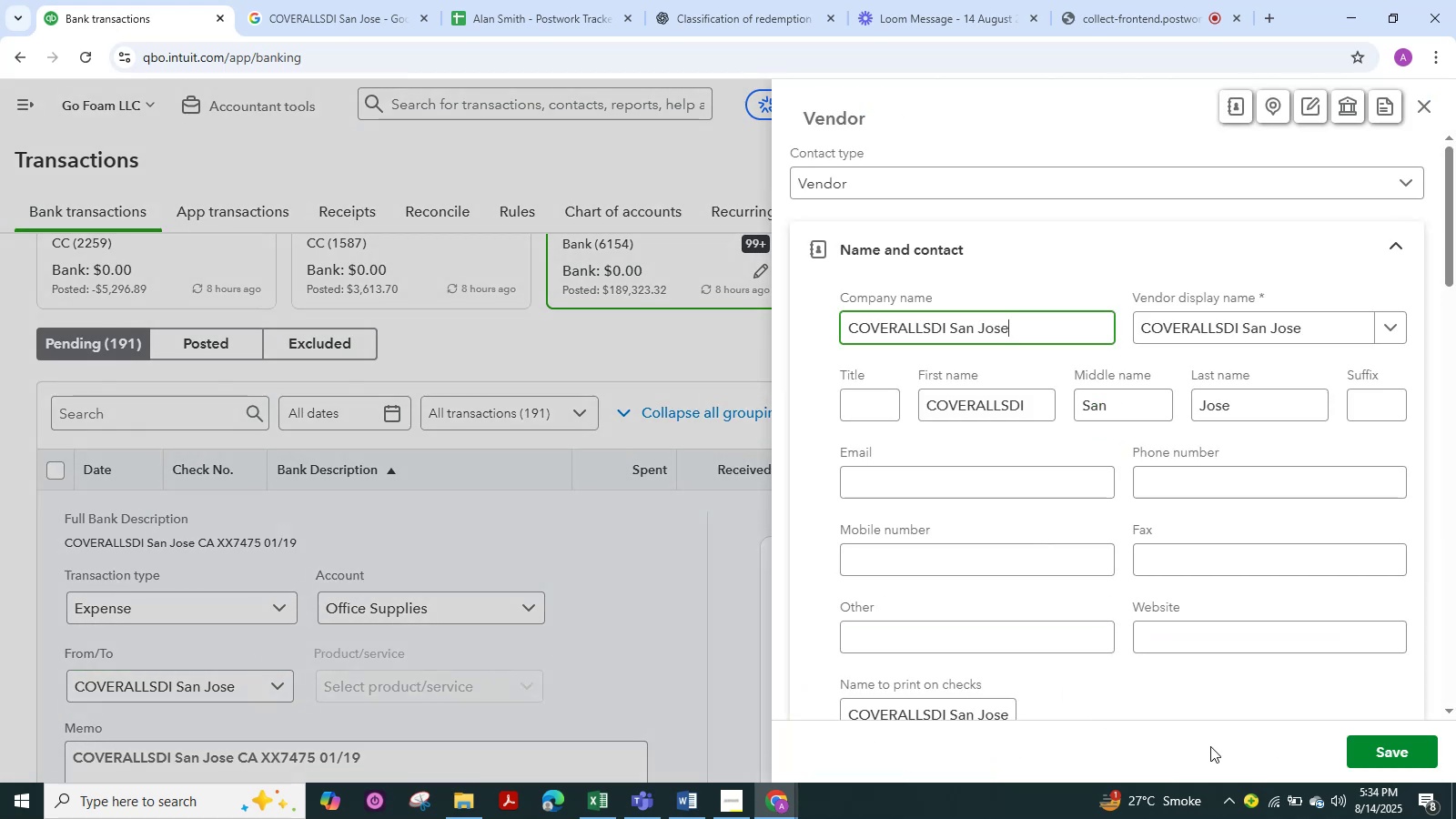 
left_click([1370, 751])
 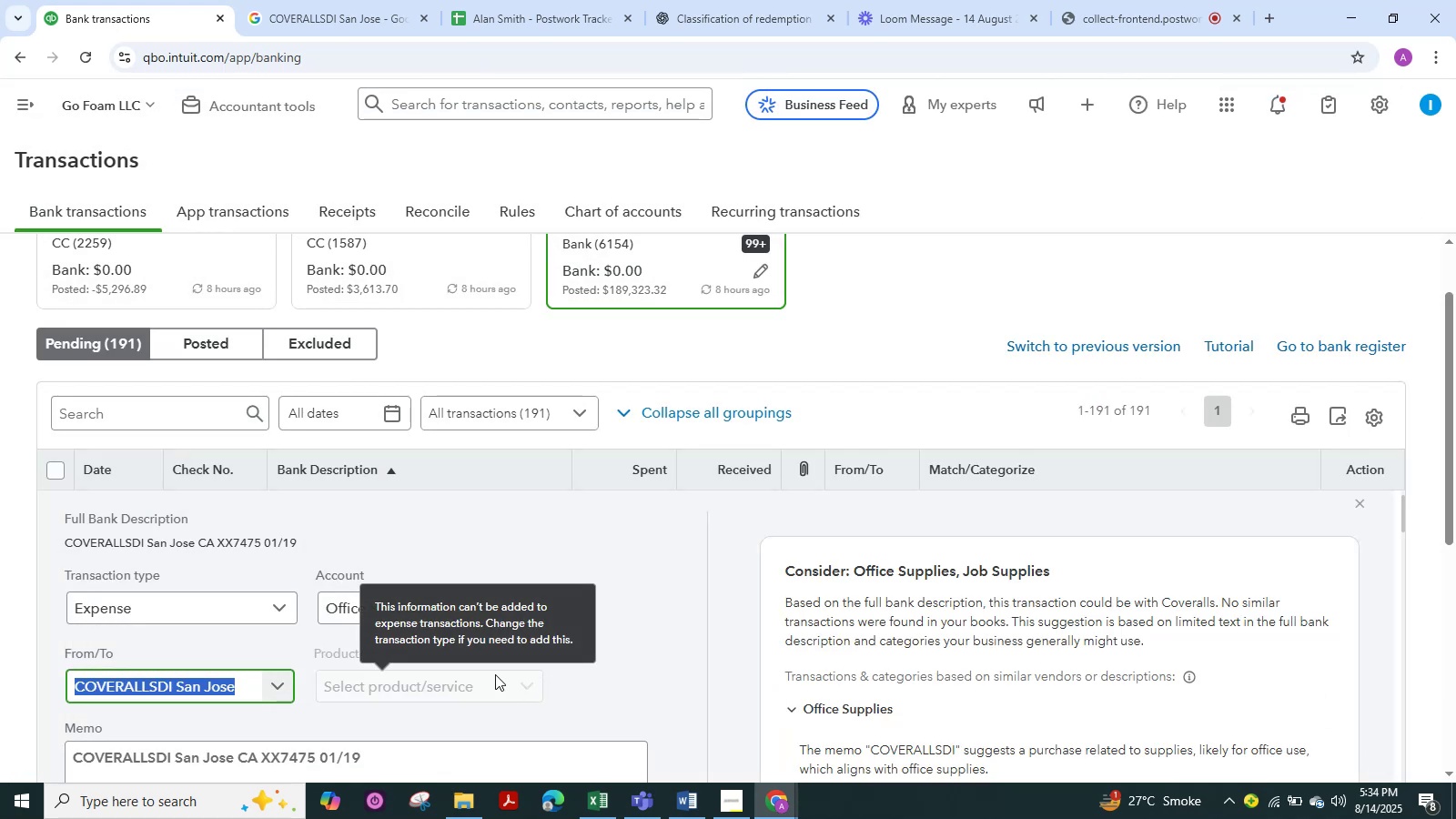 
left_click([340, 612])
 